 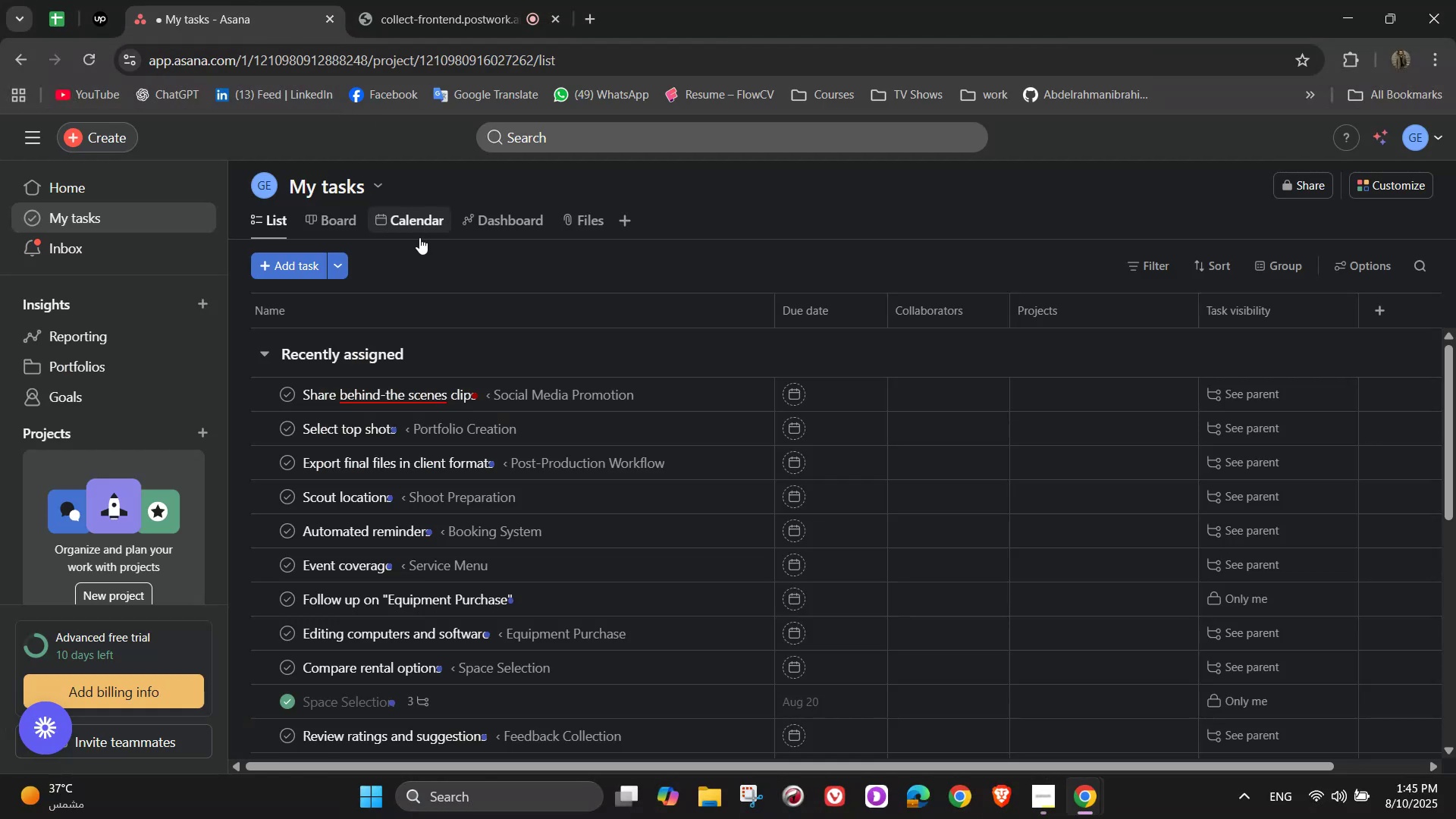 
left_click([99, 149])
 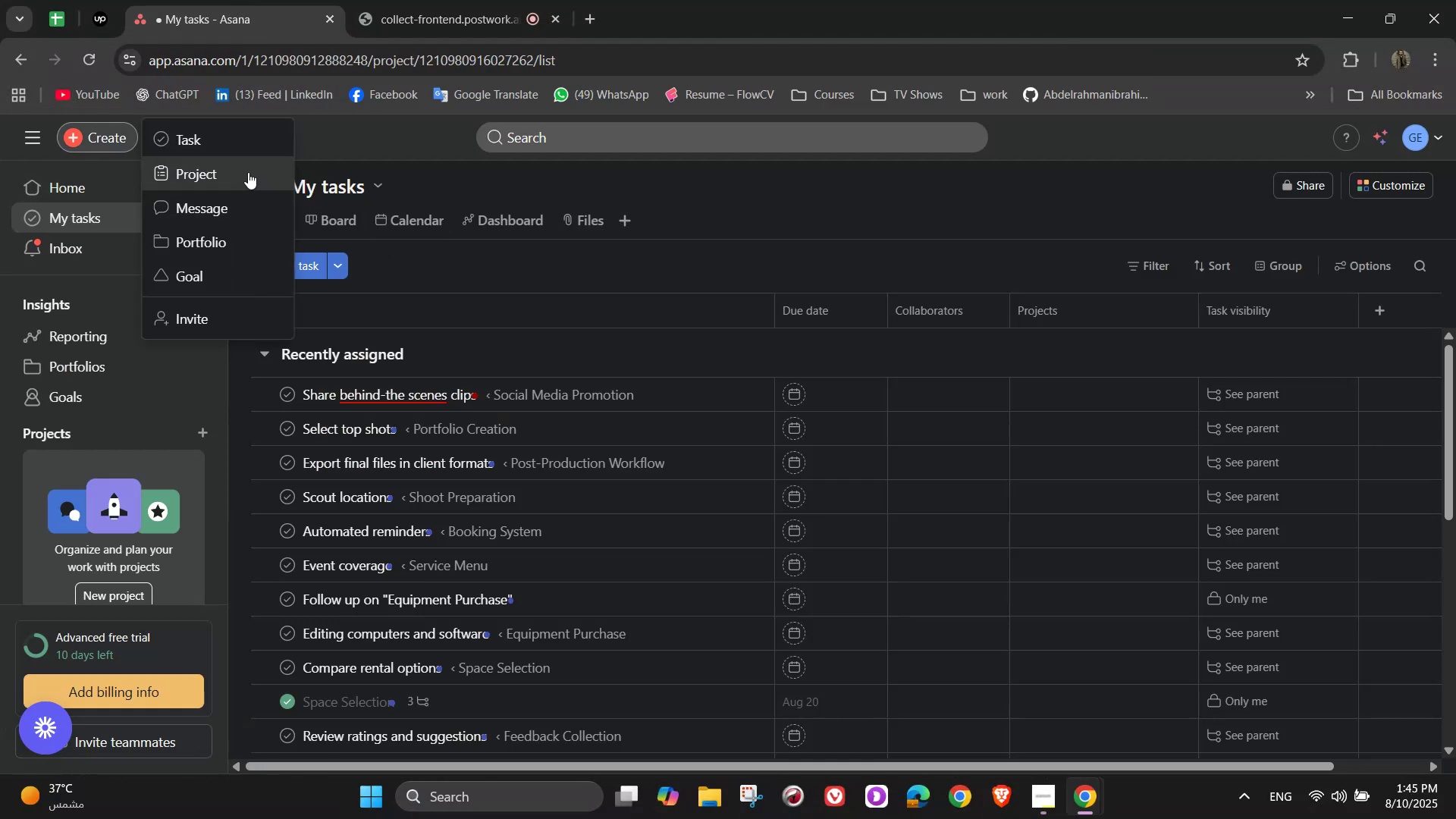 
left_click([248, 171])
 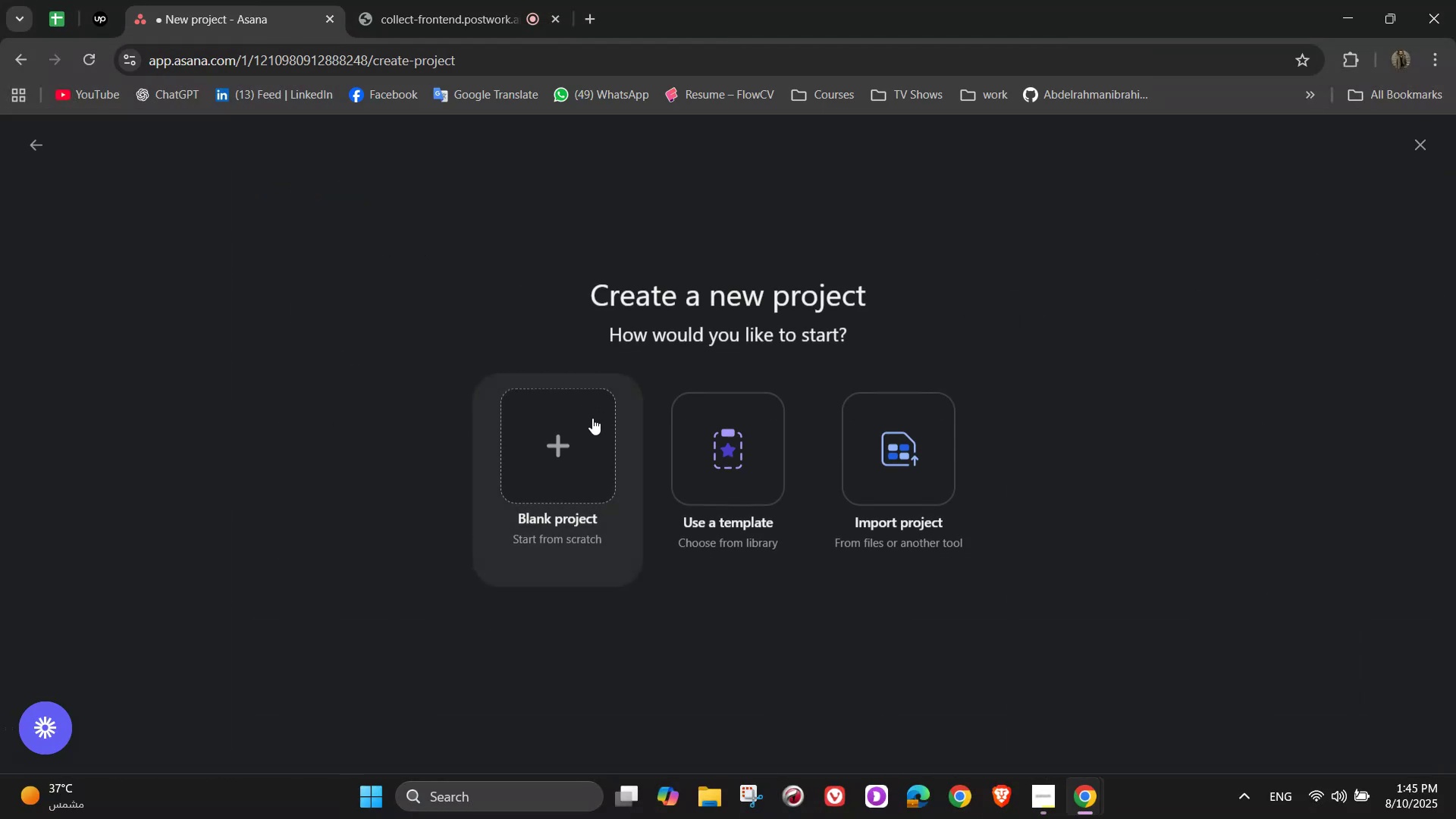 
left_click([592, 418])
 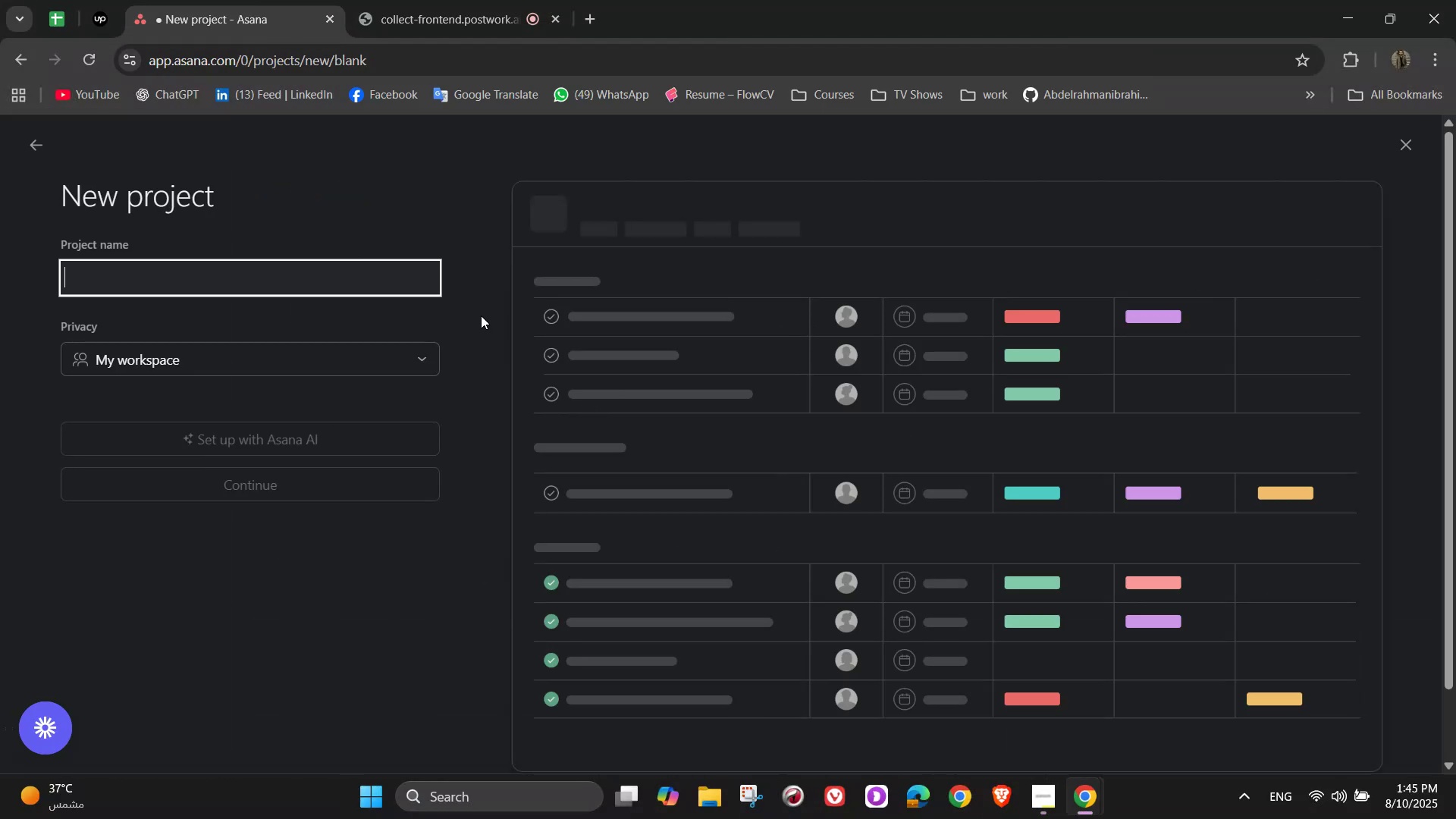 
left_click([384, 278])
 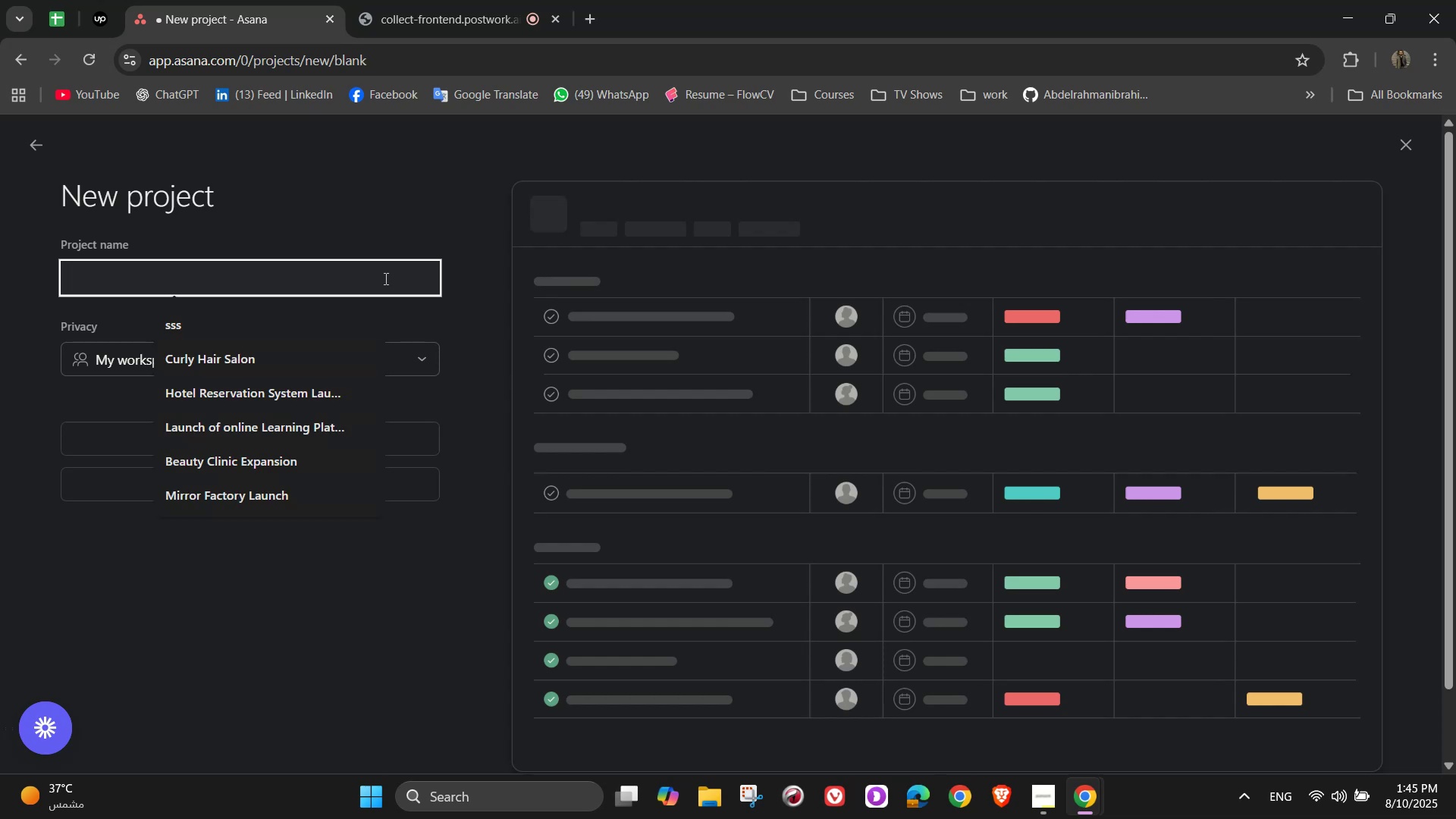 
type(PeakFit)
 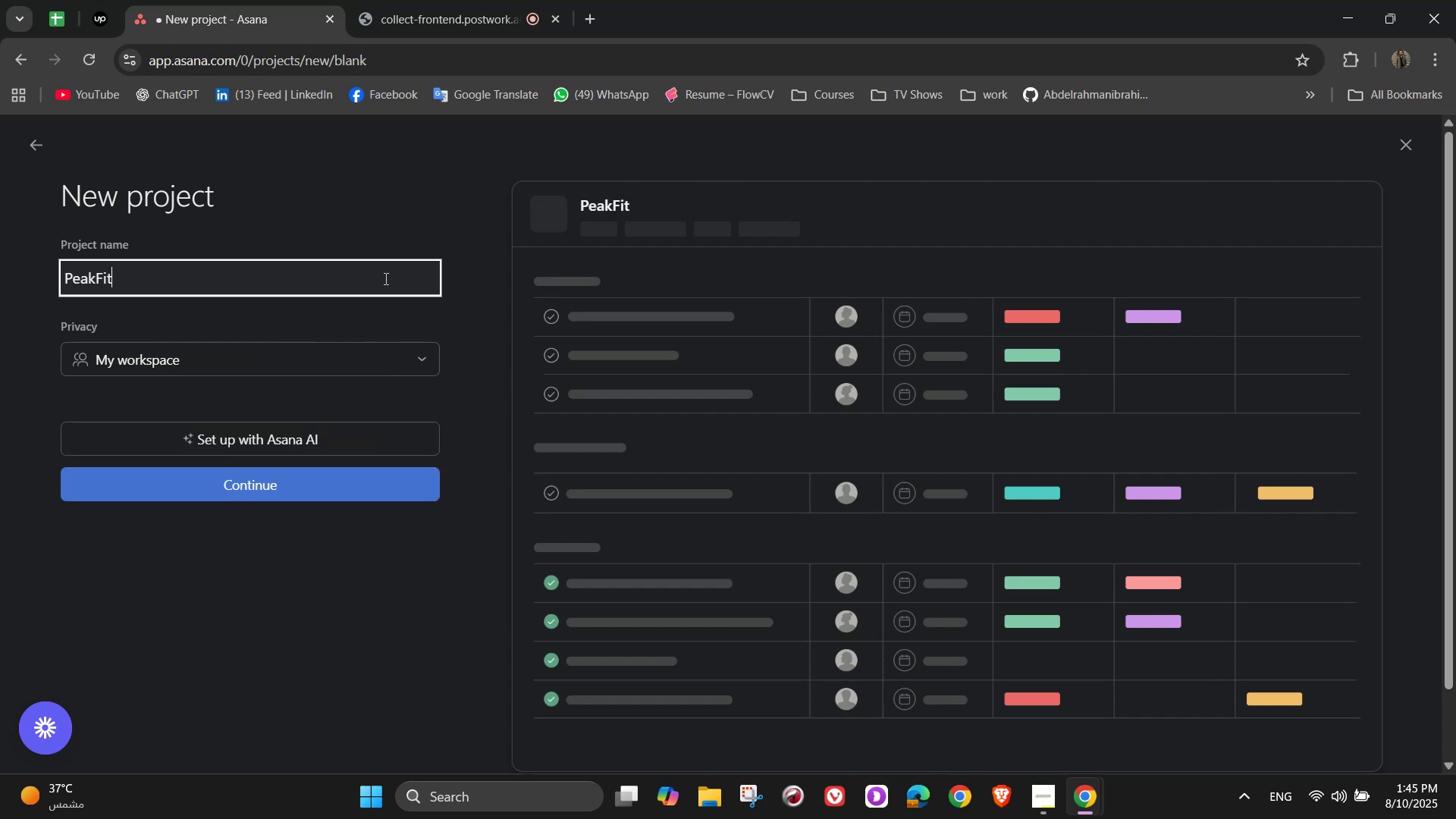 
wait(5.29)
 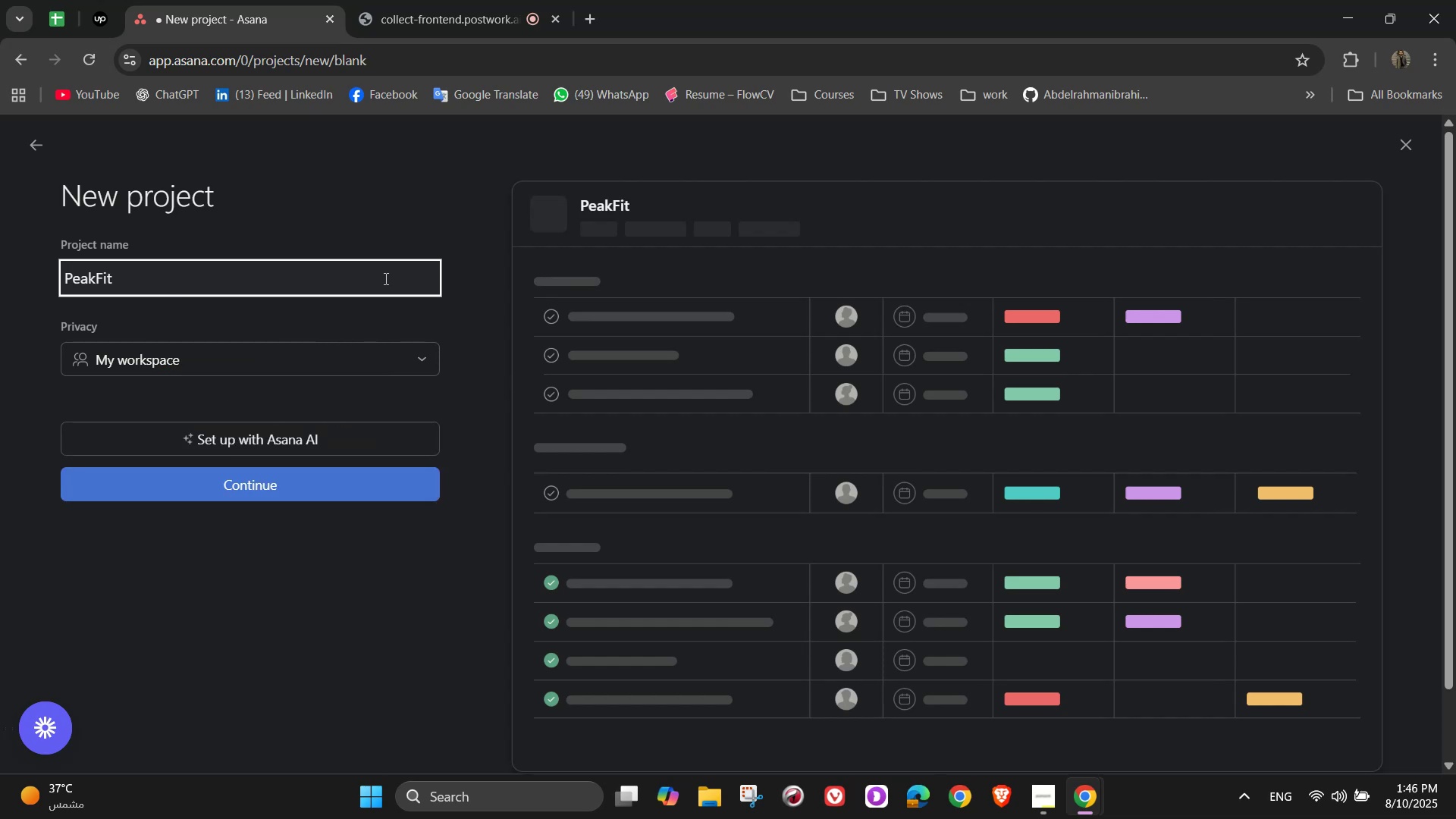 
type( - Gym)
 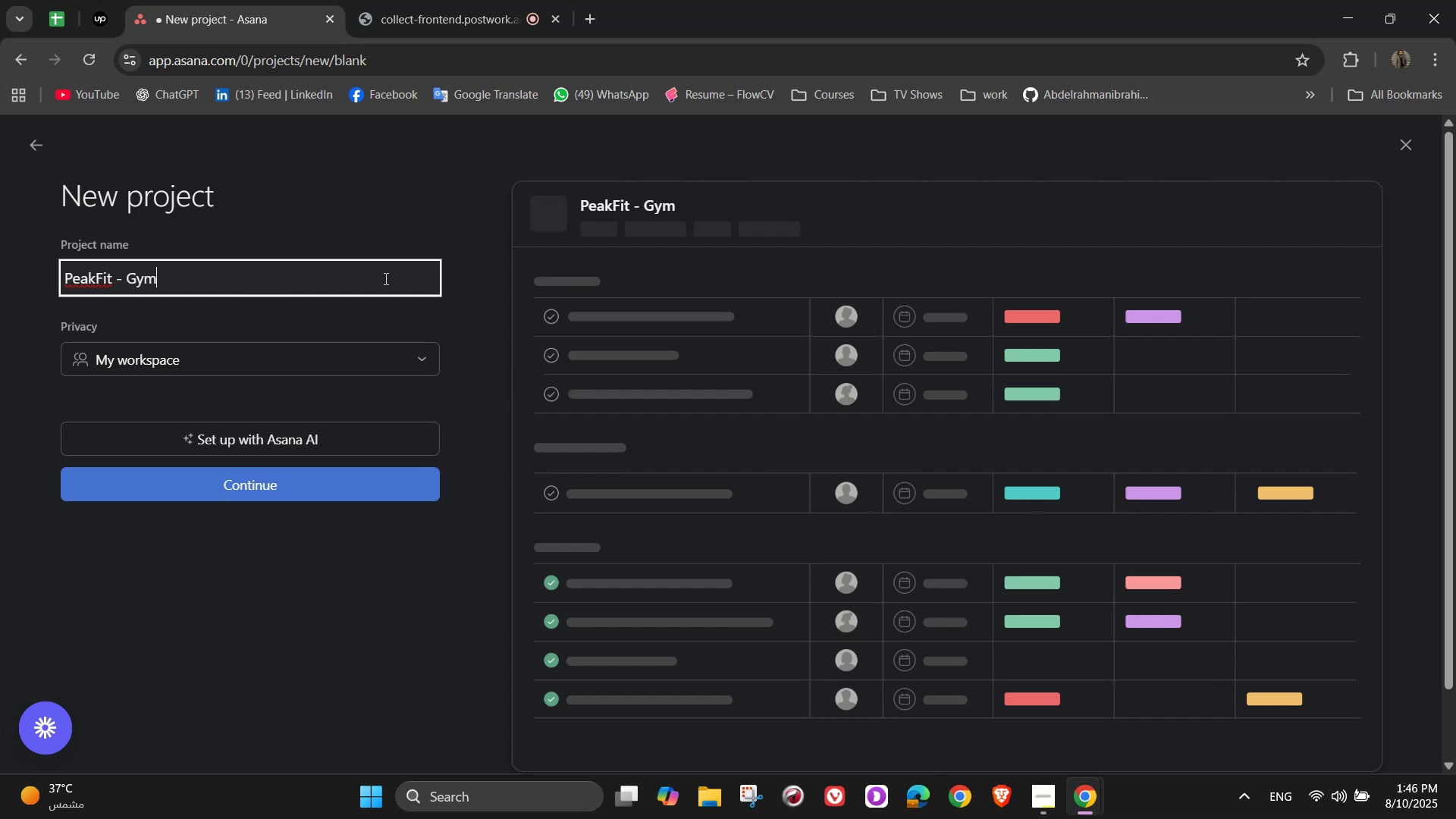 
hold_key(key=ShiftLeft, duration=0.46)
 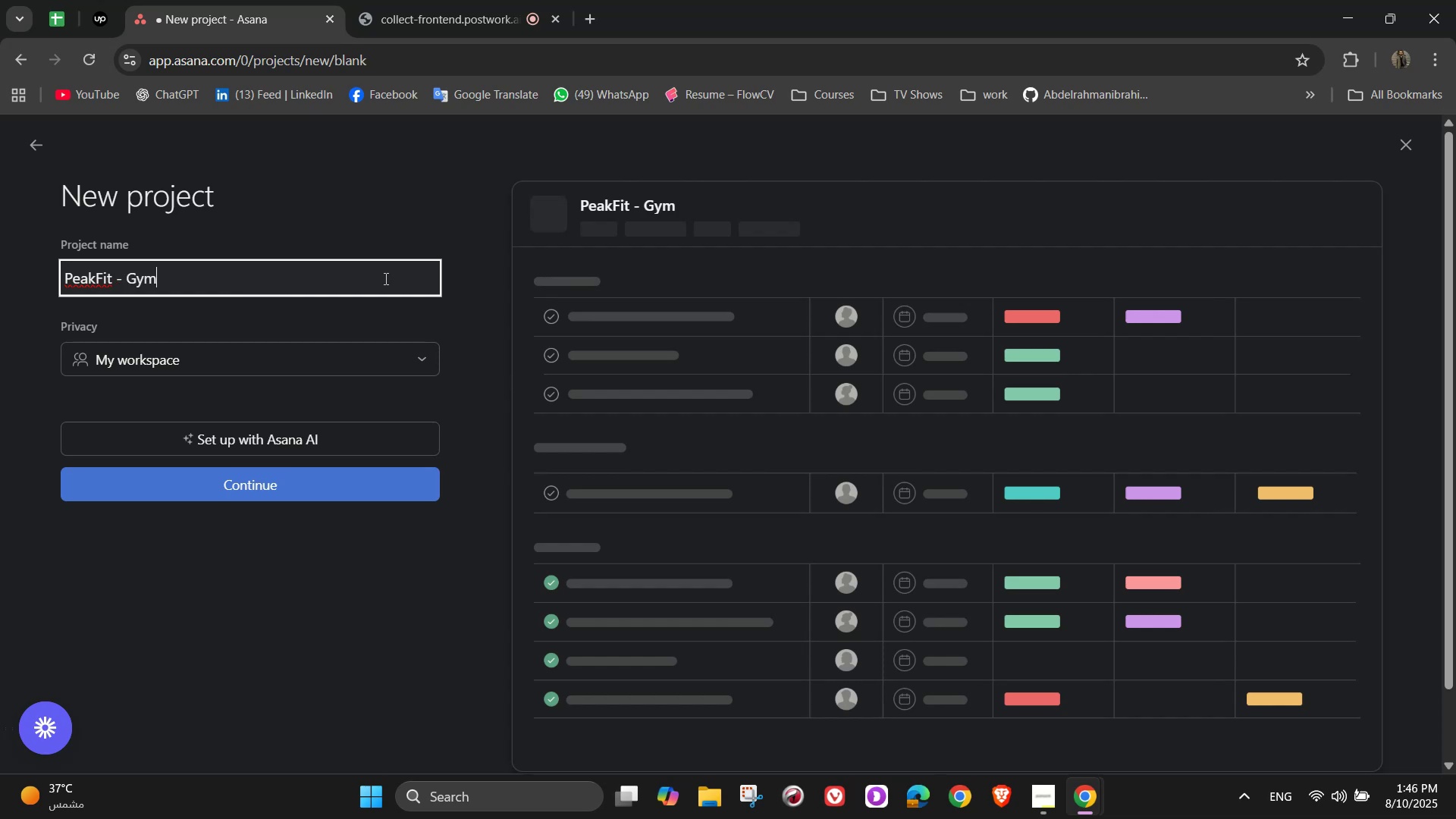 
type( Setup)
 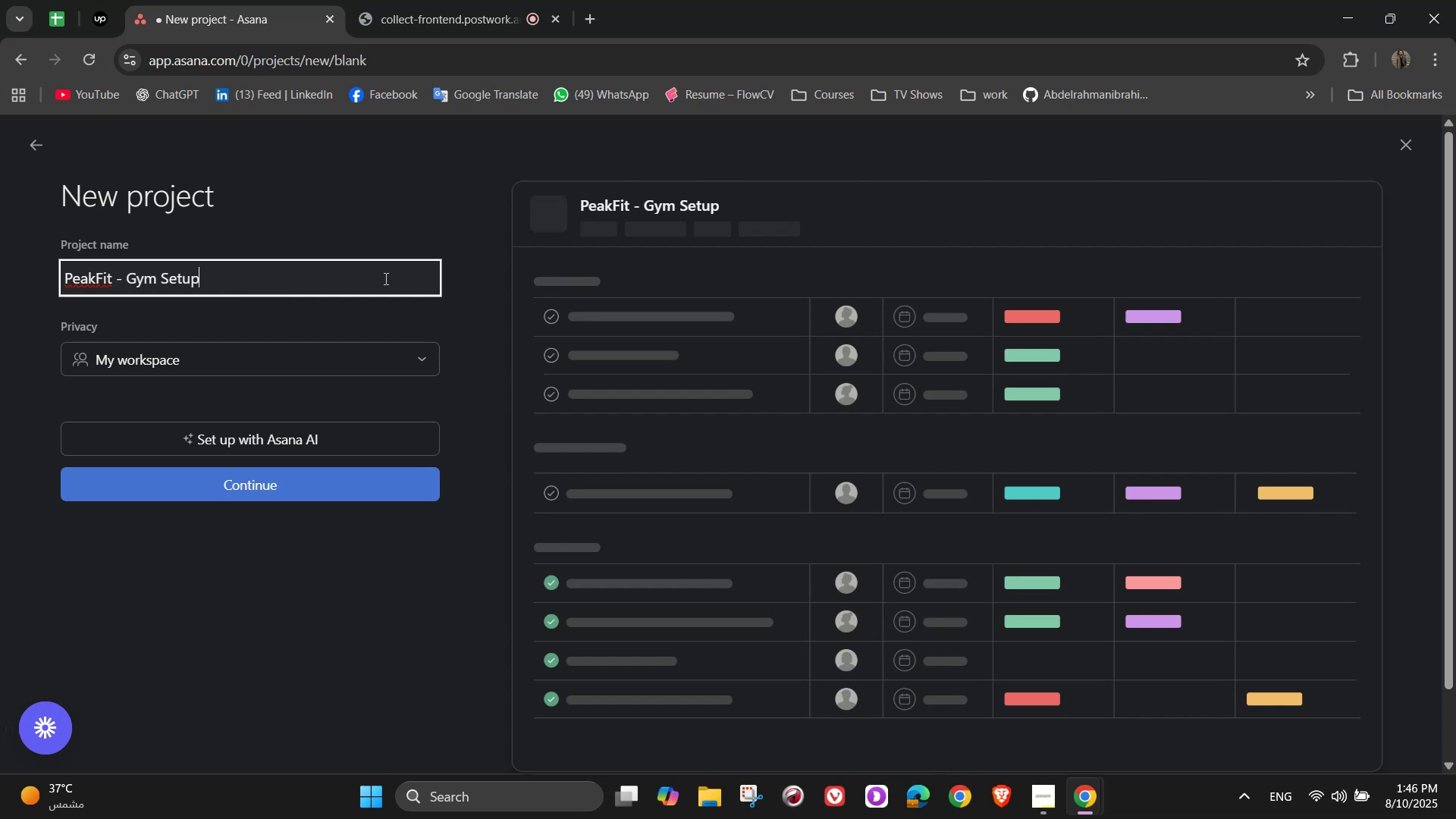 
type( & Operations)
 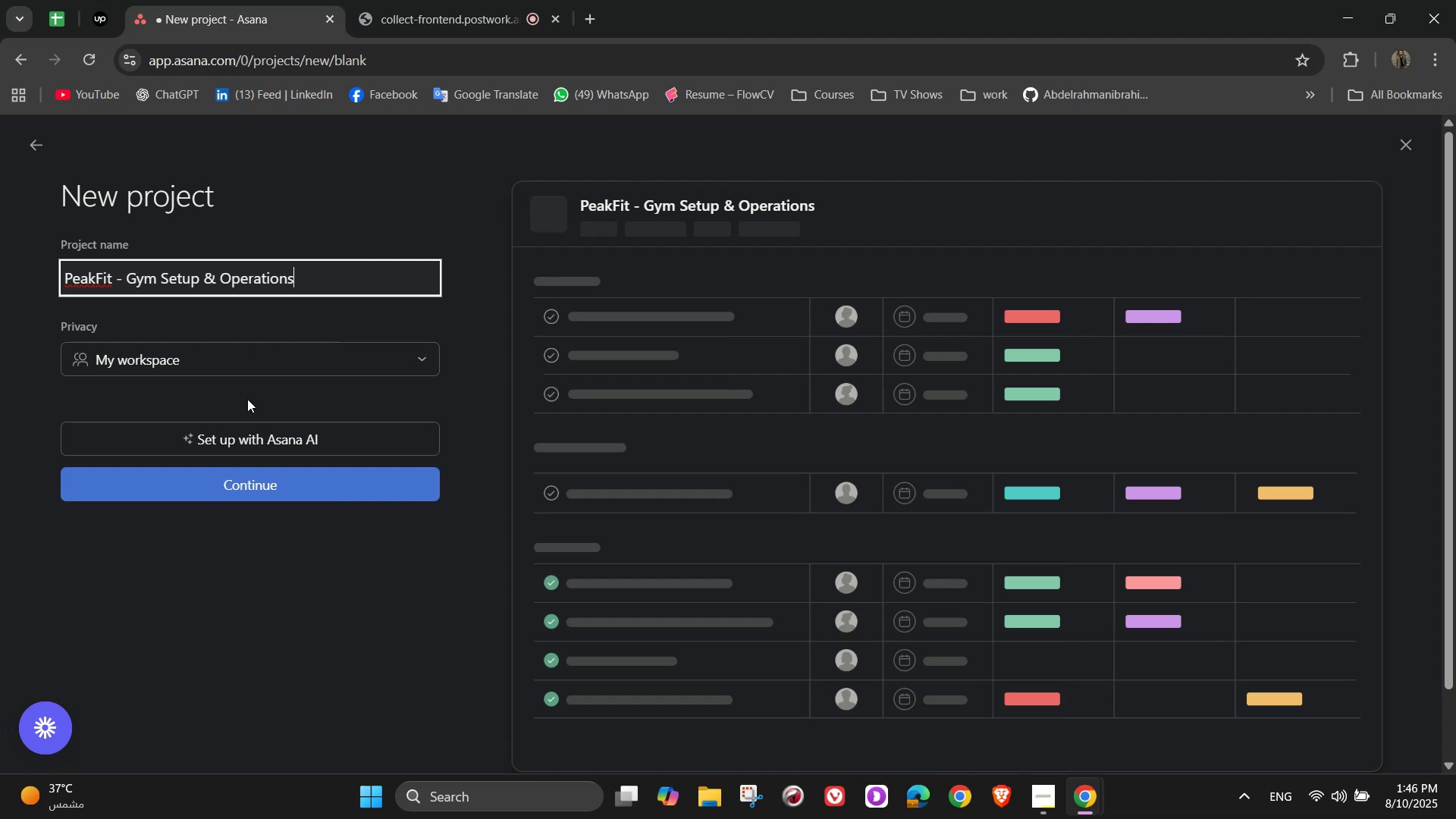 
left_click([275, 471])
 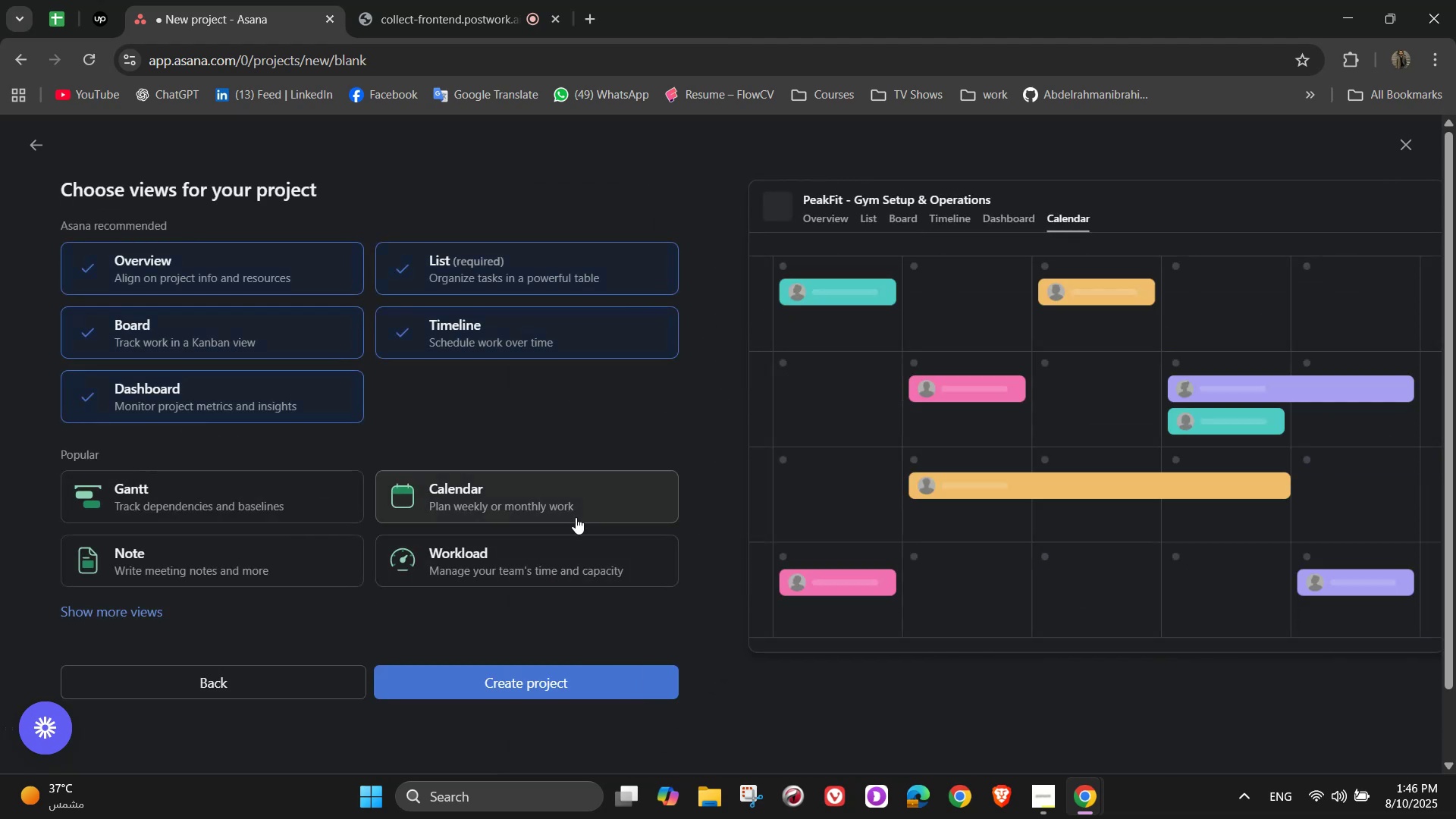 
left_click([563, 691])
 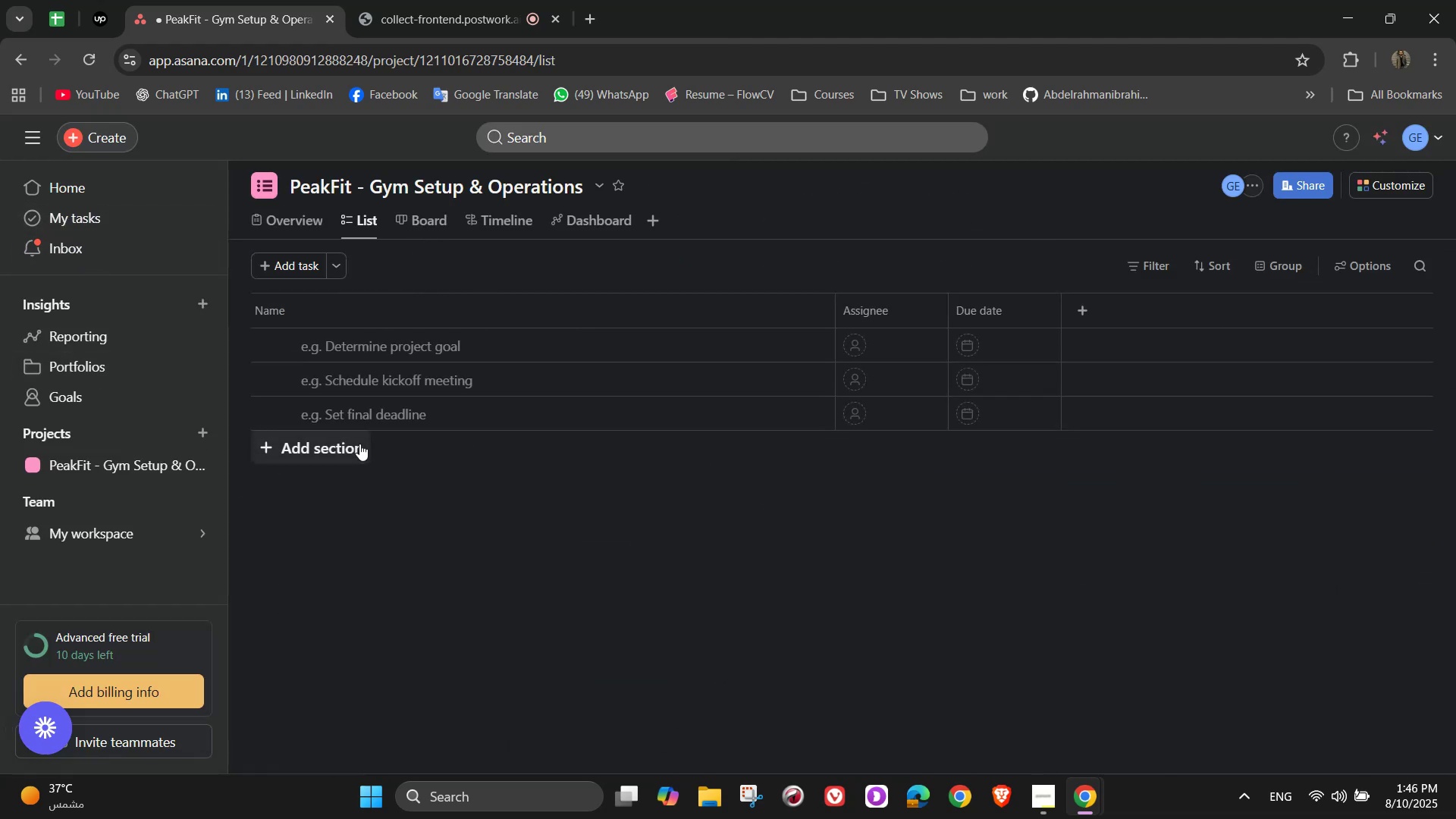 
wait(7.72)
 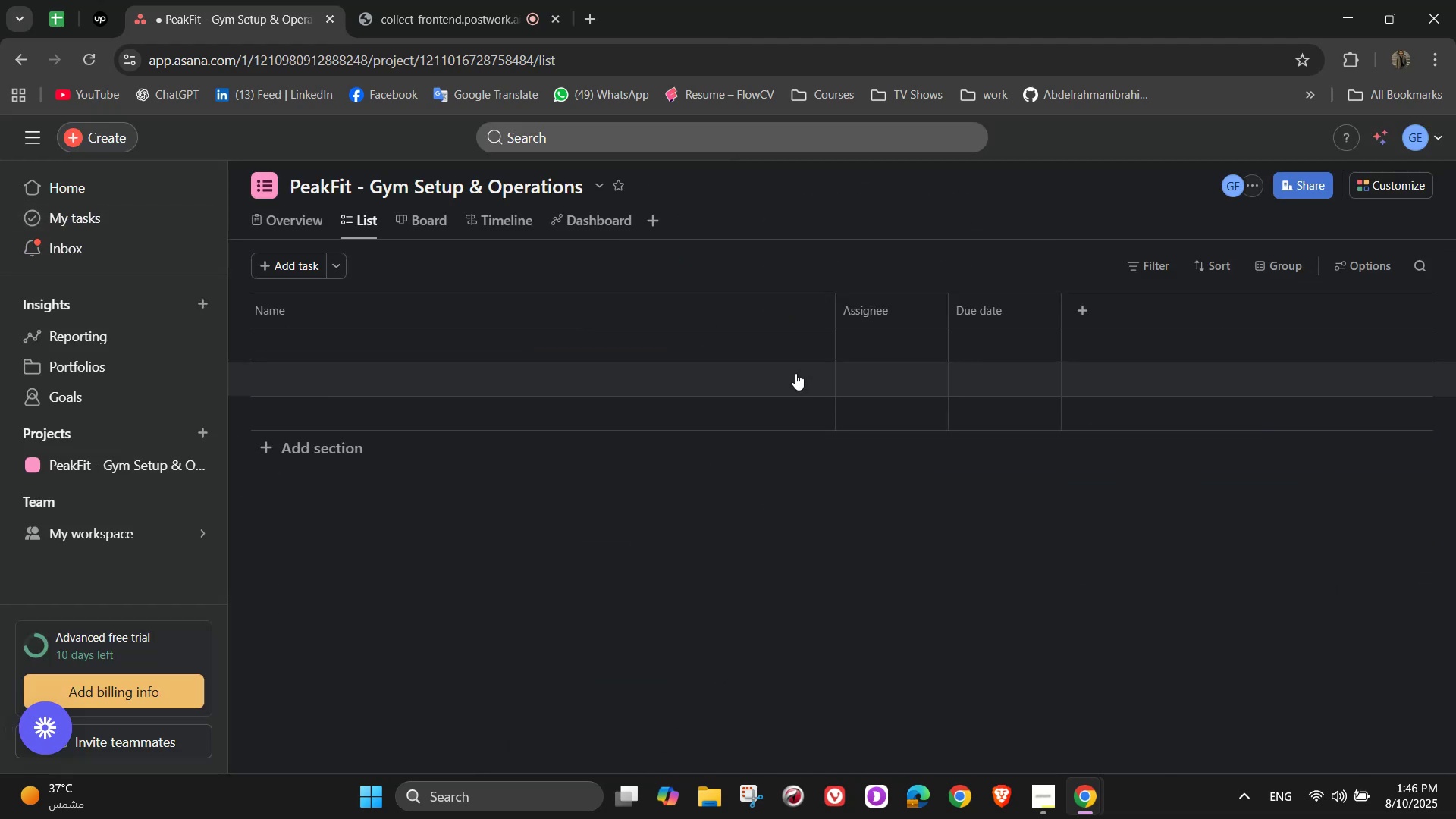 
left_click([296, 453])
 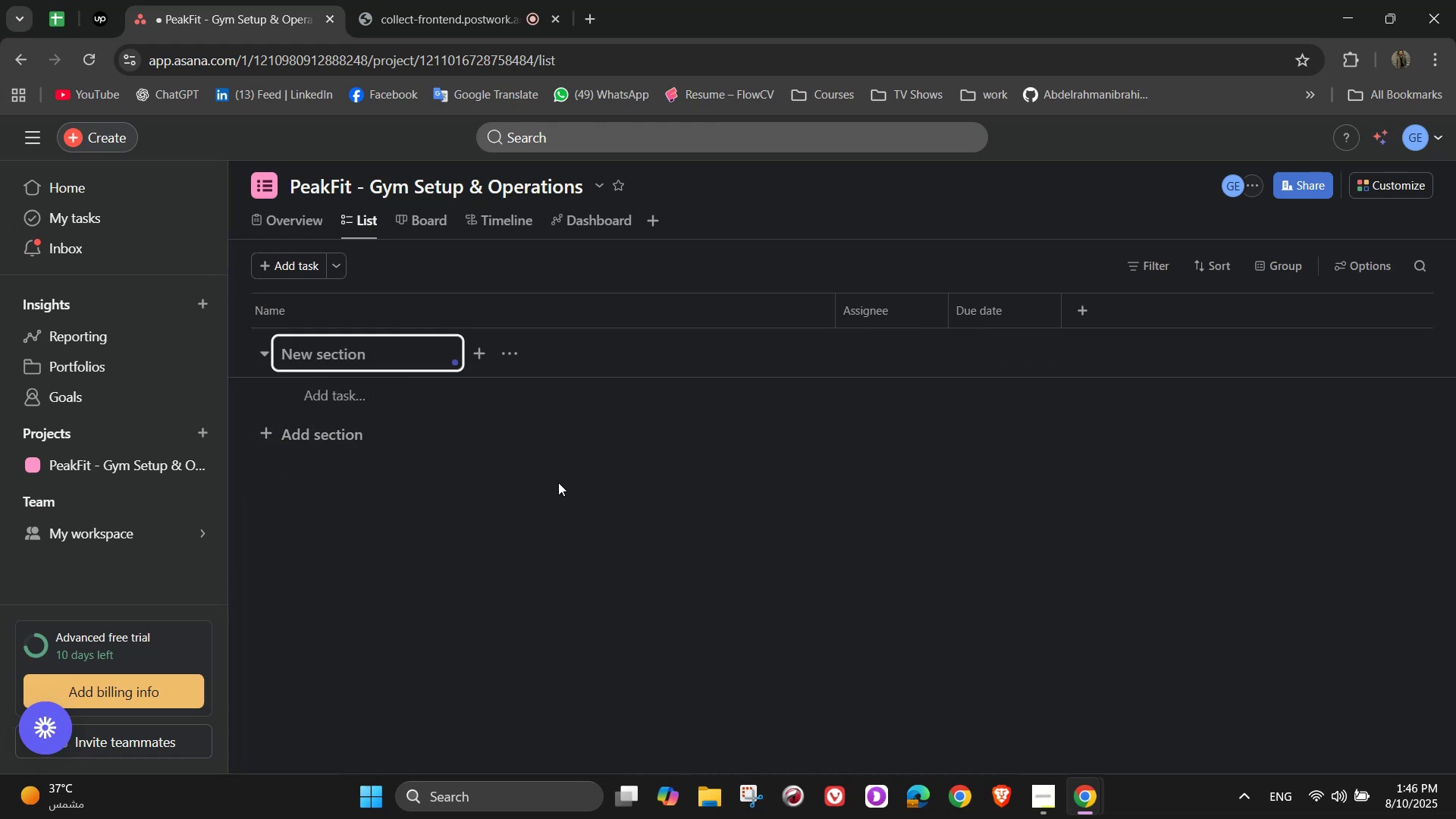 
wait(10.39)
 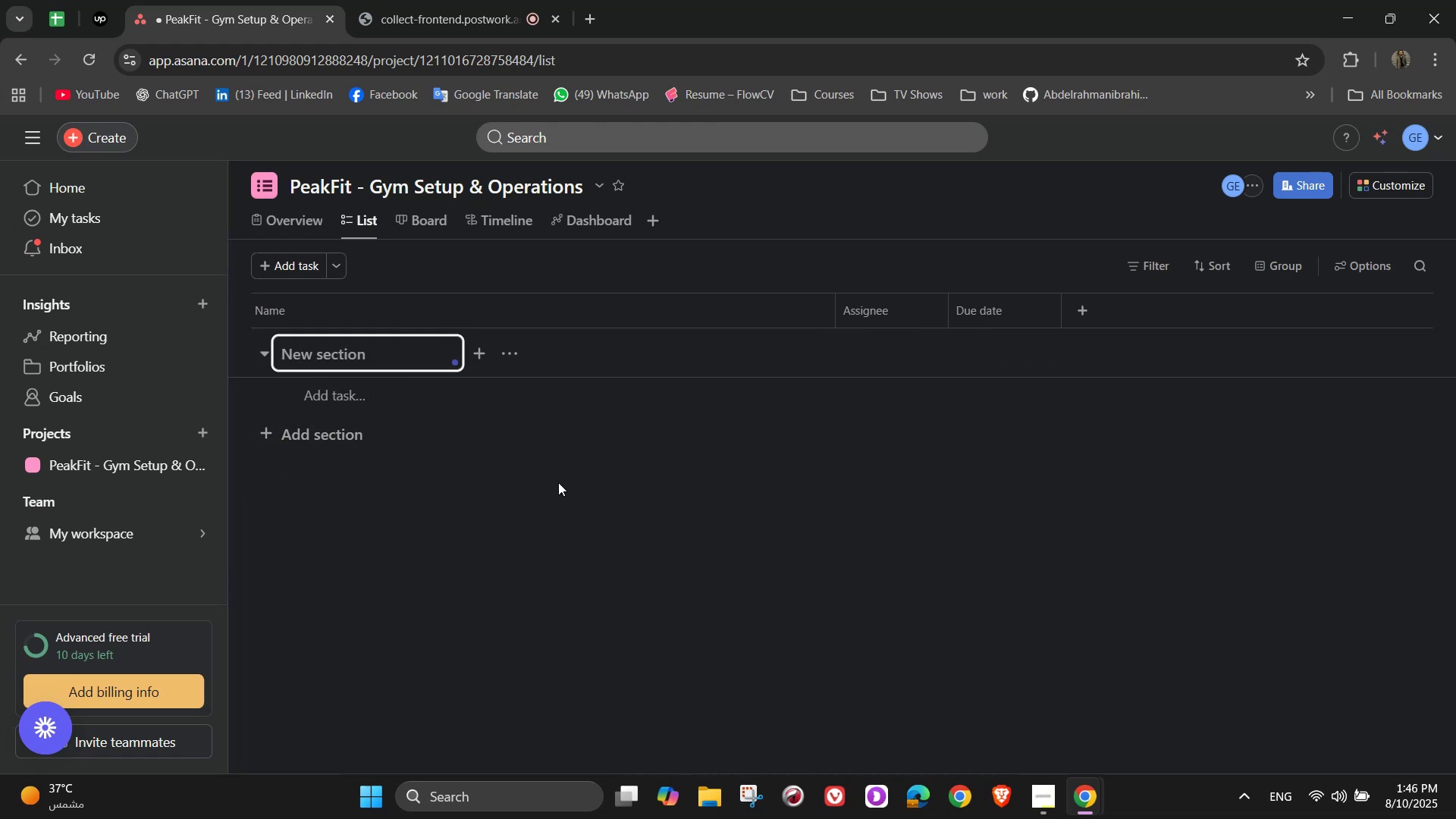 
type(Setup Infrastrucyre)
key(Backspace)
key(Backspace)
key(Backspace)
type(ure )
key(Backspace)
 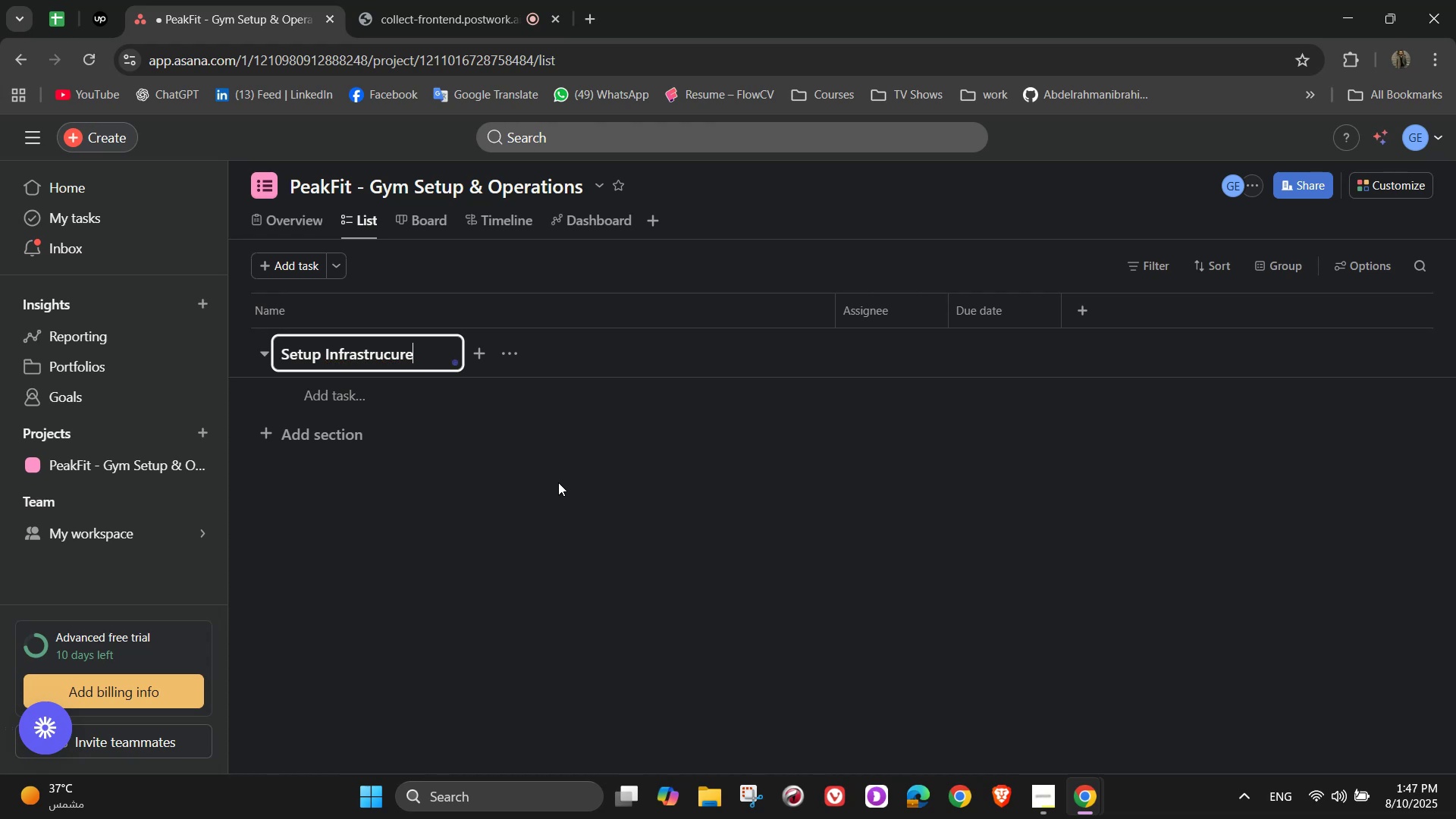 
wait(10.04)
 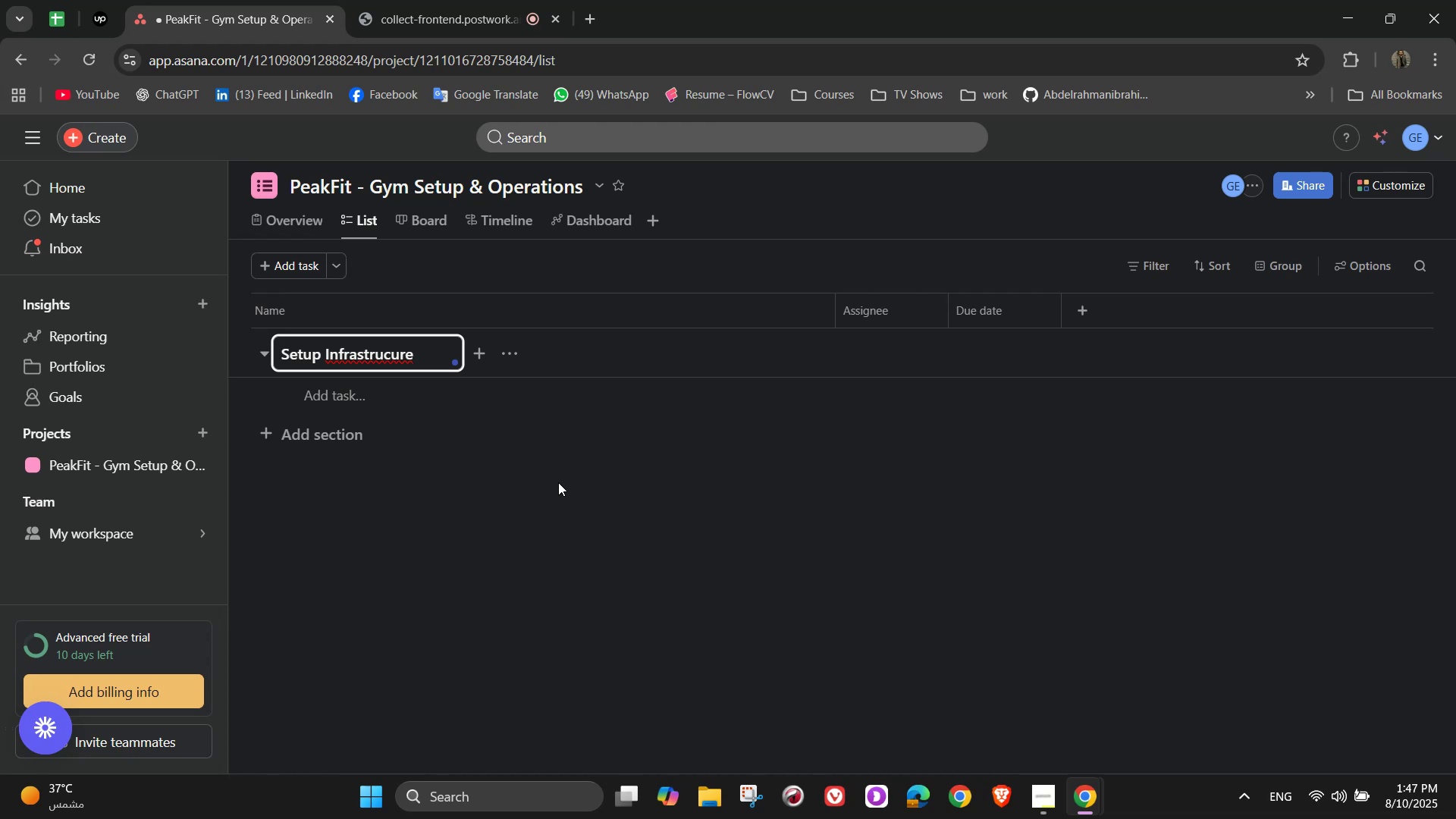 
key(Backspace)
 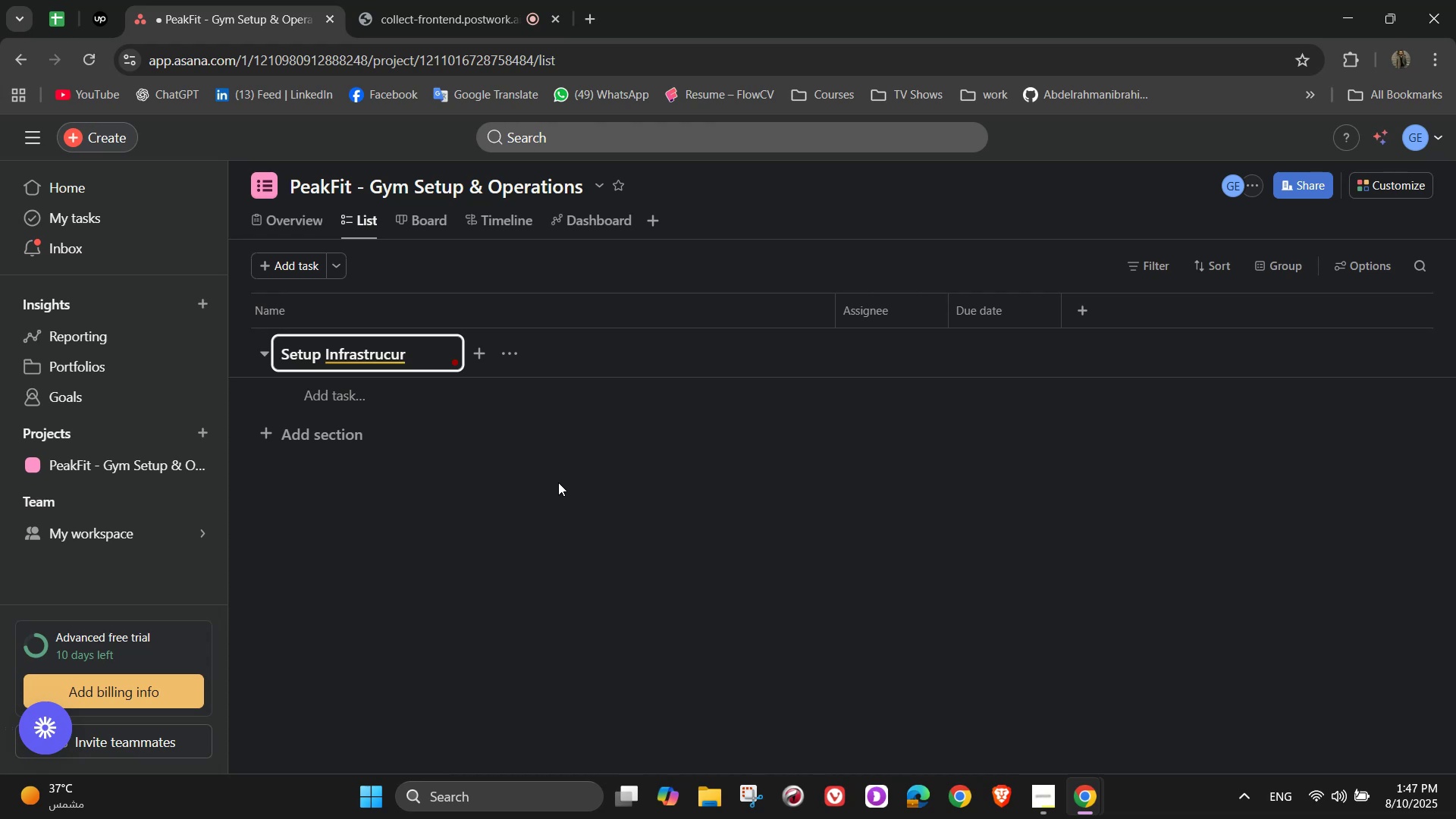 
wait(5.85)
 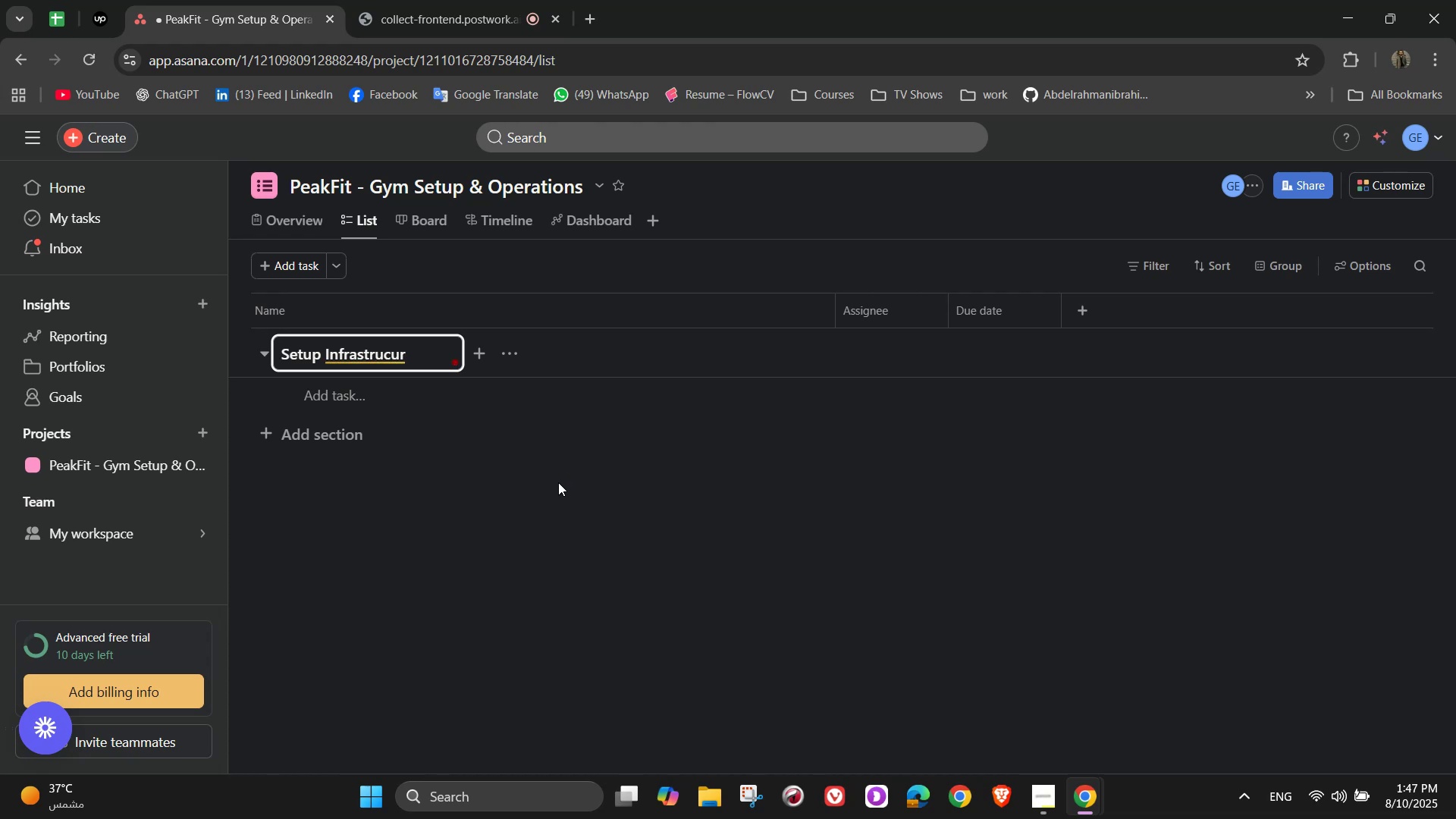 
key(Backspace)
key(Backspace)
key(Backspace)
key(Backspace)
type(ucture)
 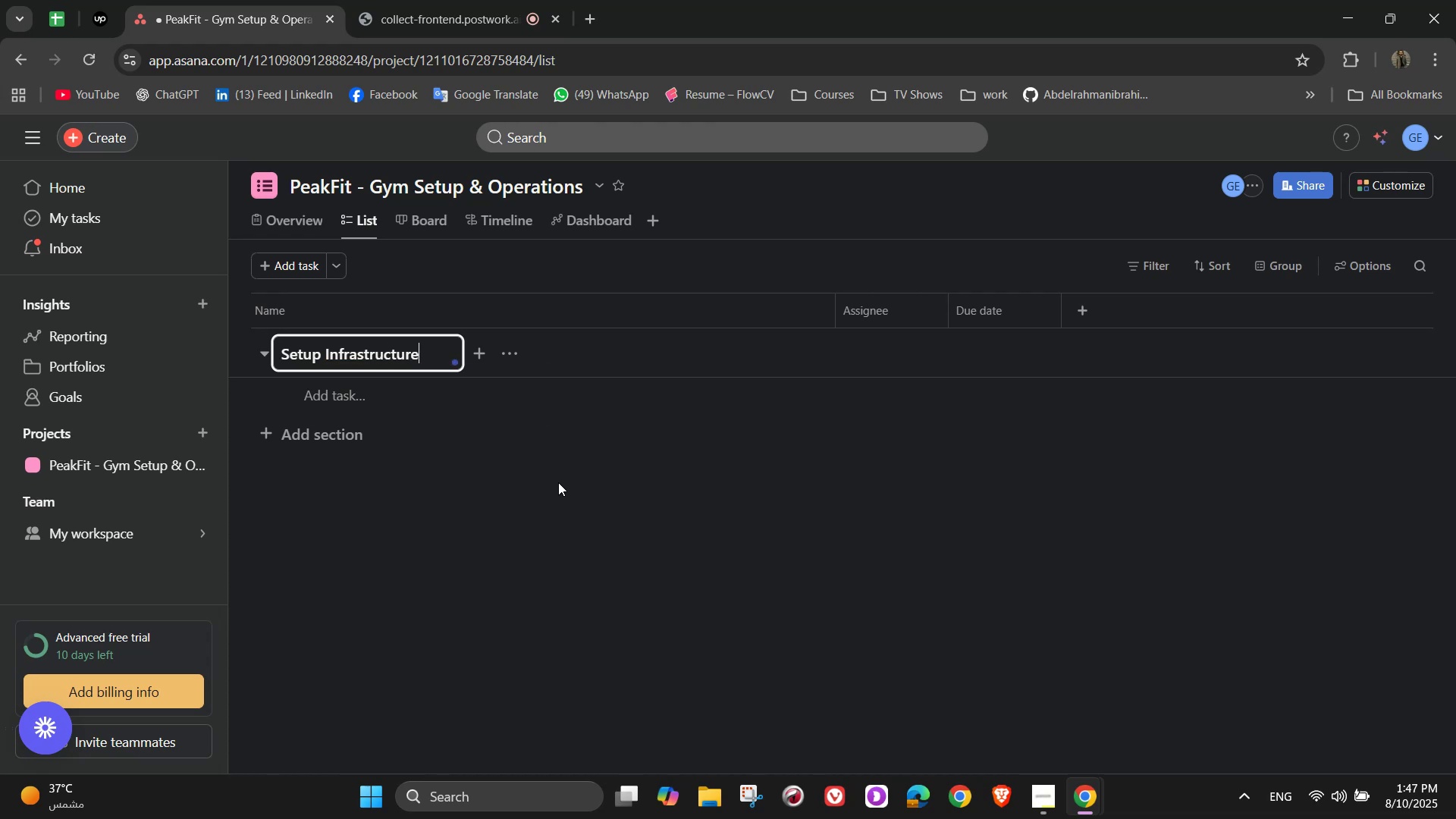 
left_click([419, 381])
 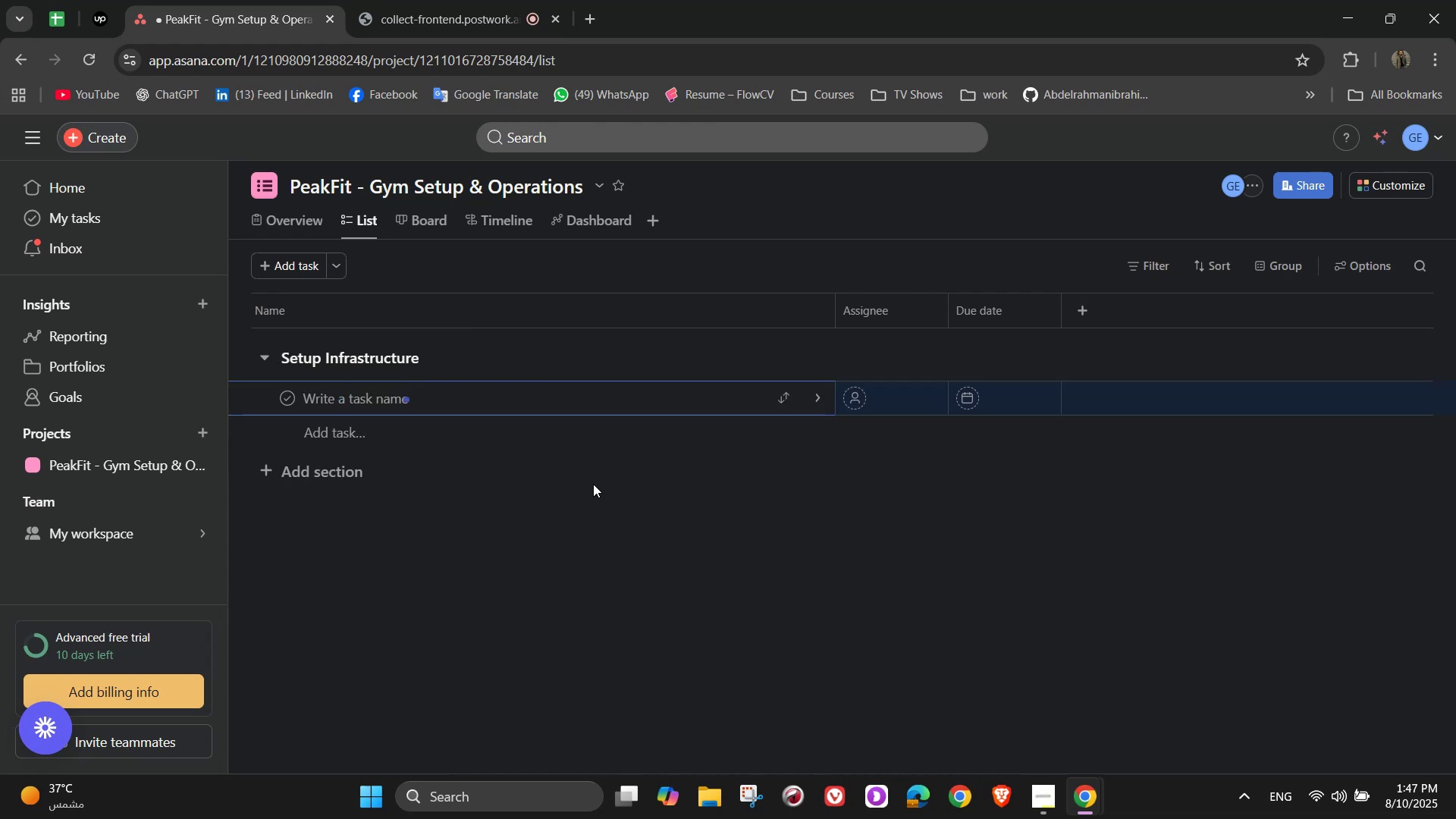 
type(Location)
 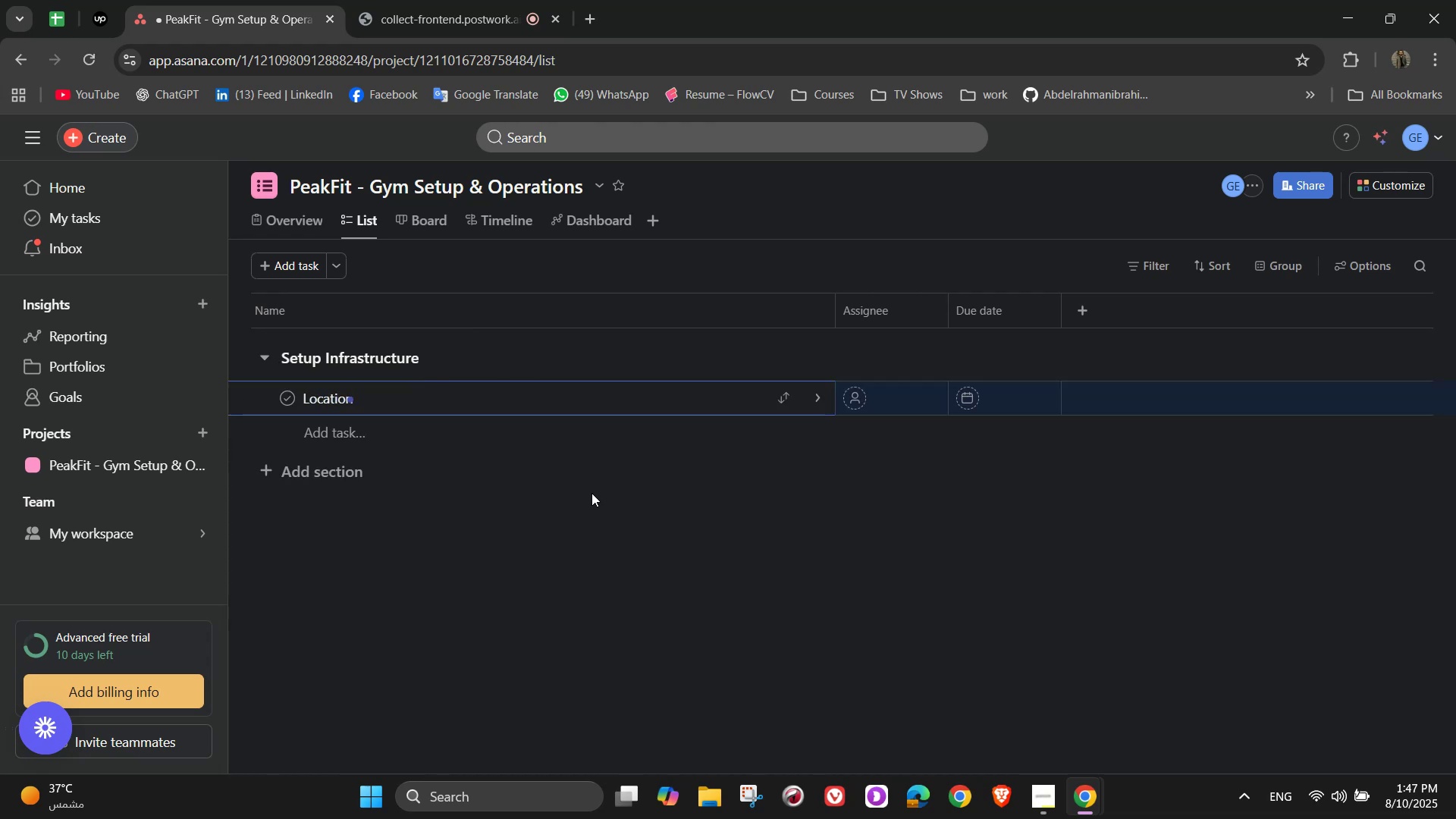 
wait(6.68)
 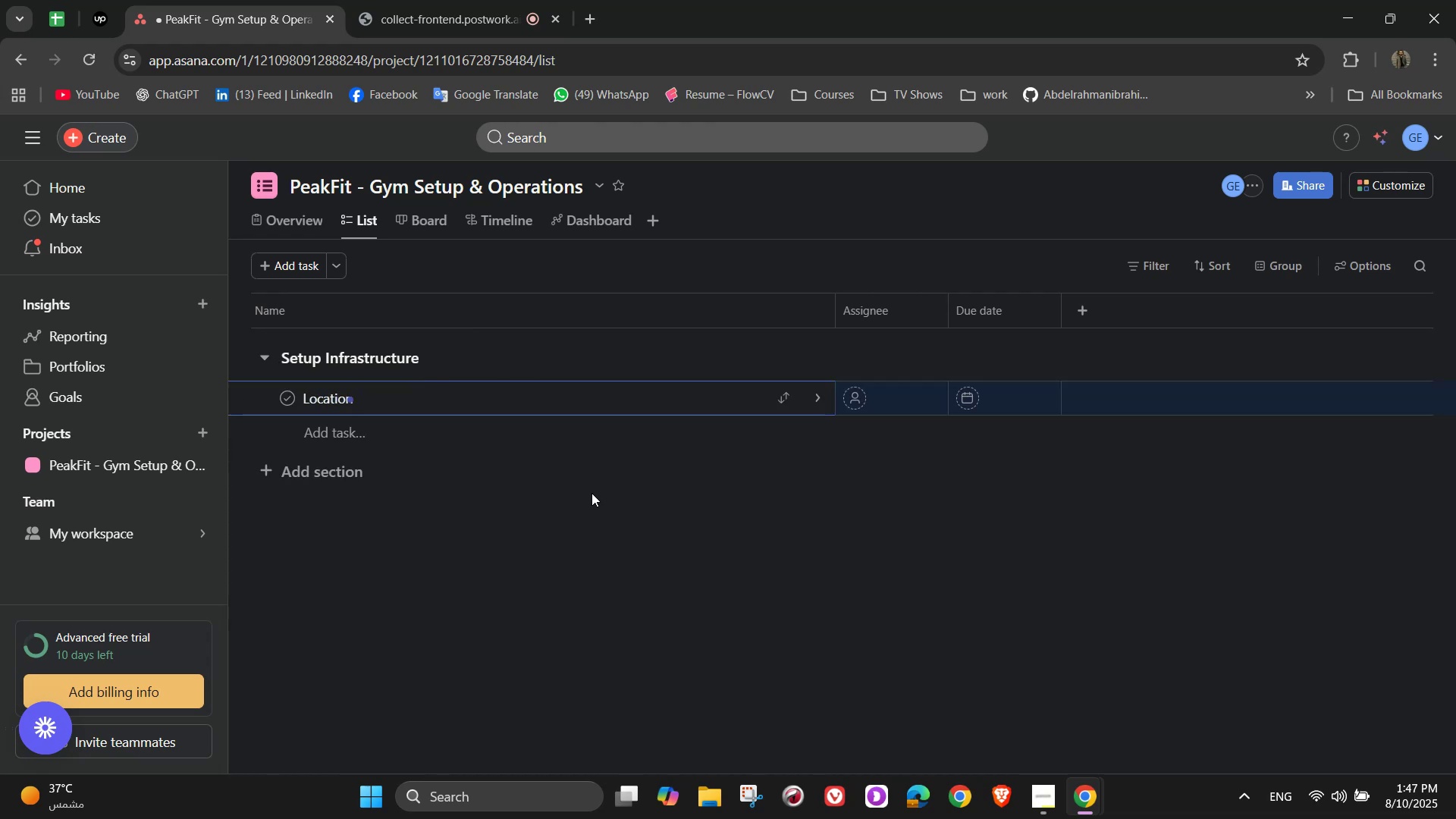 
type( & Lease)
 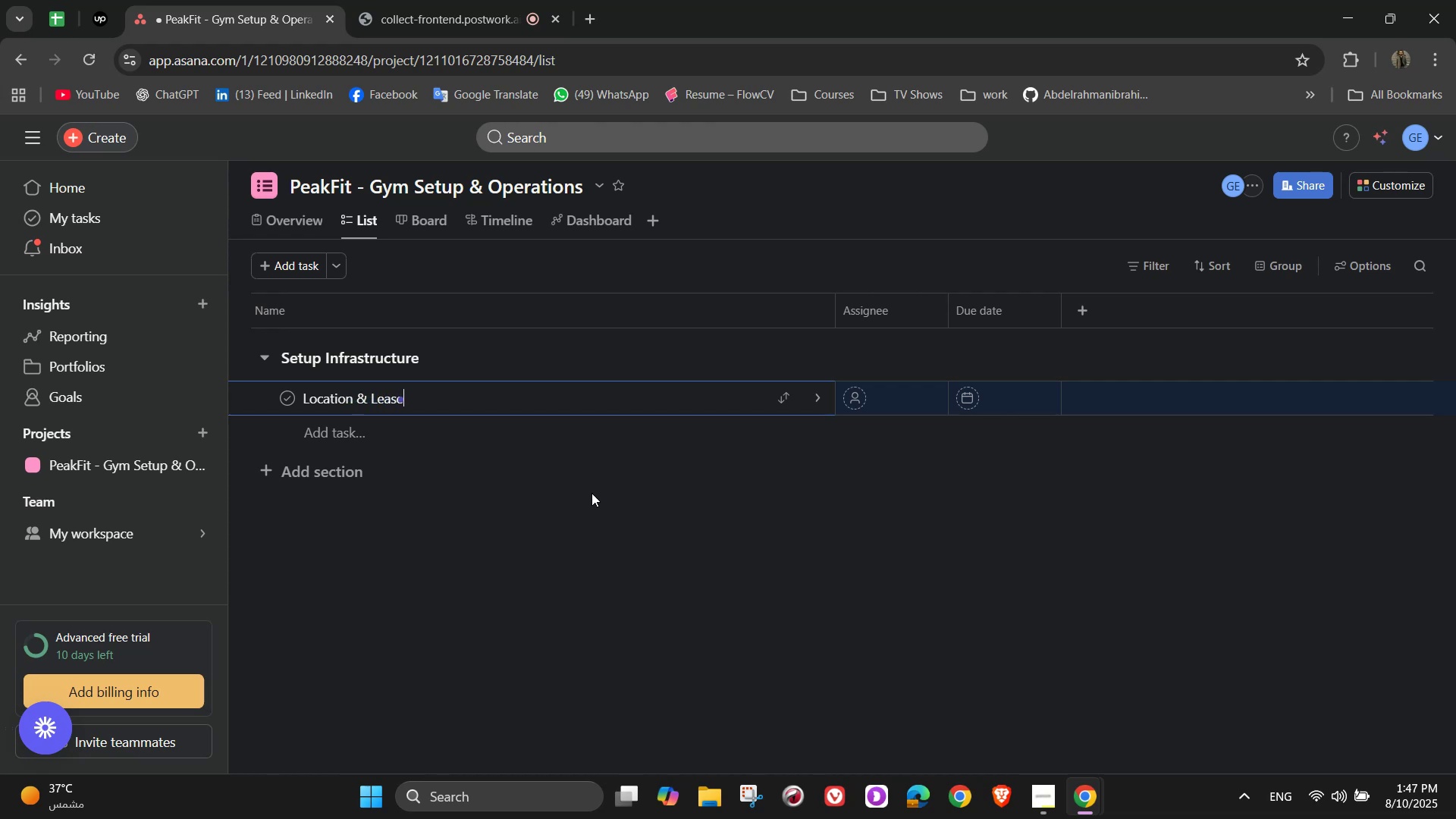 
wait(10.08)
 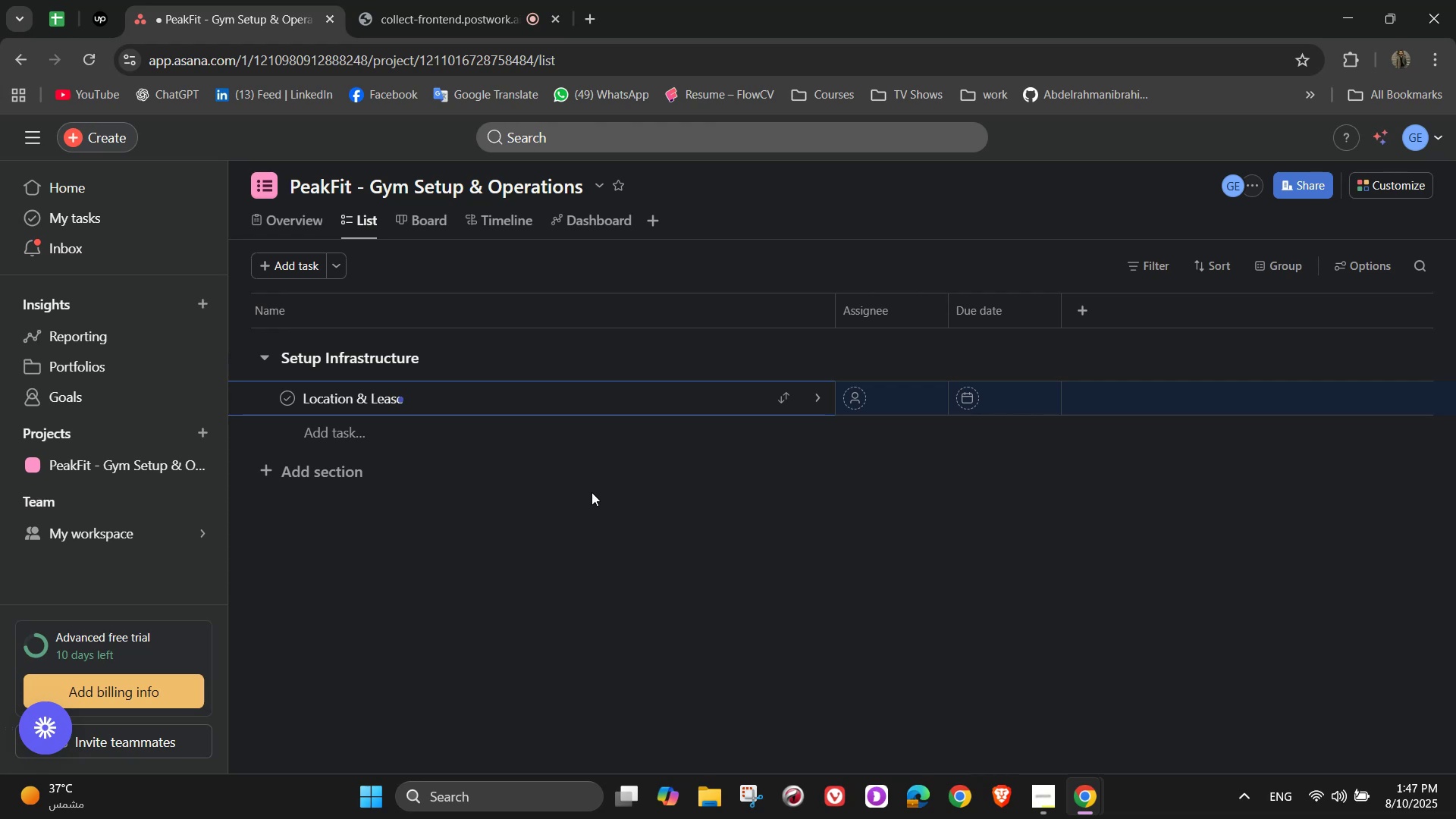 
left_click([822, 406])
 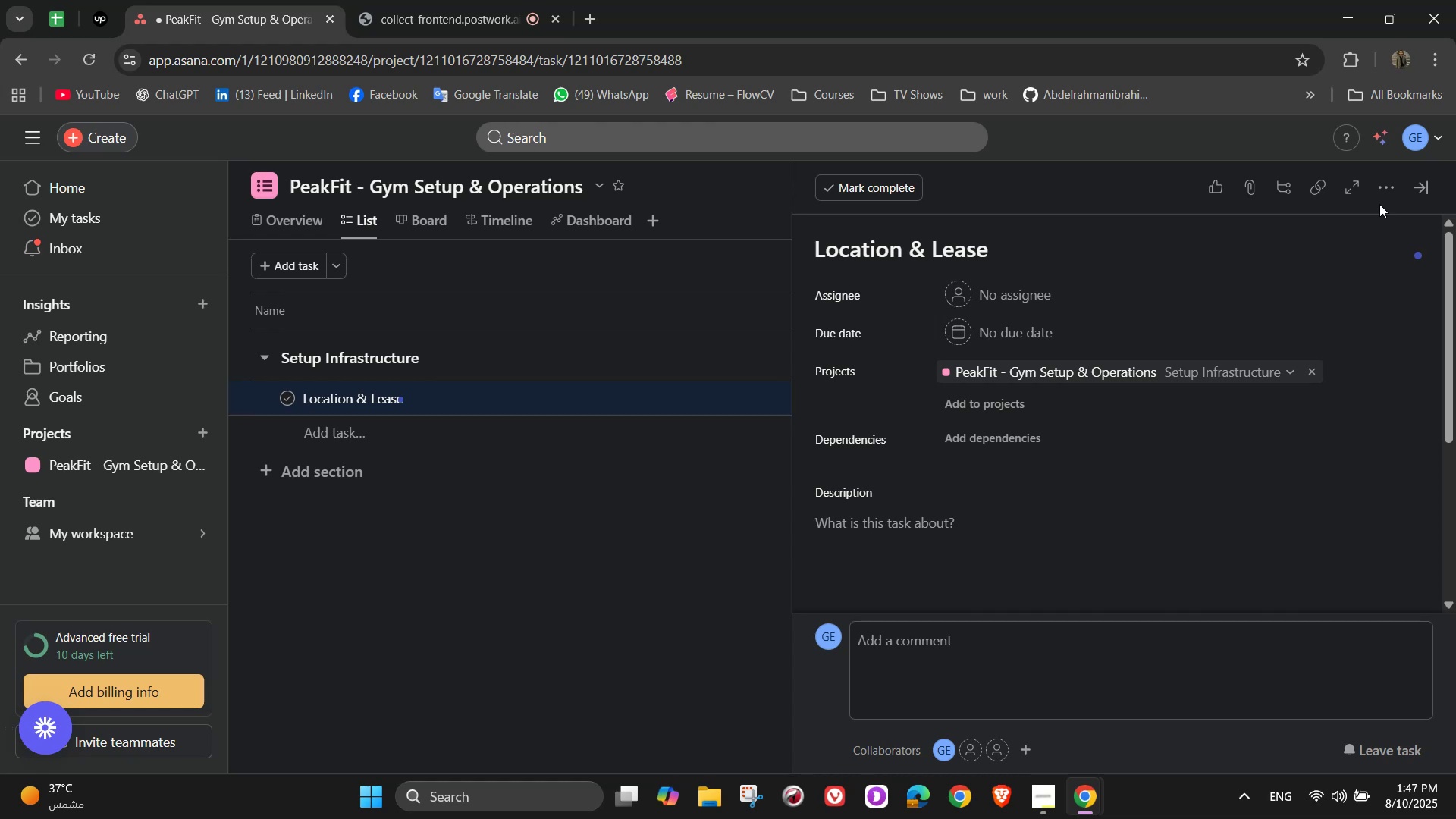 
wait(11.42)
 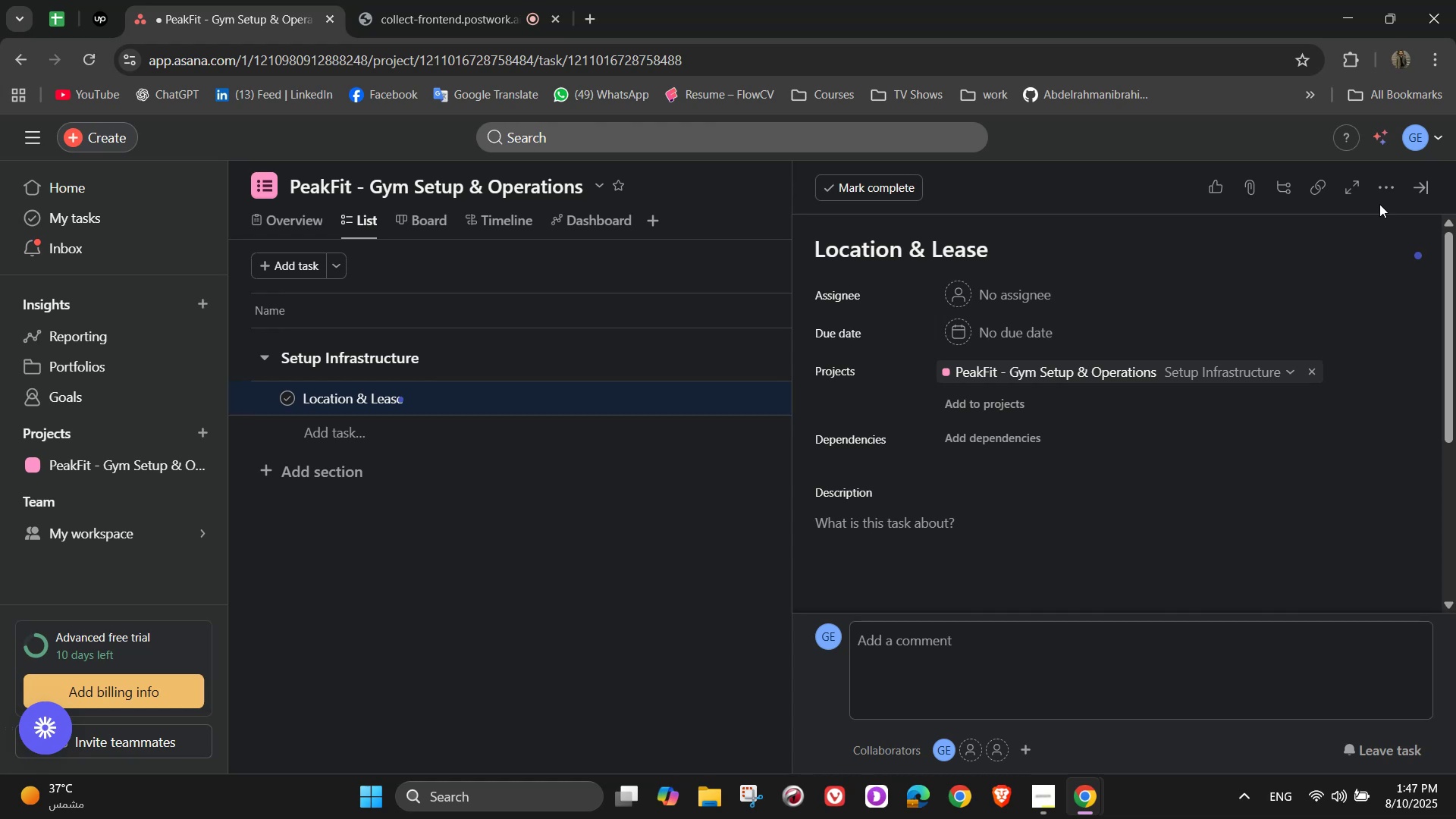 
mouse_move([974, 309])
 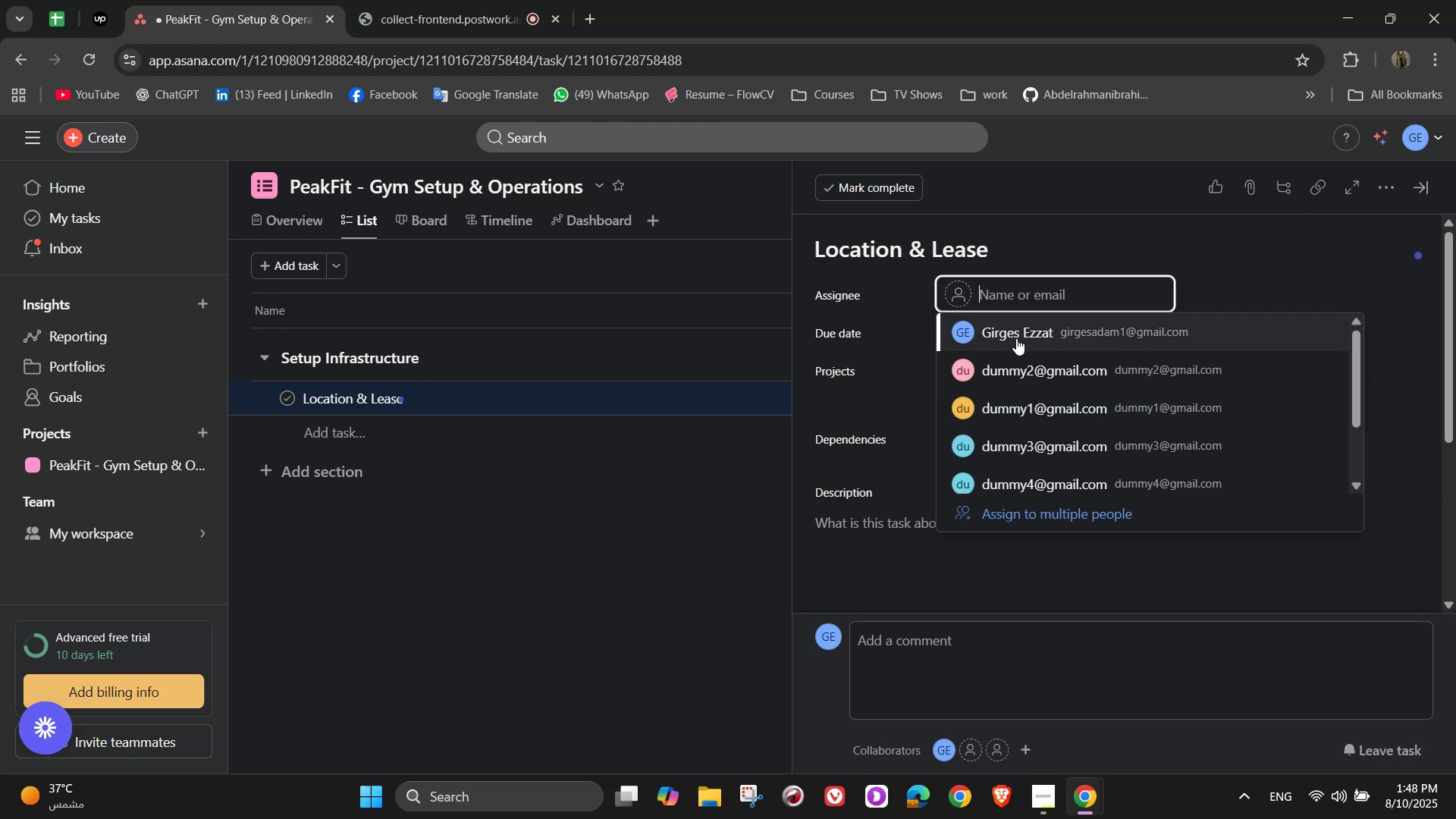 
left_click([1018, 339])
 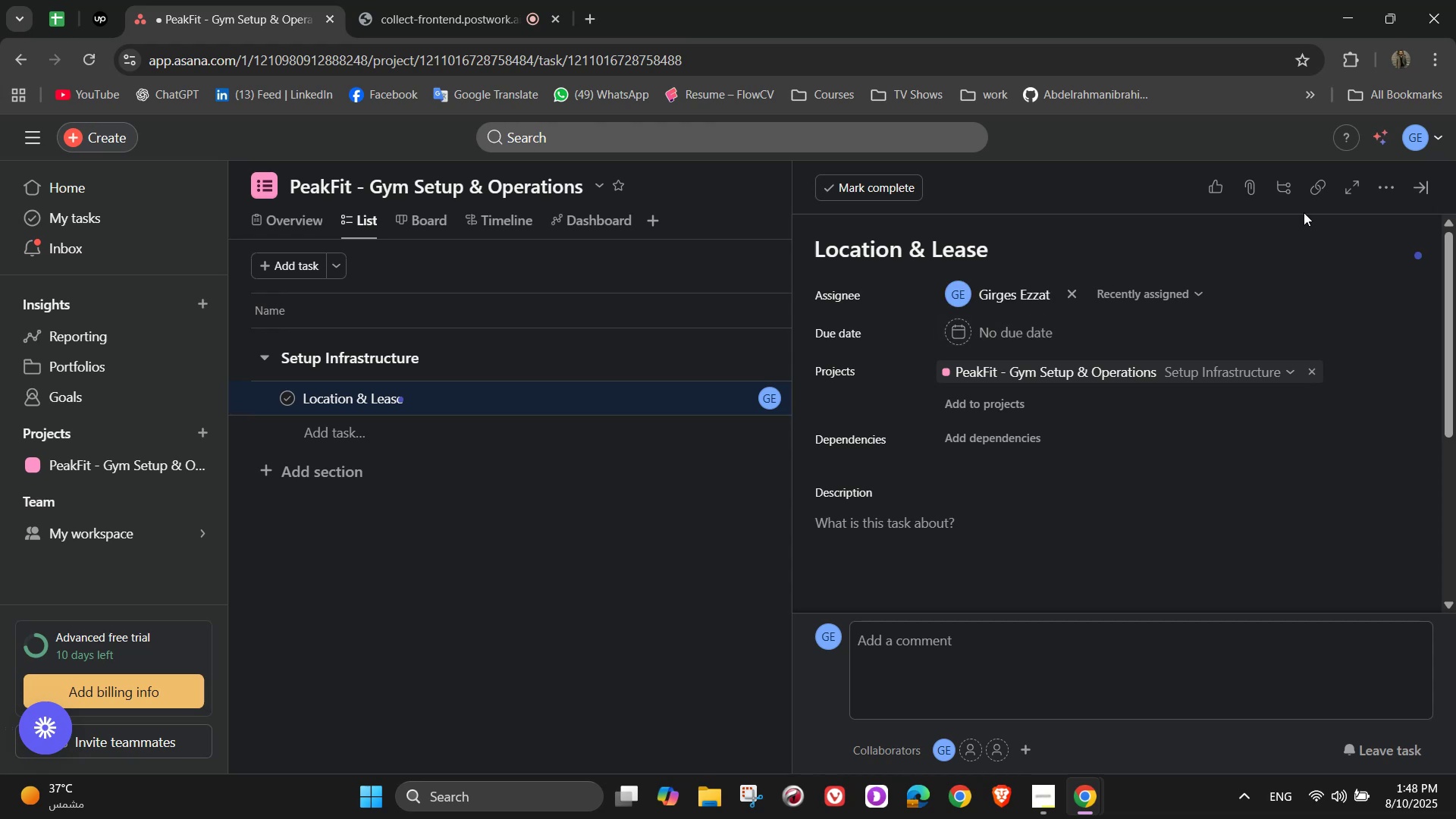 
left_click([1378, 193])
 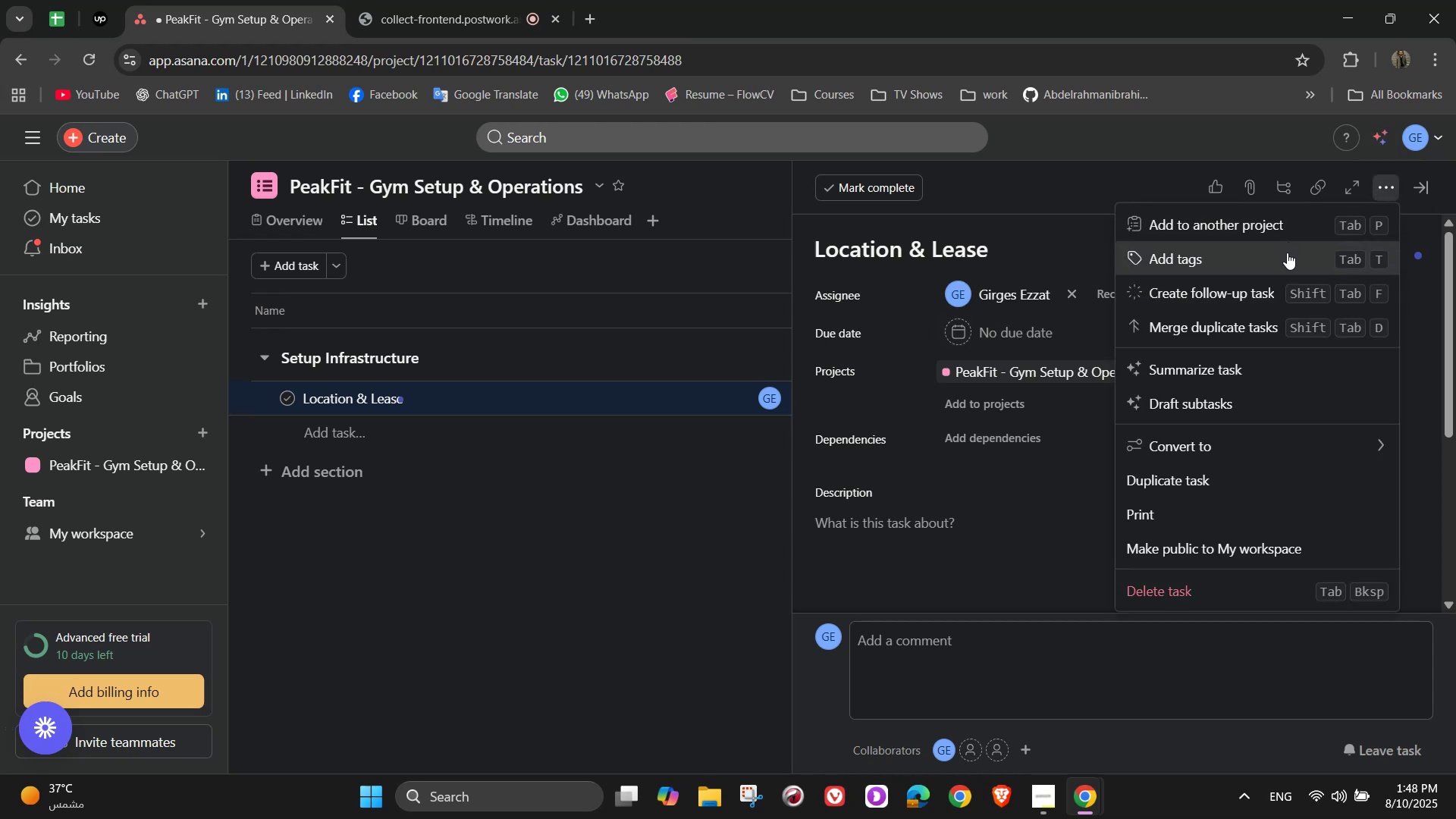 
left_click([1287, 253])
 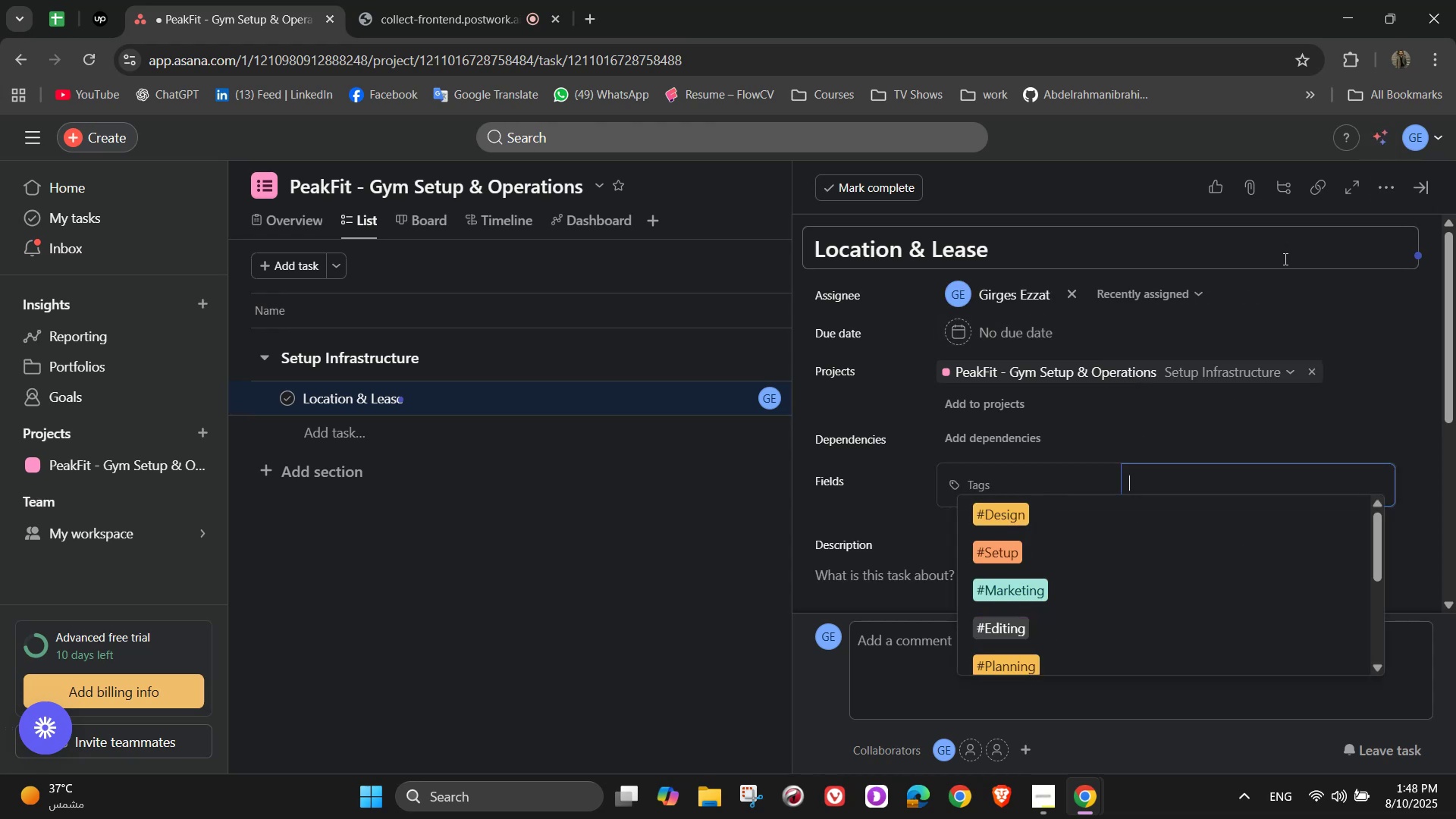 
left_click([1116, 546])
 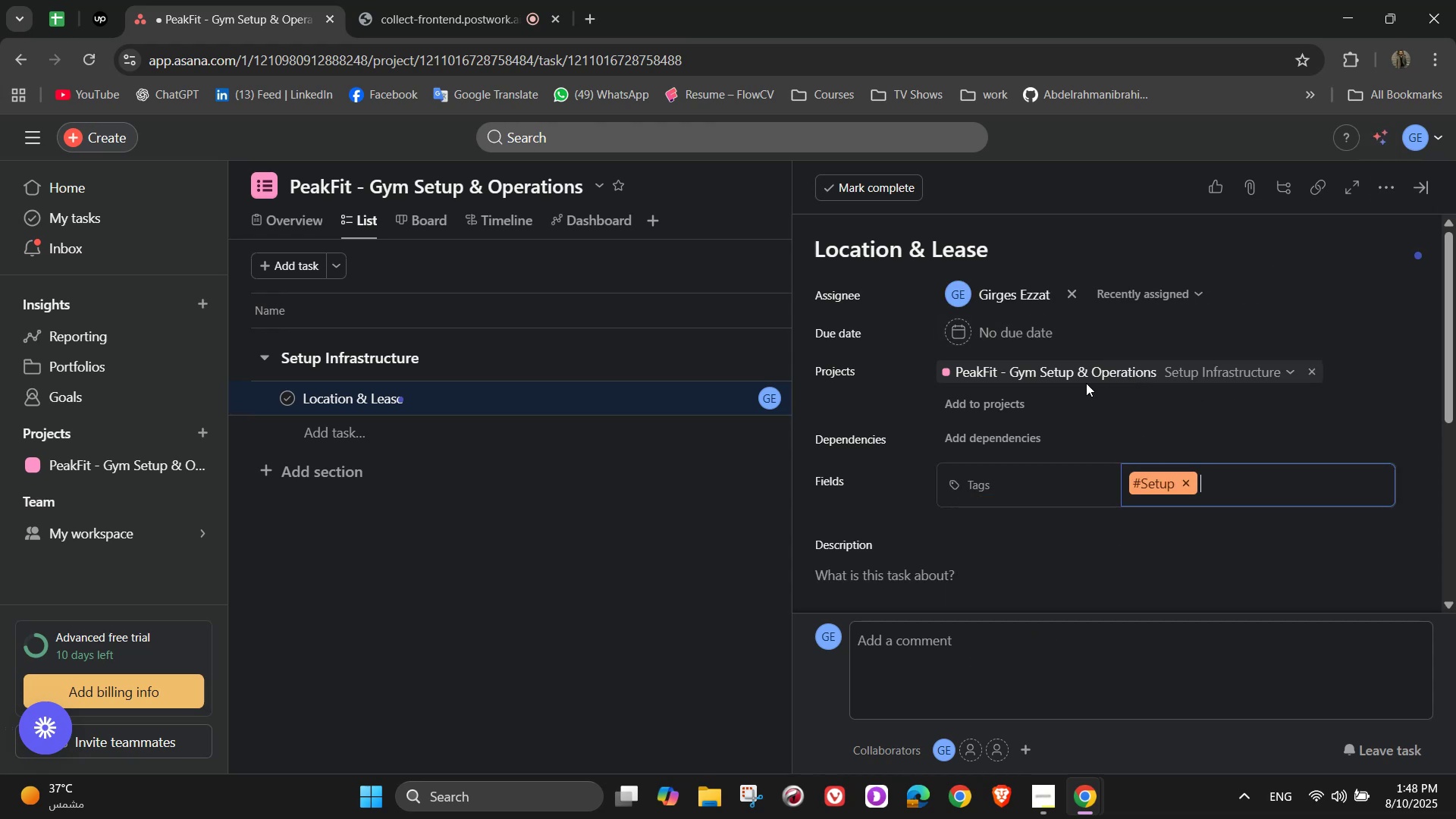 
mouse_move([1044, 342])
 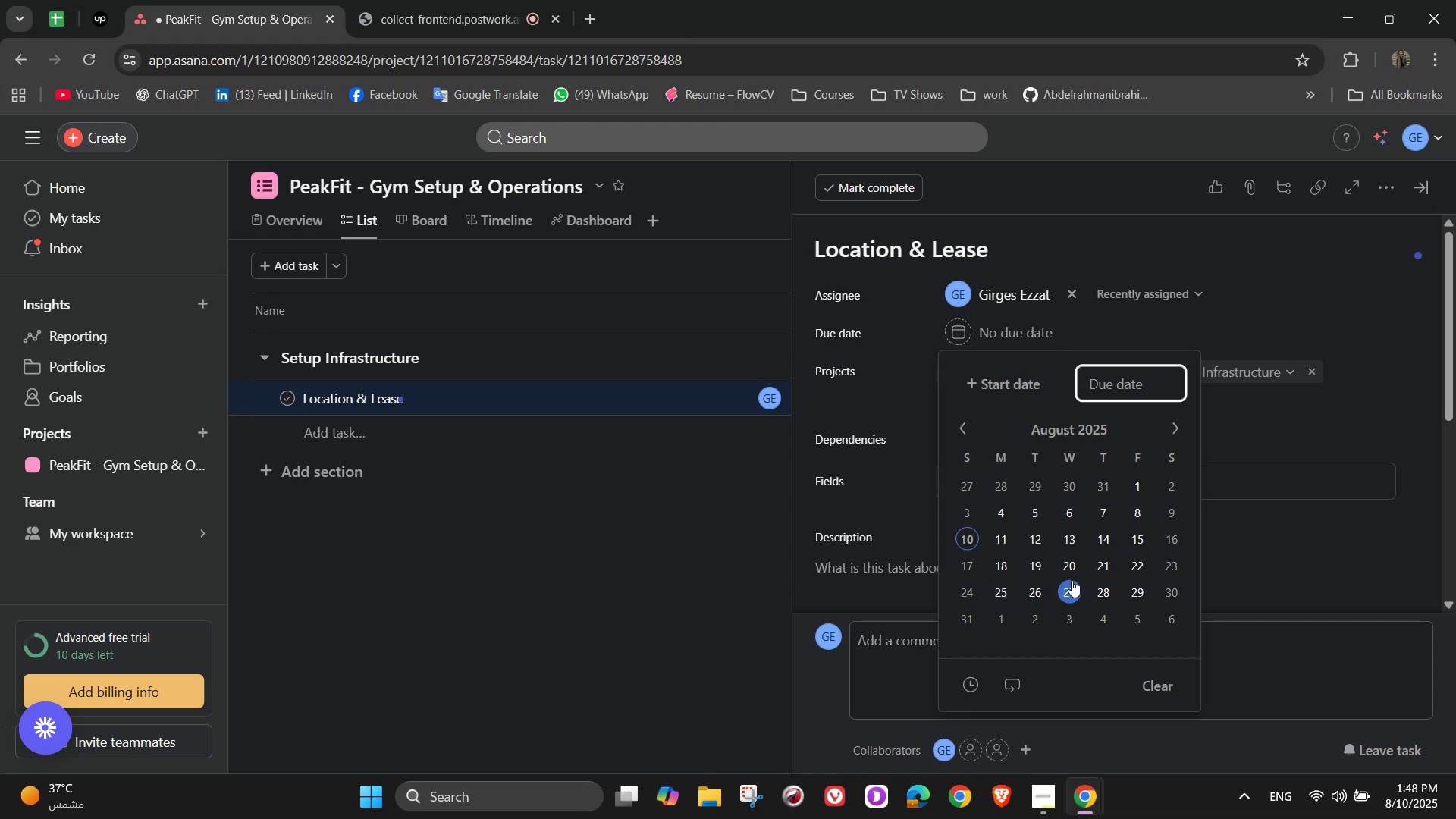 
left_click([1072, 573])
 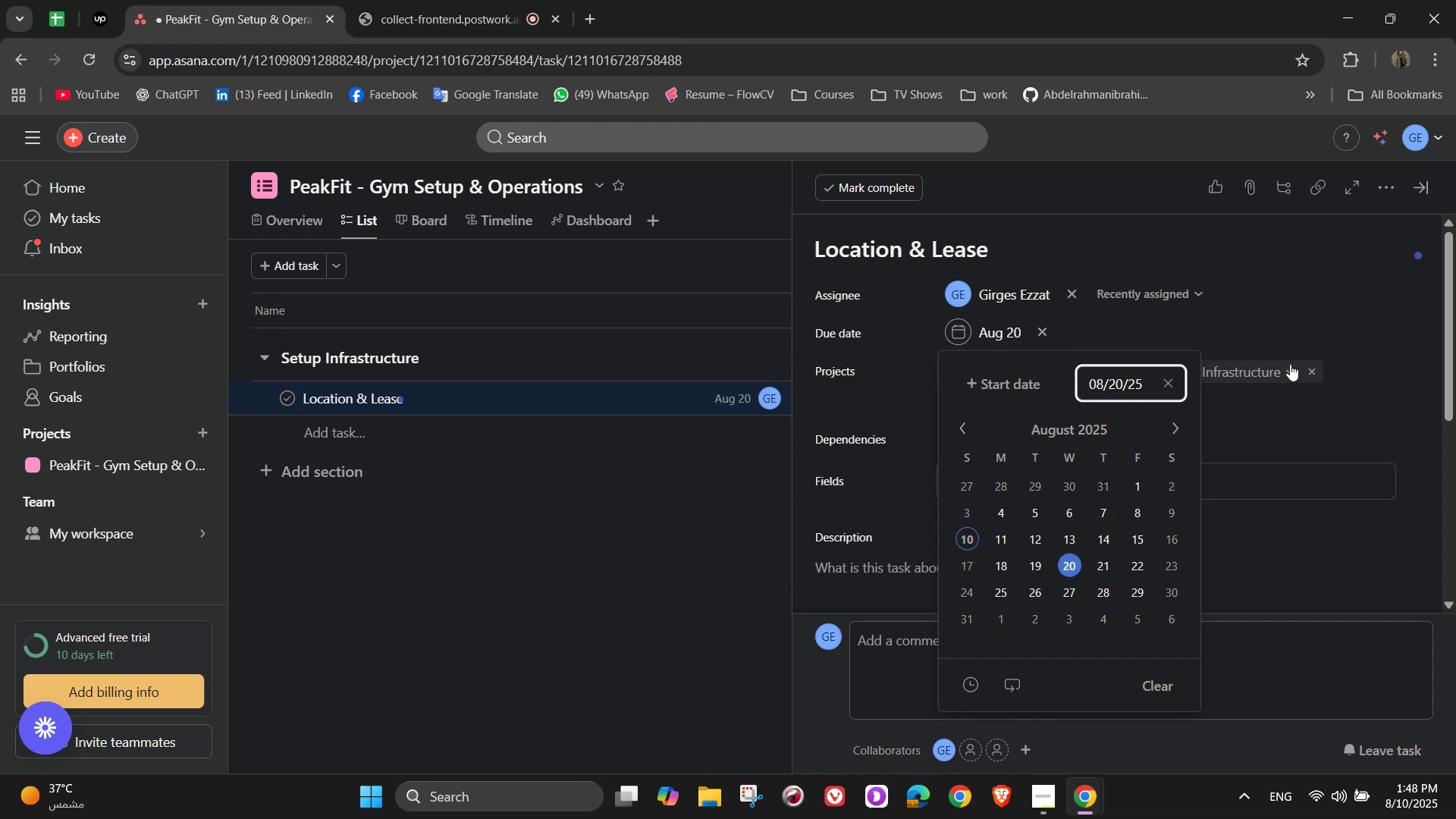 
left_click([1310, 325])
 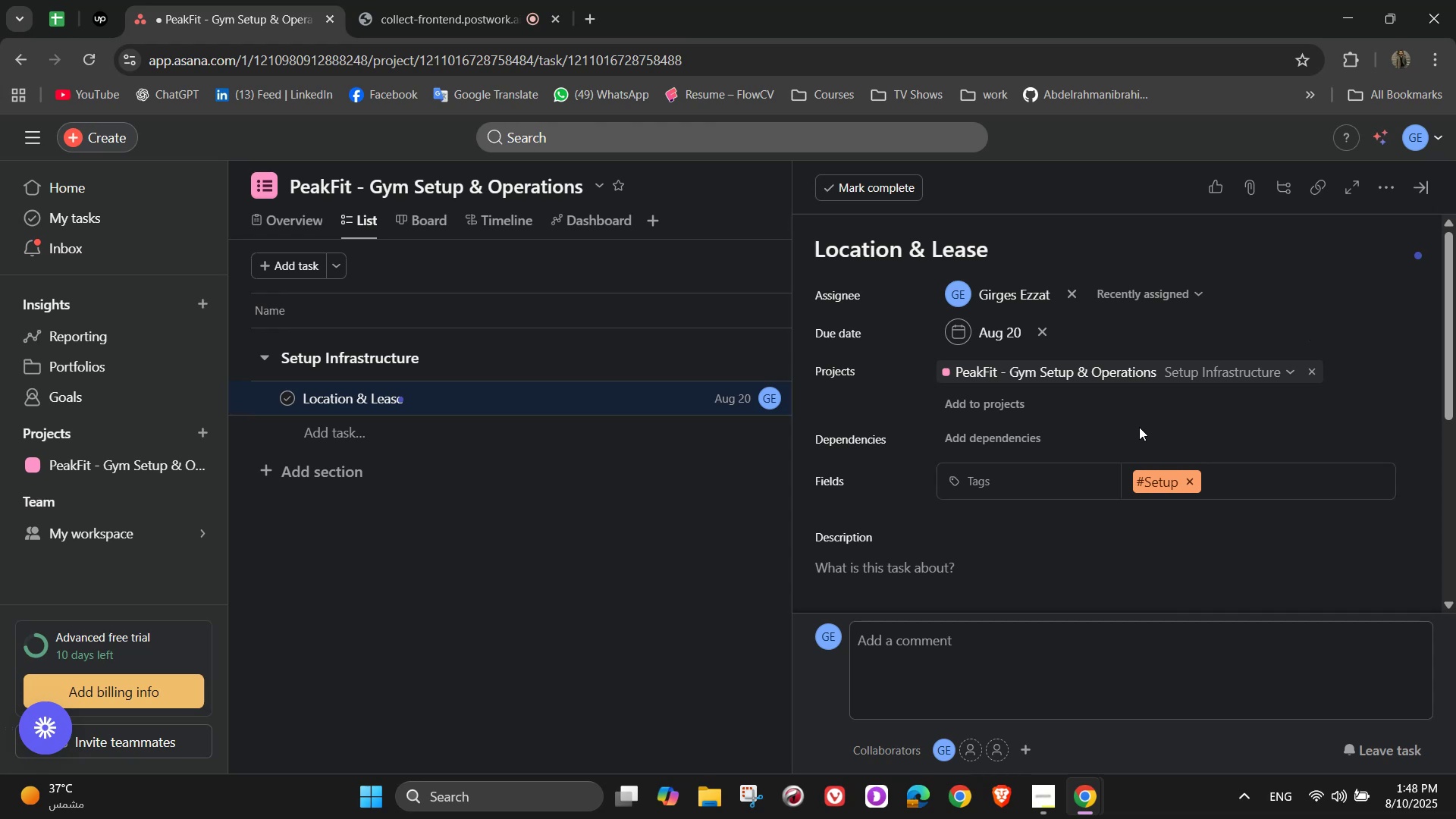 
wait(6.78)
 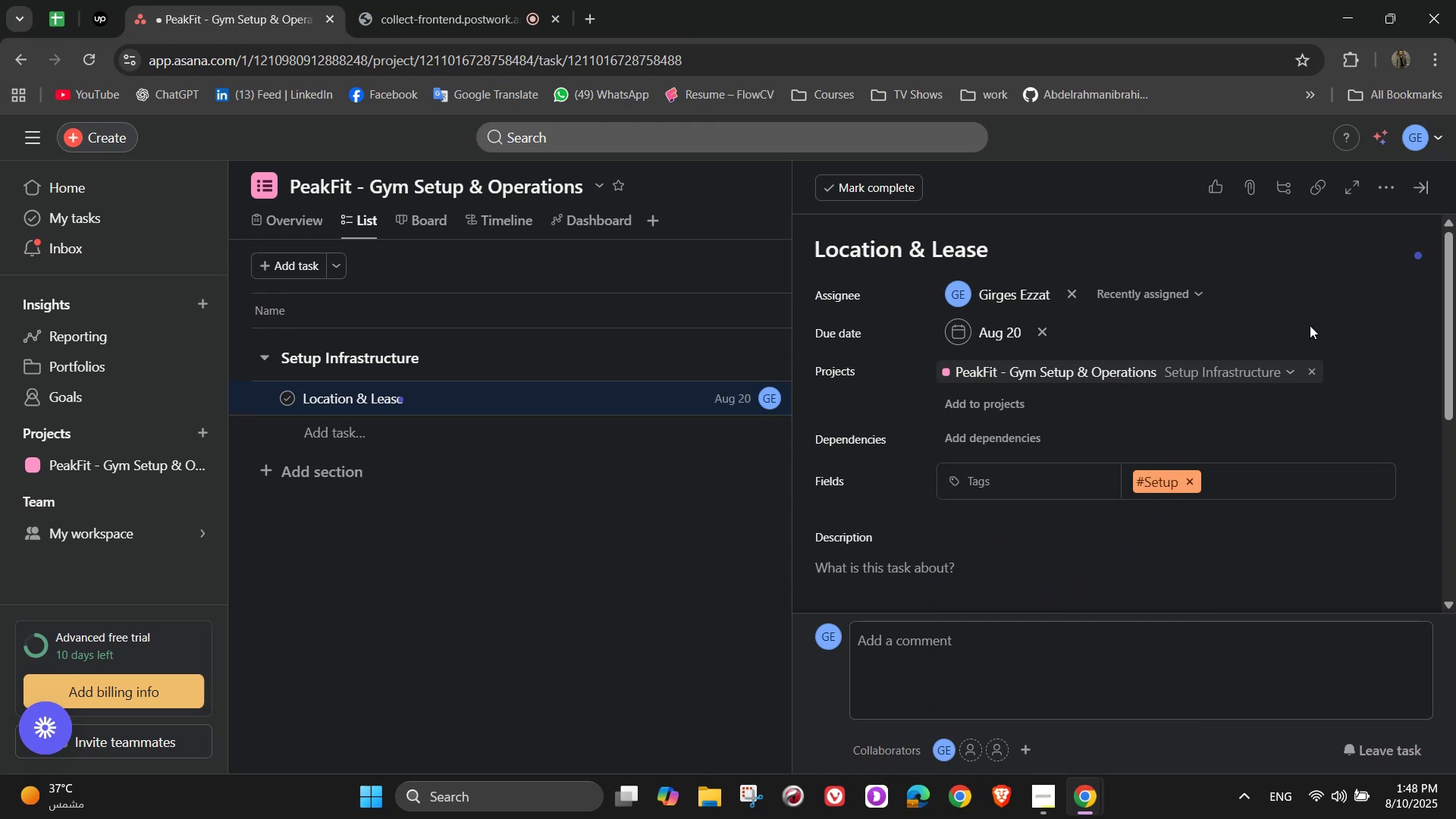 
scroll: coordinate [1139, 427], scroll_direction: down, amount: 2.0
 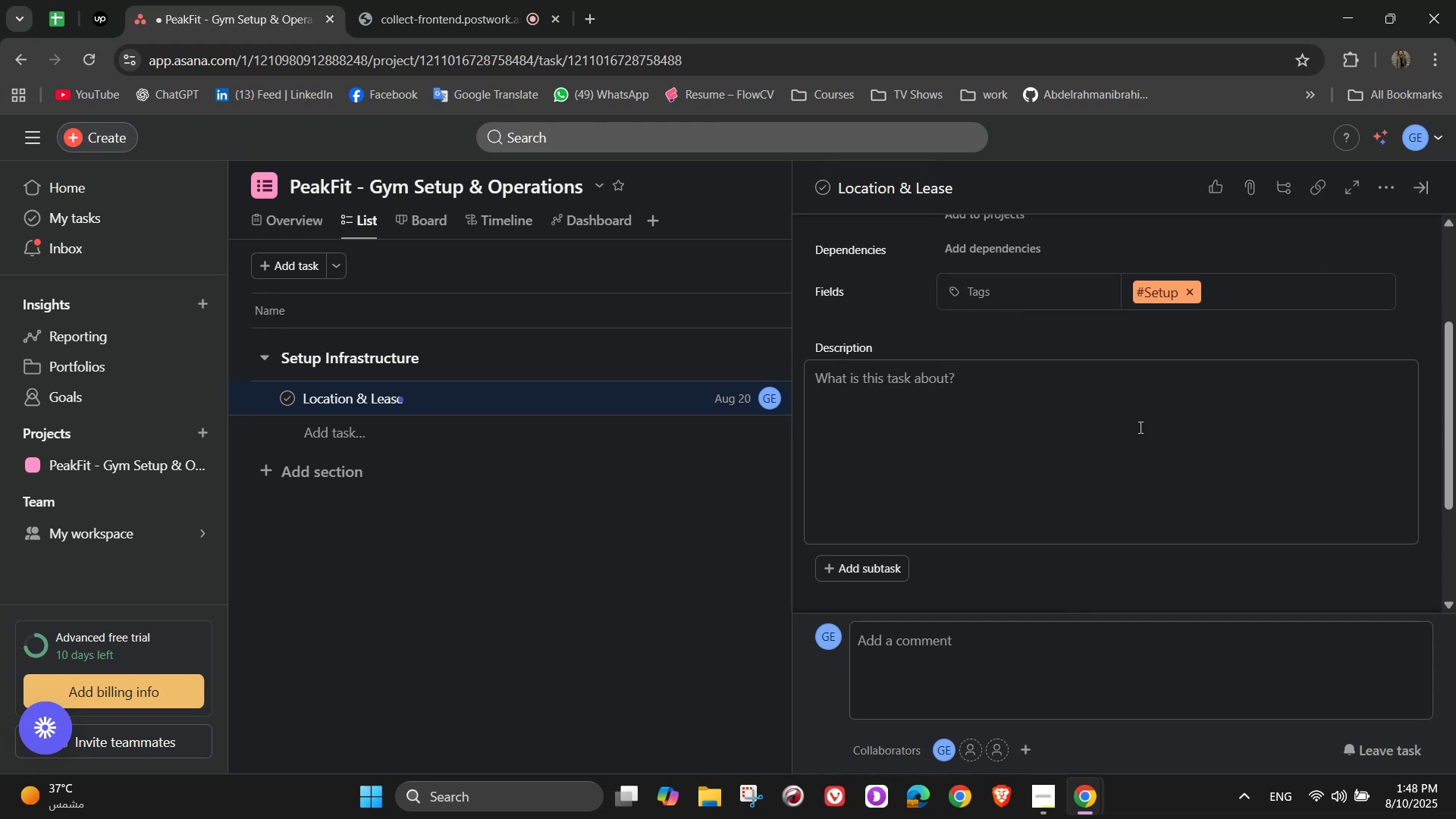 
left_click([1119, 427])
 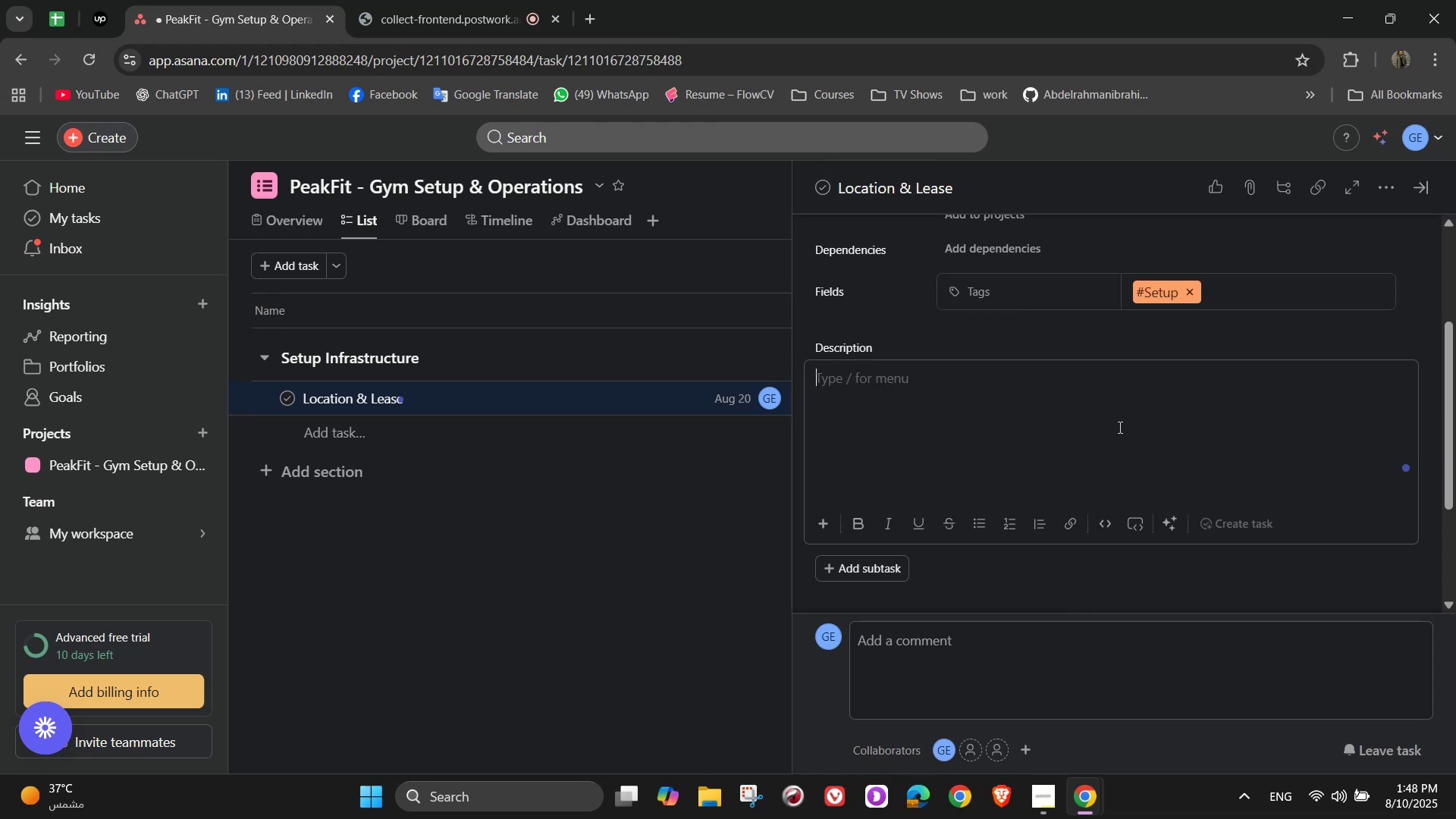 
type(Select a spav)
key(Backspace)
type(ce with good visibility and accessibility)
 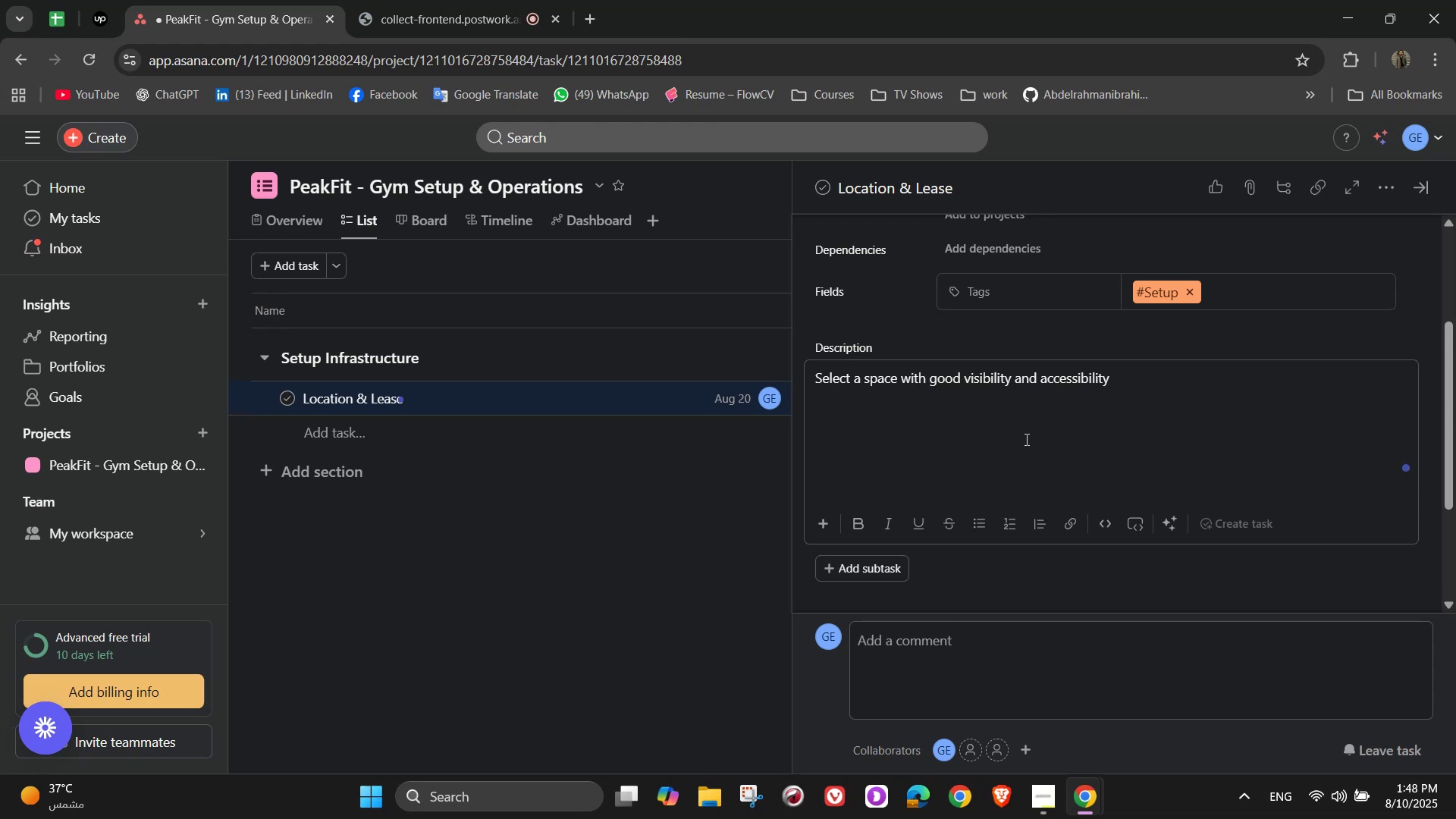 
mouse_move([1028, 519])
 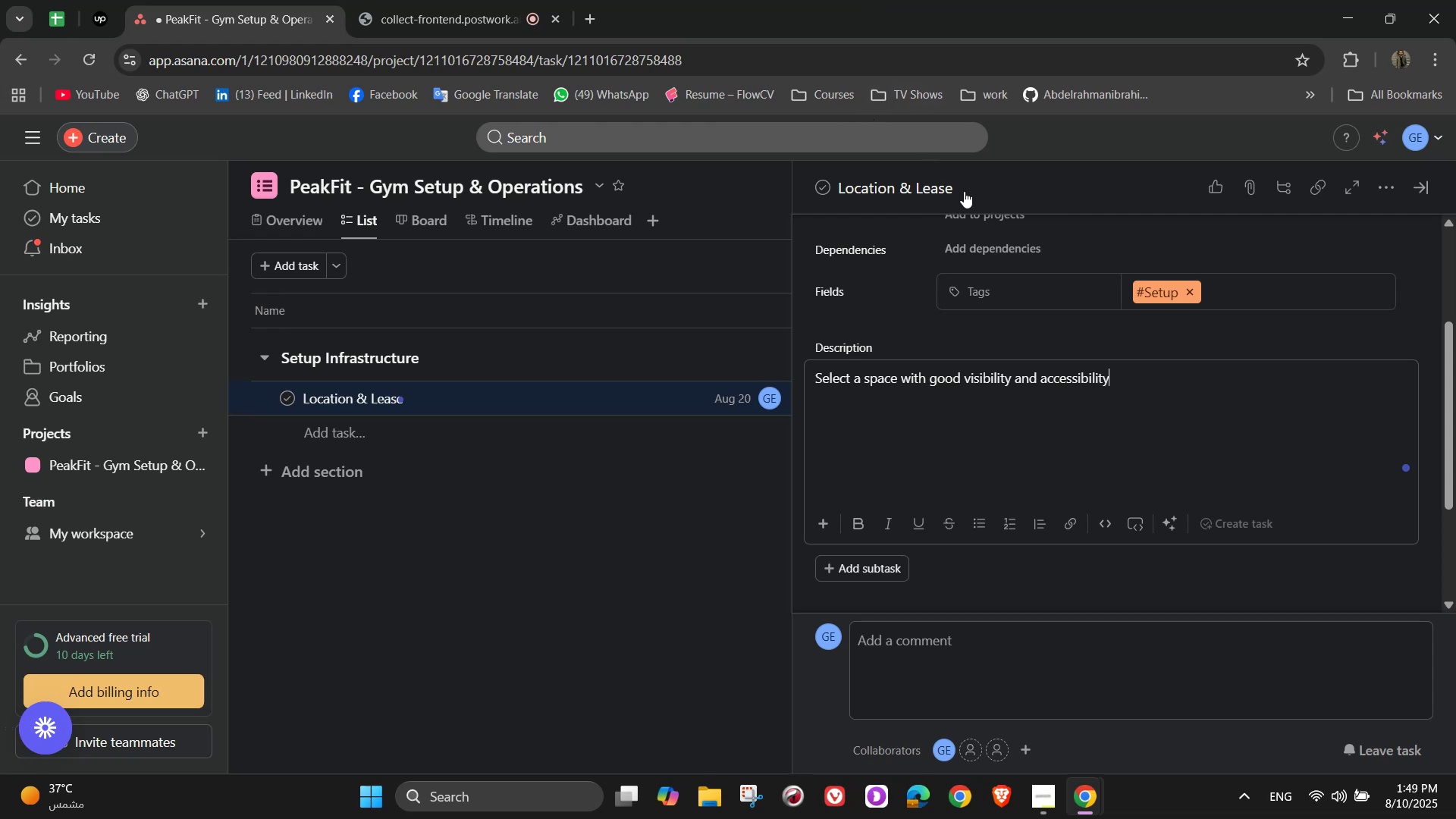 
wait(16.18)
 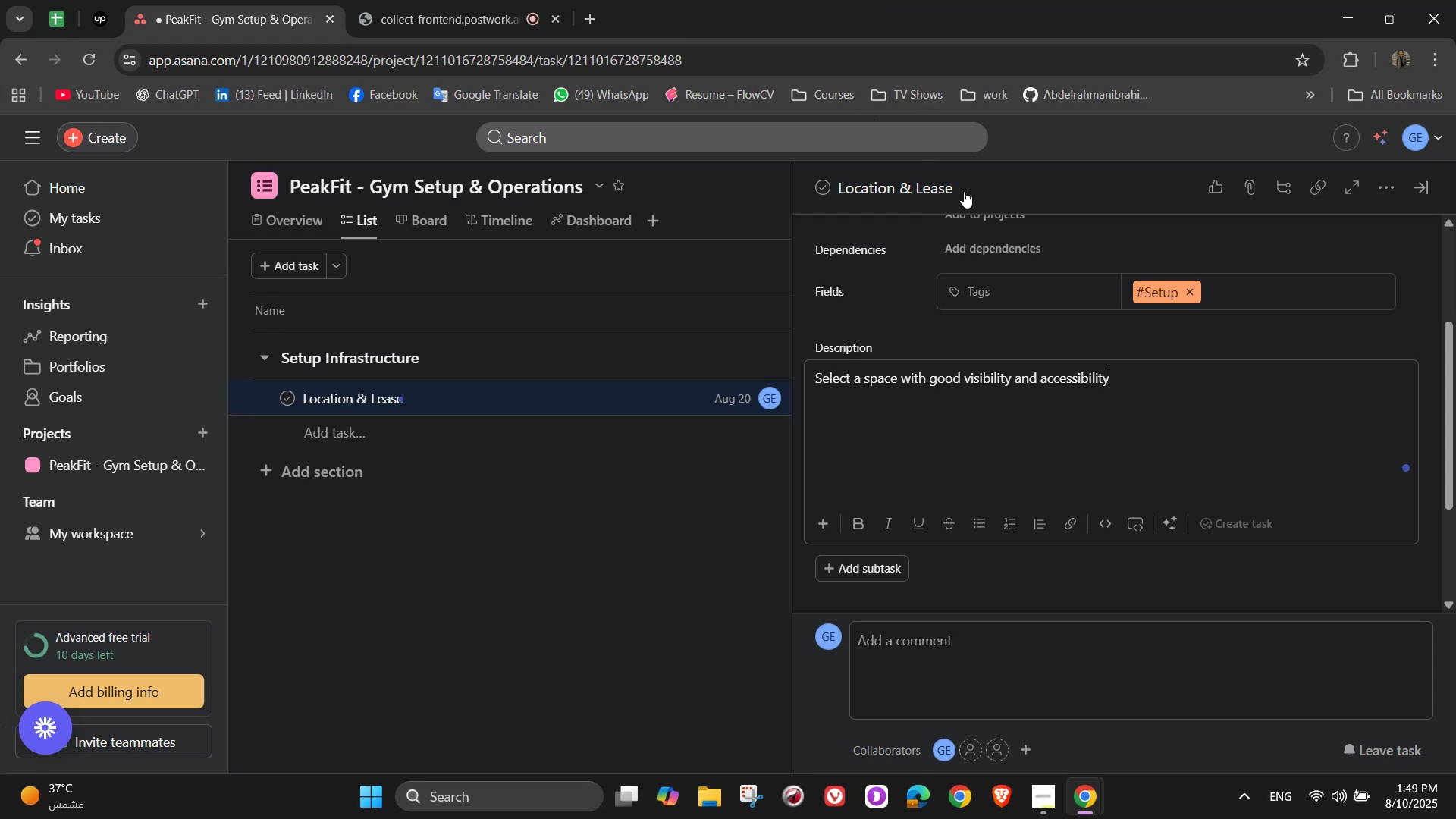 
left_click([960, 573])
 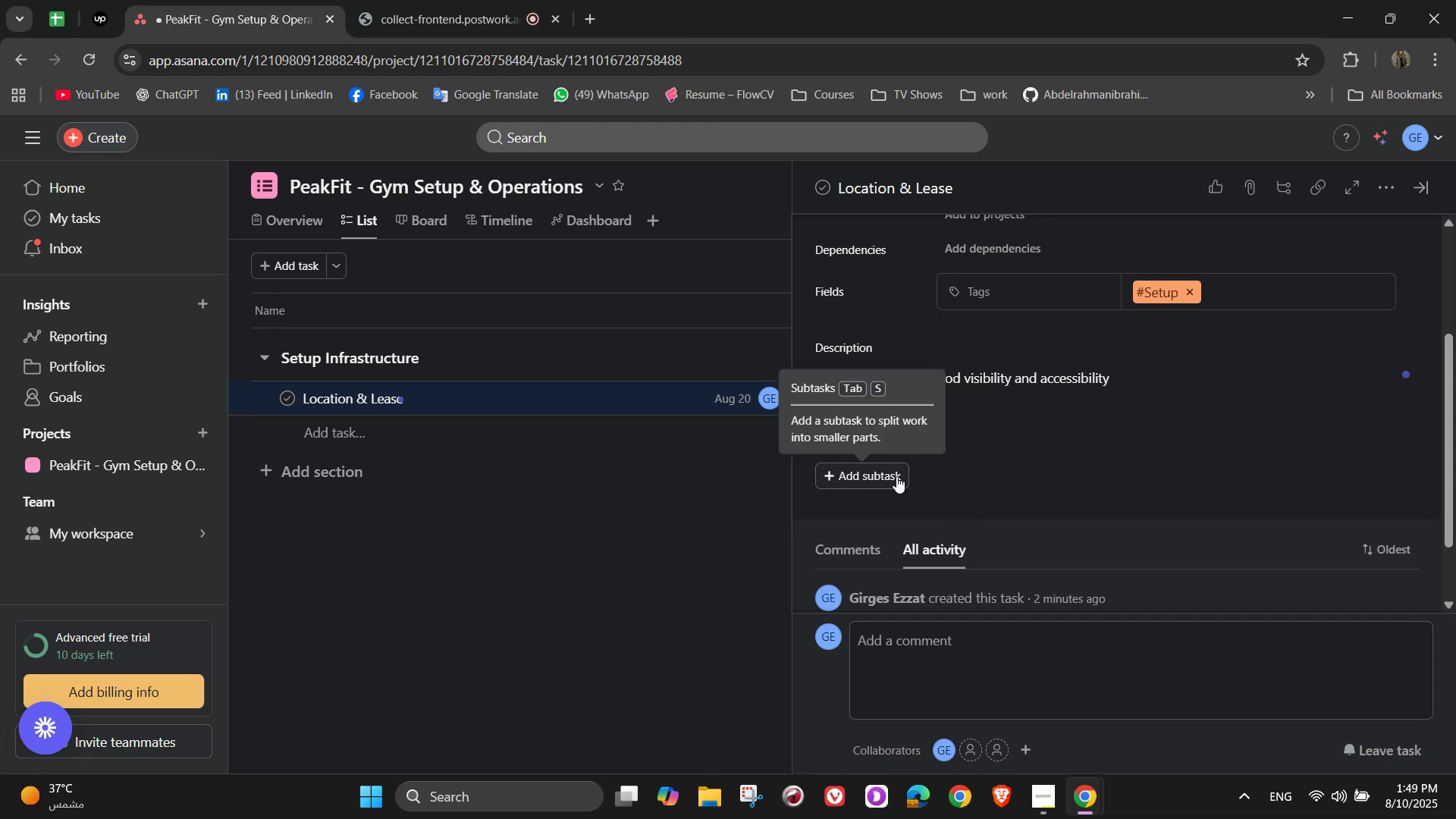 
wait(6.69)
 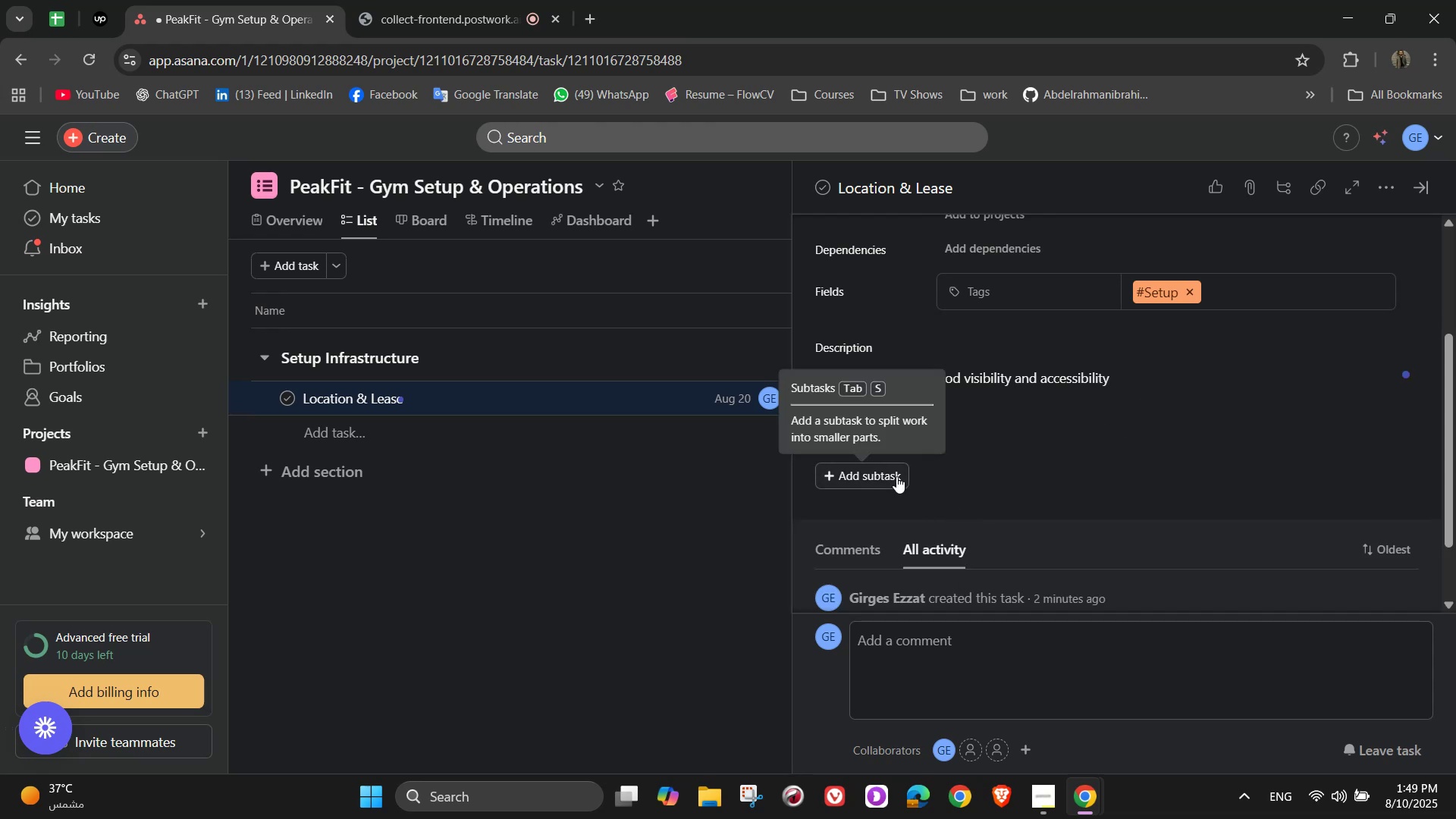 
left_click([896, 476])
 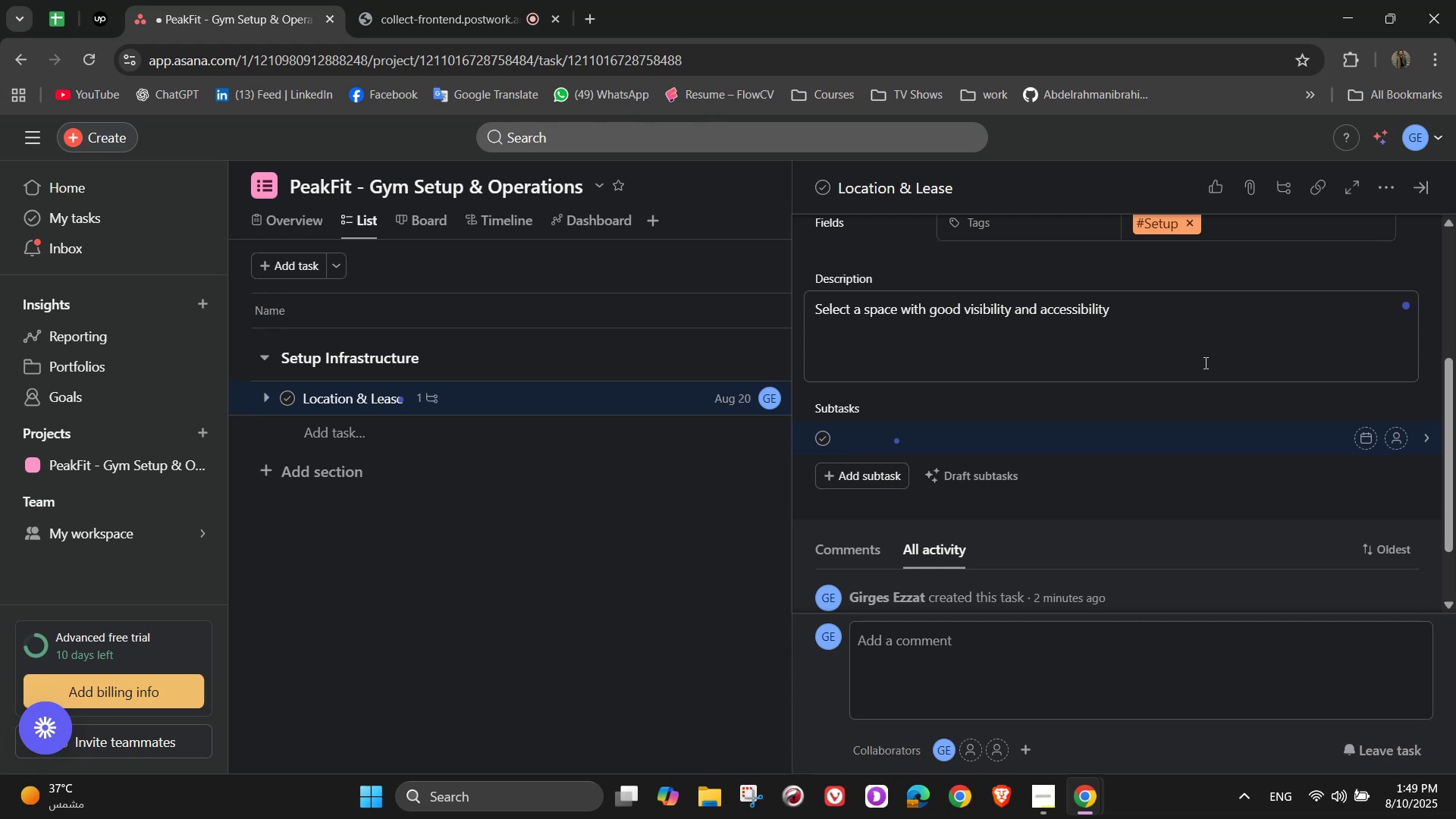 
wait(9.28)
 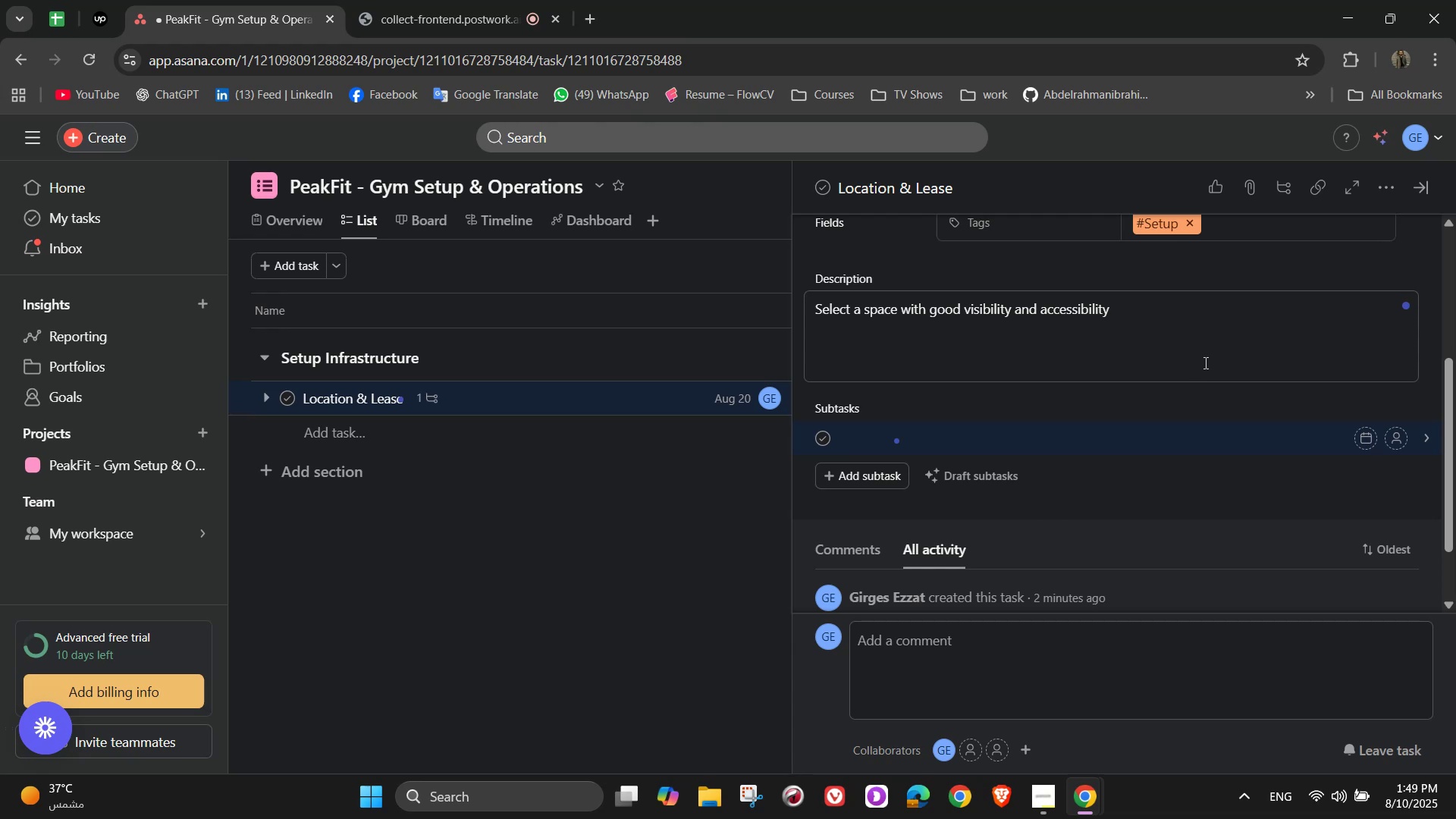 
type(Compare rent prices)
 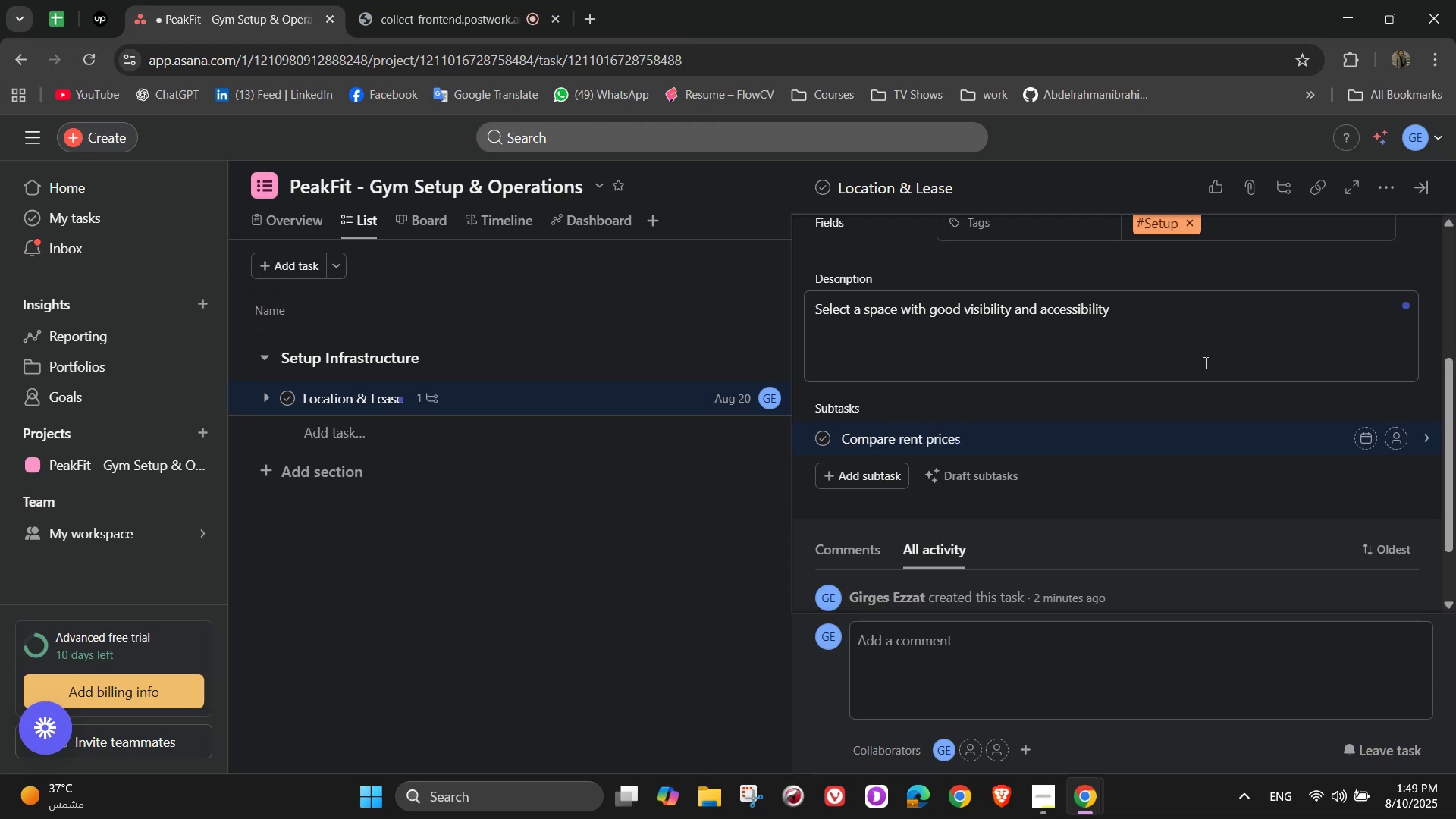 
key(Enter)
 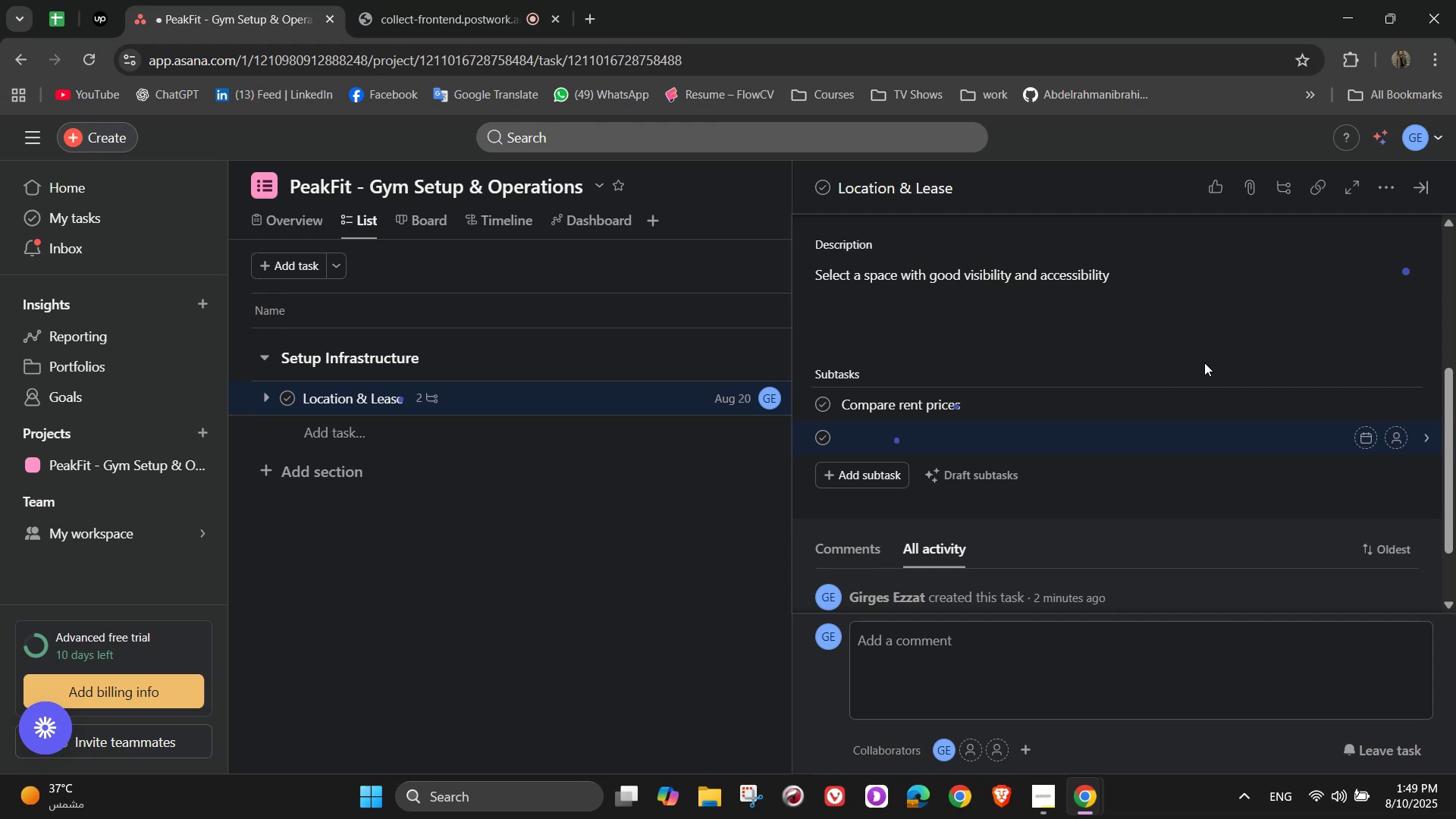 
type(Secure ling)
 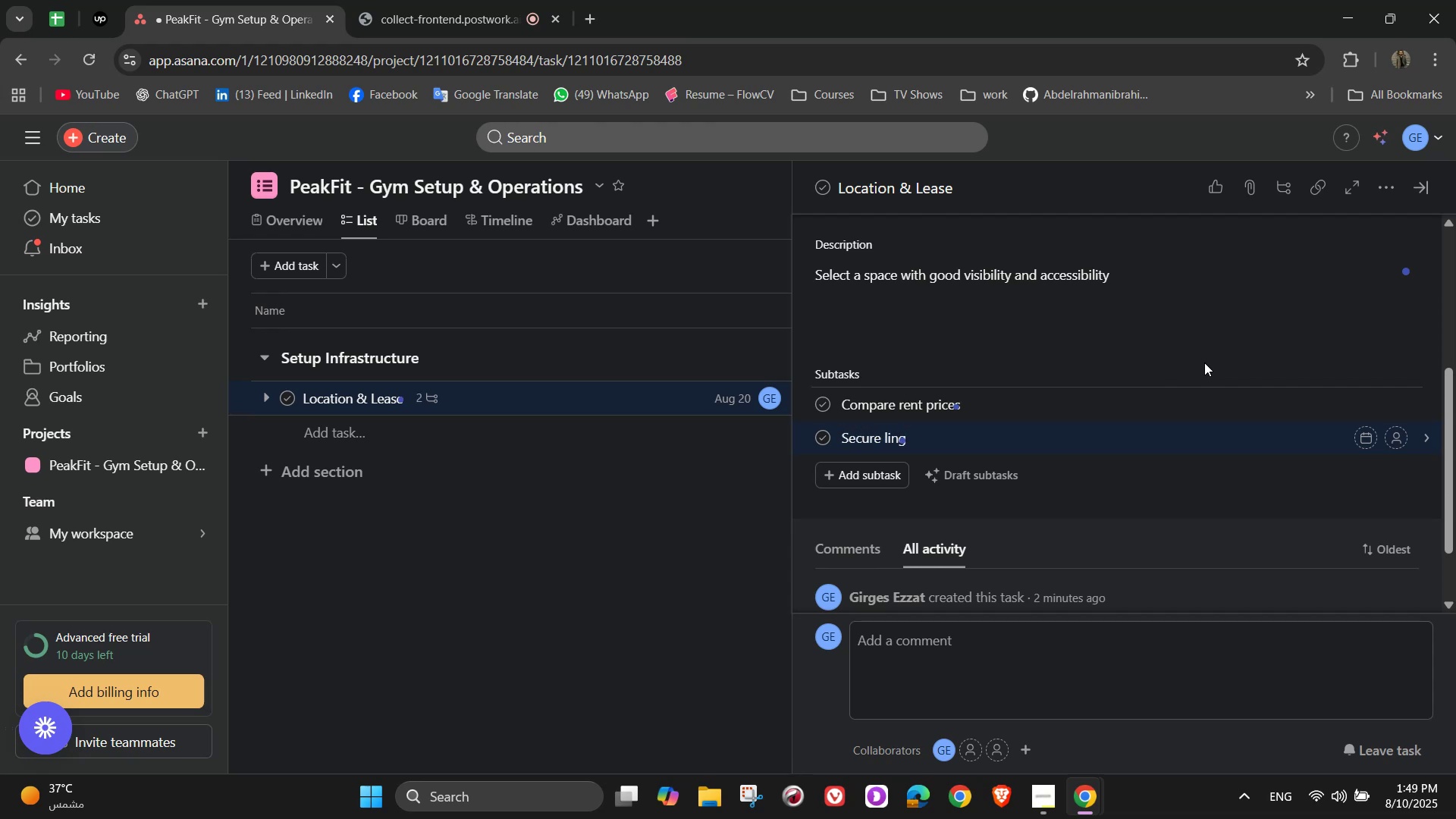 
wait(5.6)
 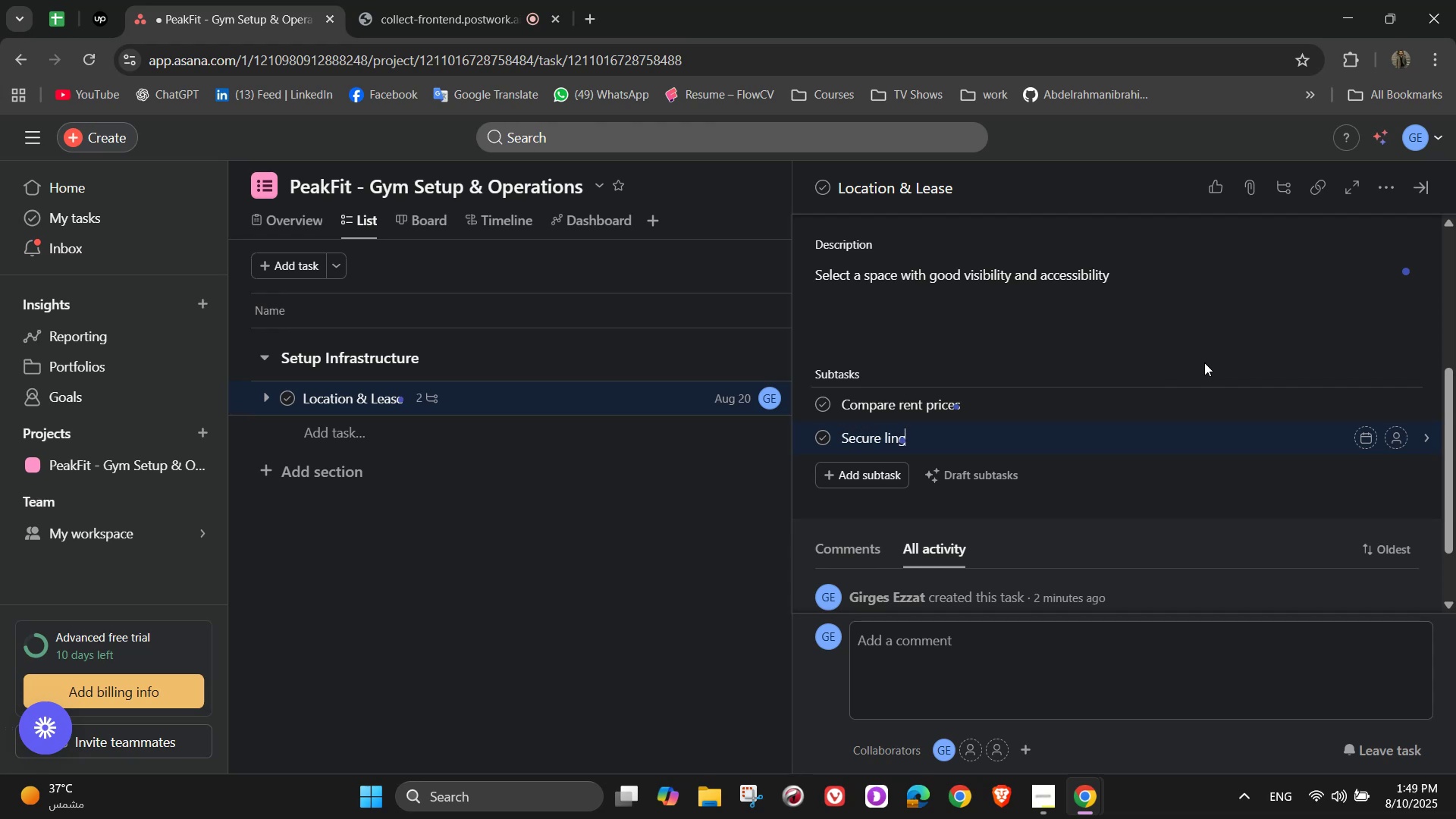 
key(Backspace)
key(Backspace)
key(Backspace)
key(Backspace)
type(long-term lease)
 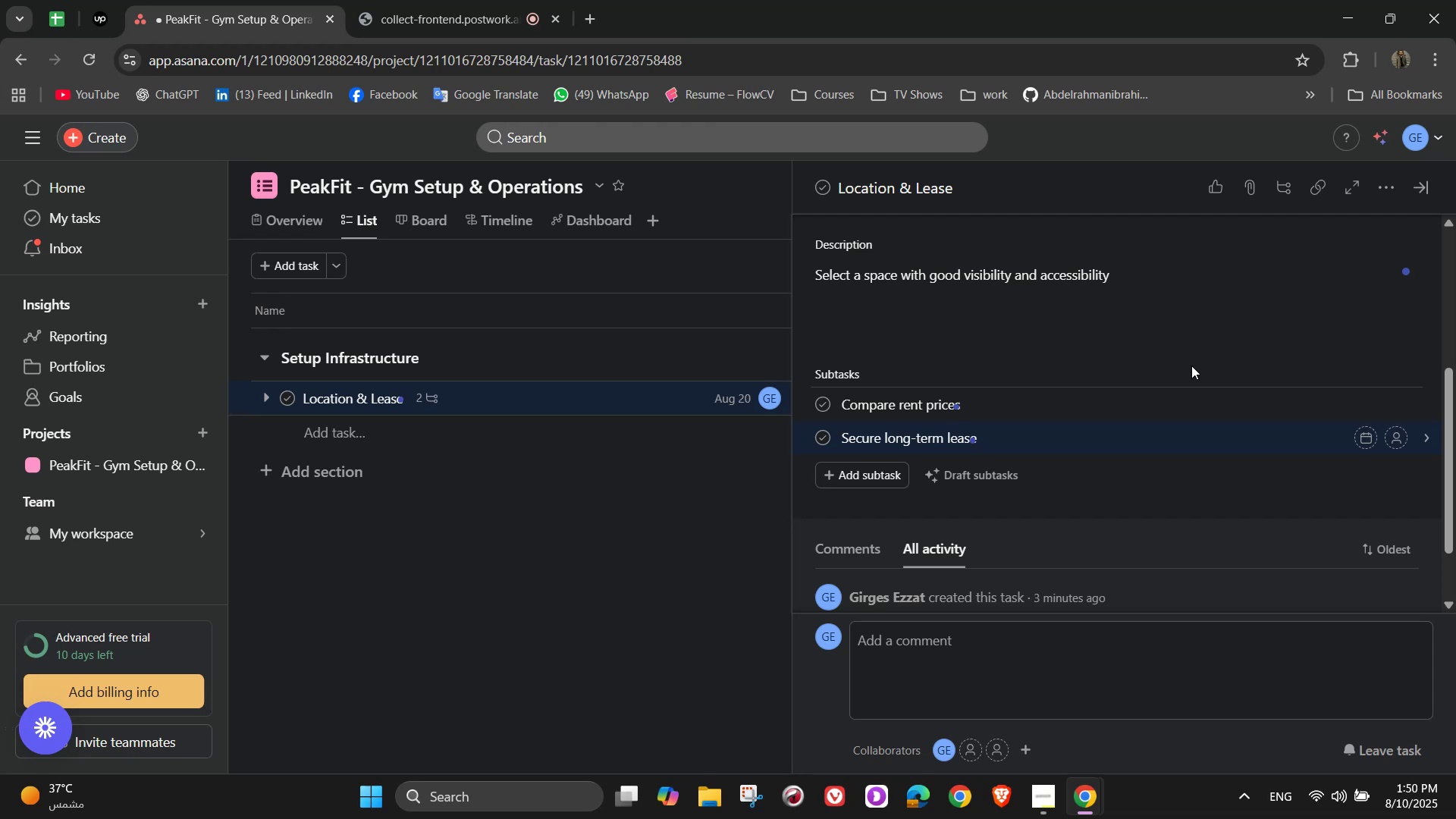 
wait(5.41)
 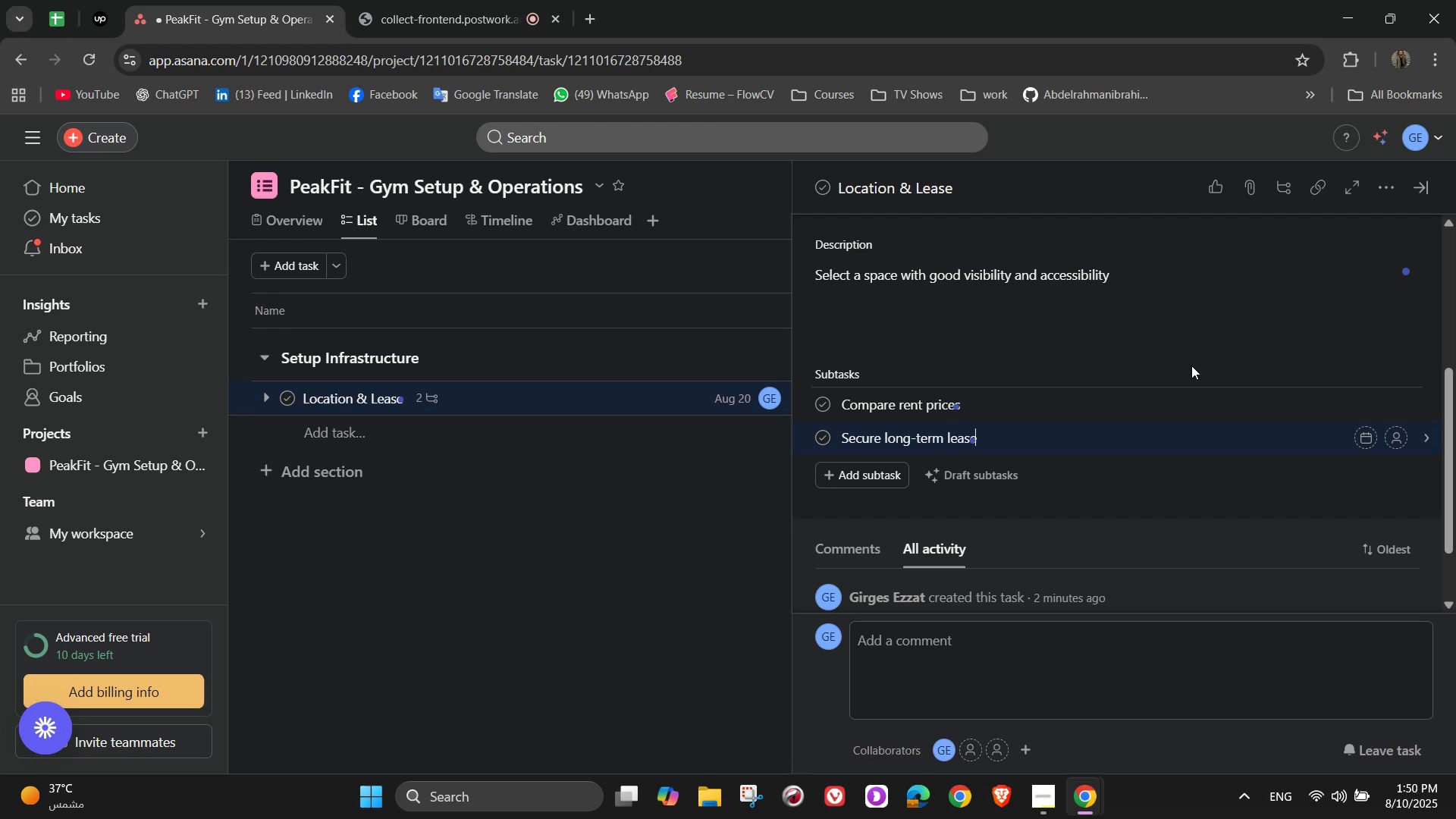 
key(Enter)
 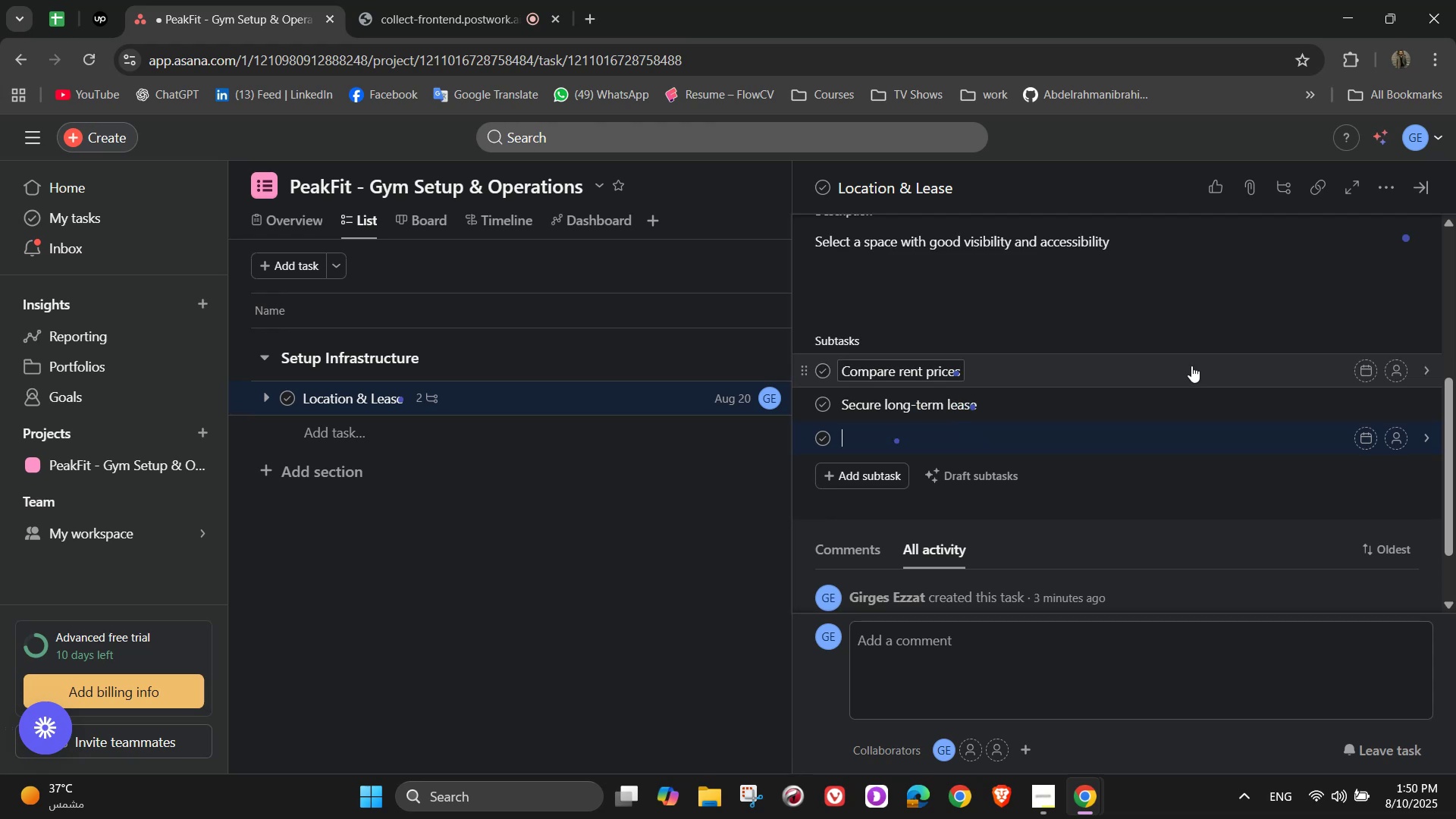 
type(o)
key(Backspace)
type(Obtain all)
 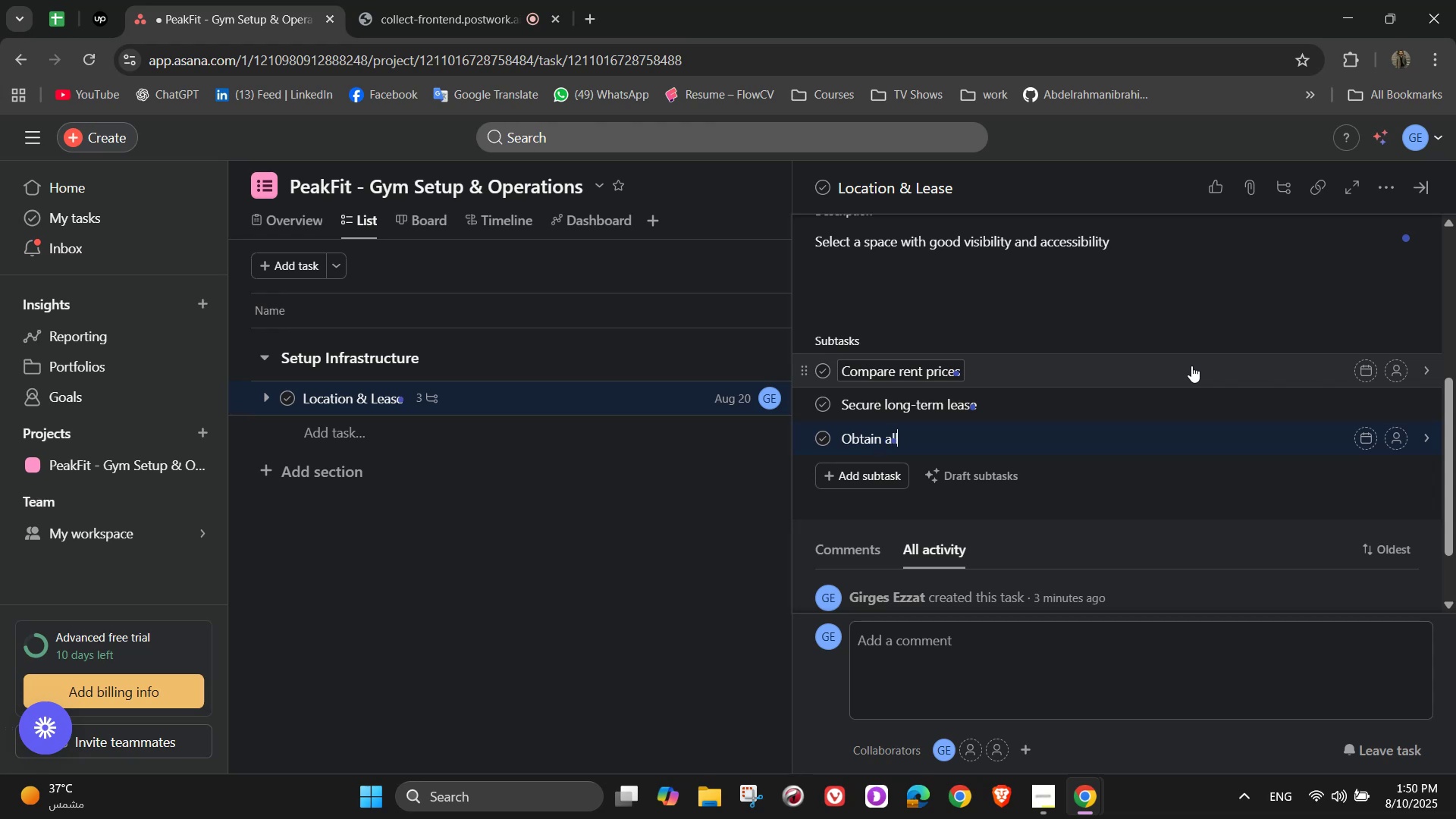 
wait(7.95)
 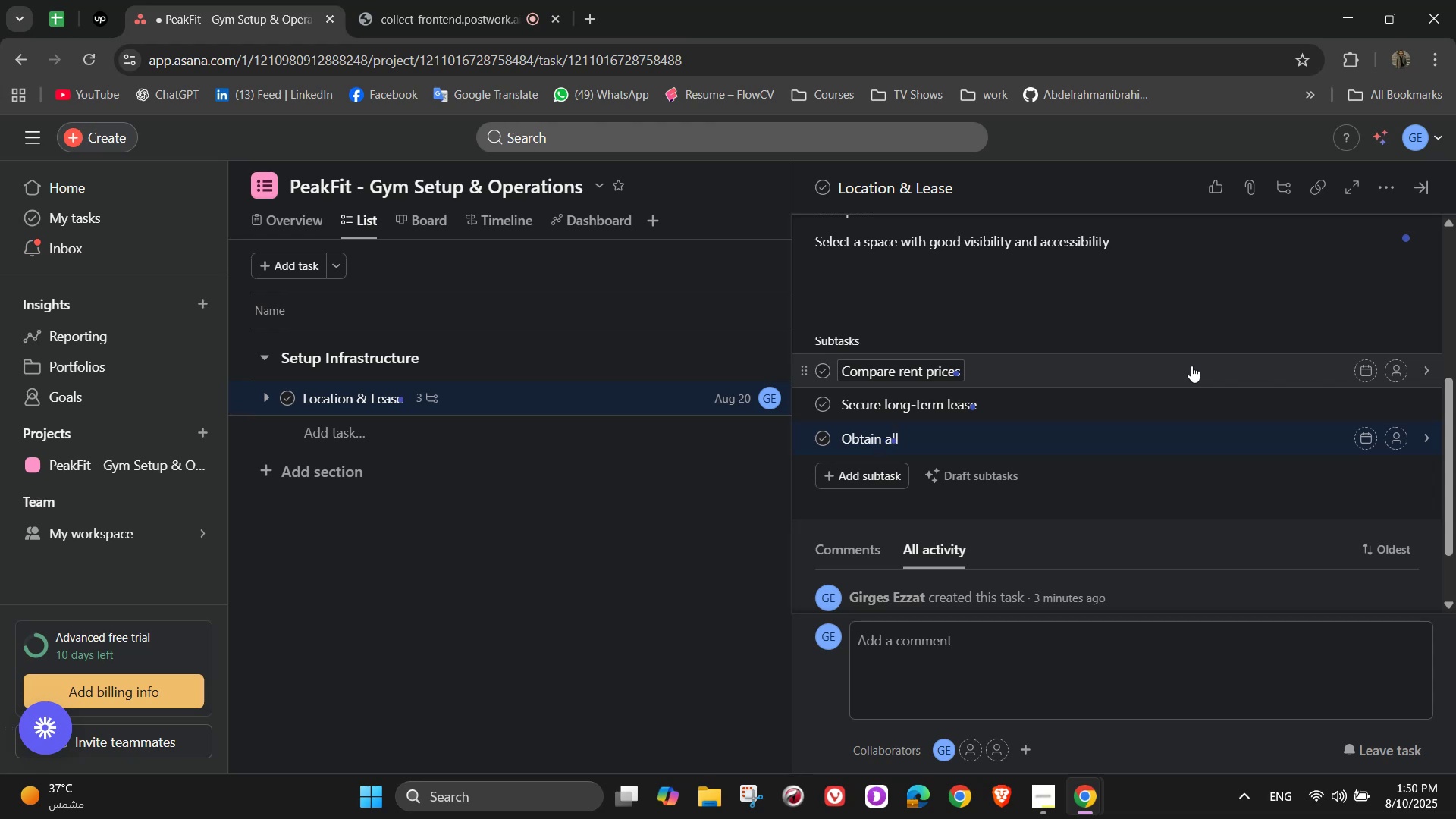 
type( required permits)
 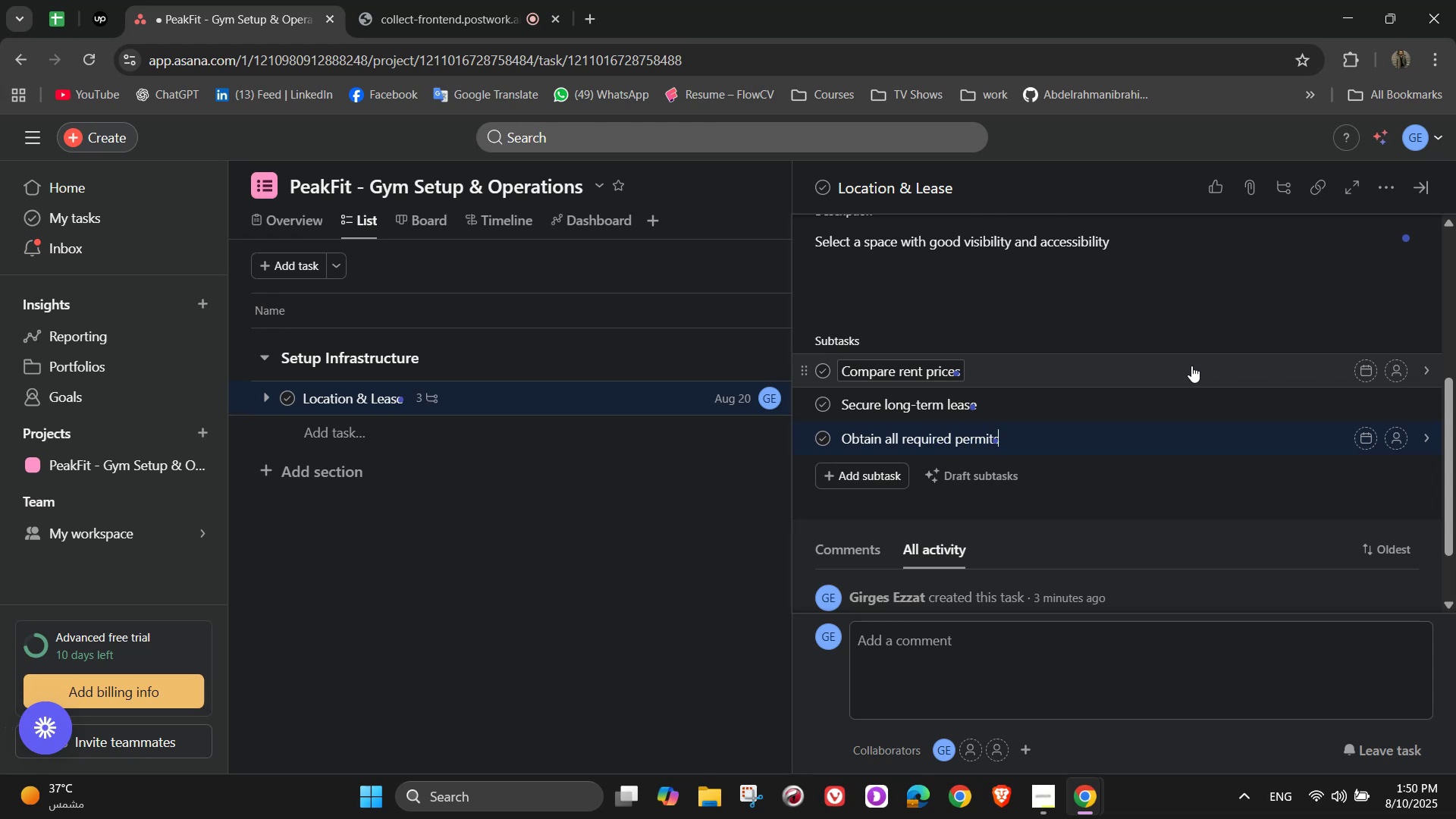 
wait(6.42)
 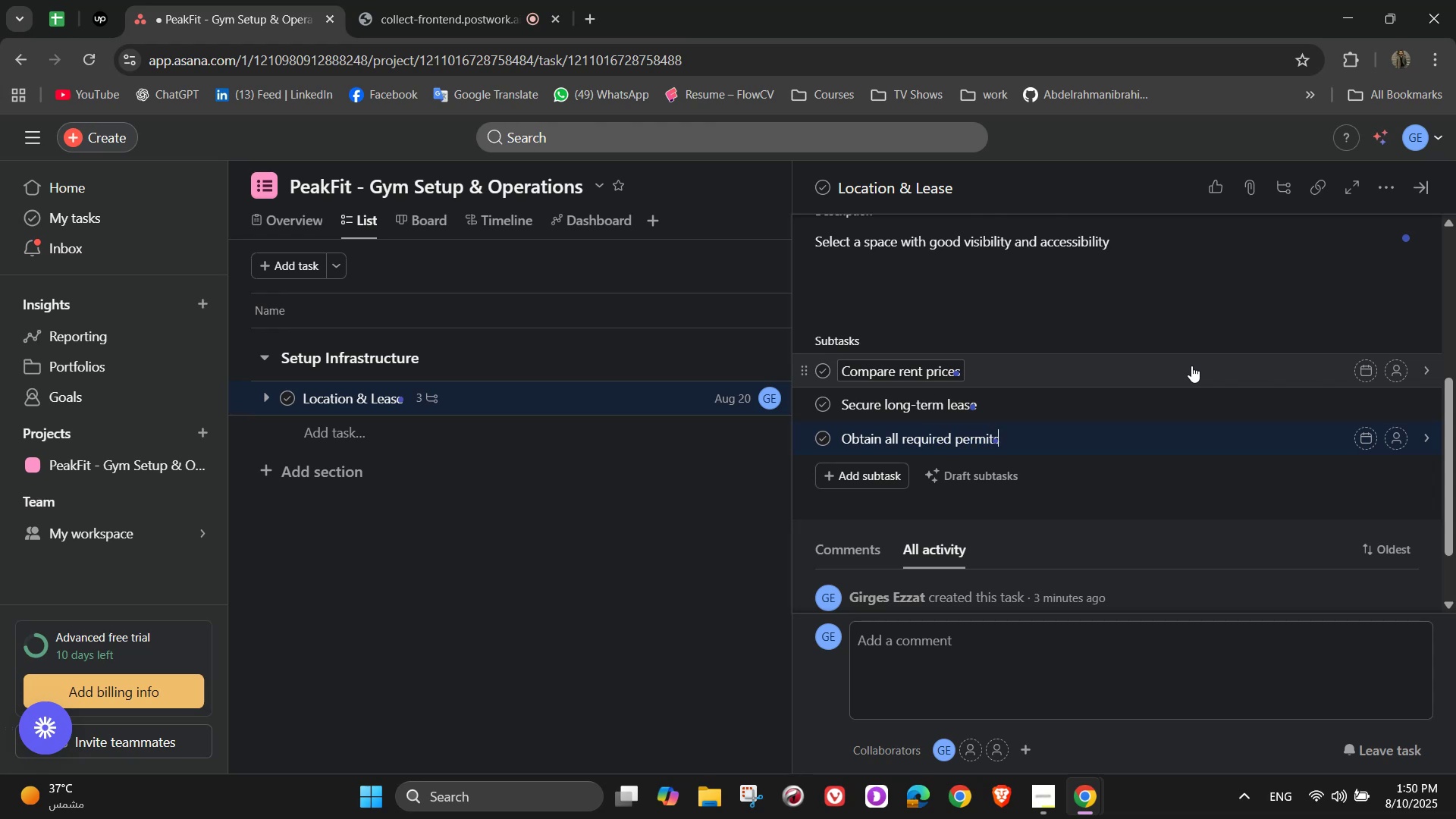 
scroll: coordinate [1191, 366], scroll_direction: up, amount: 3.0
 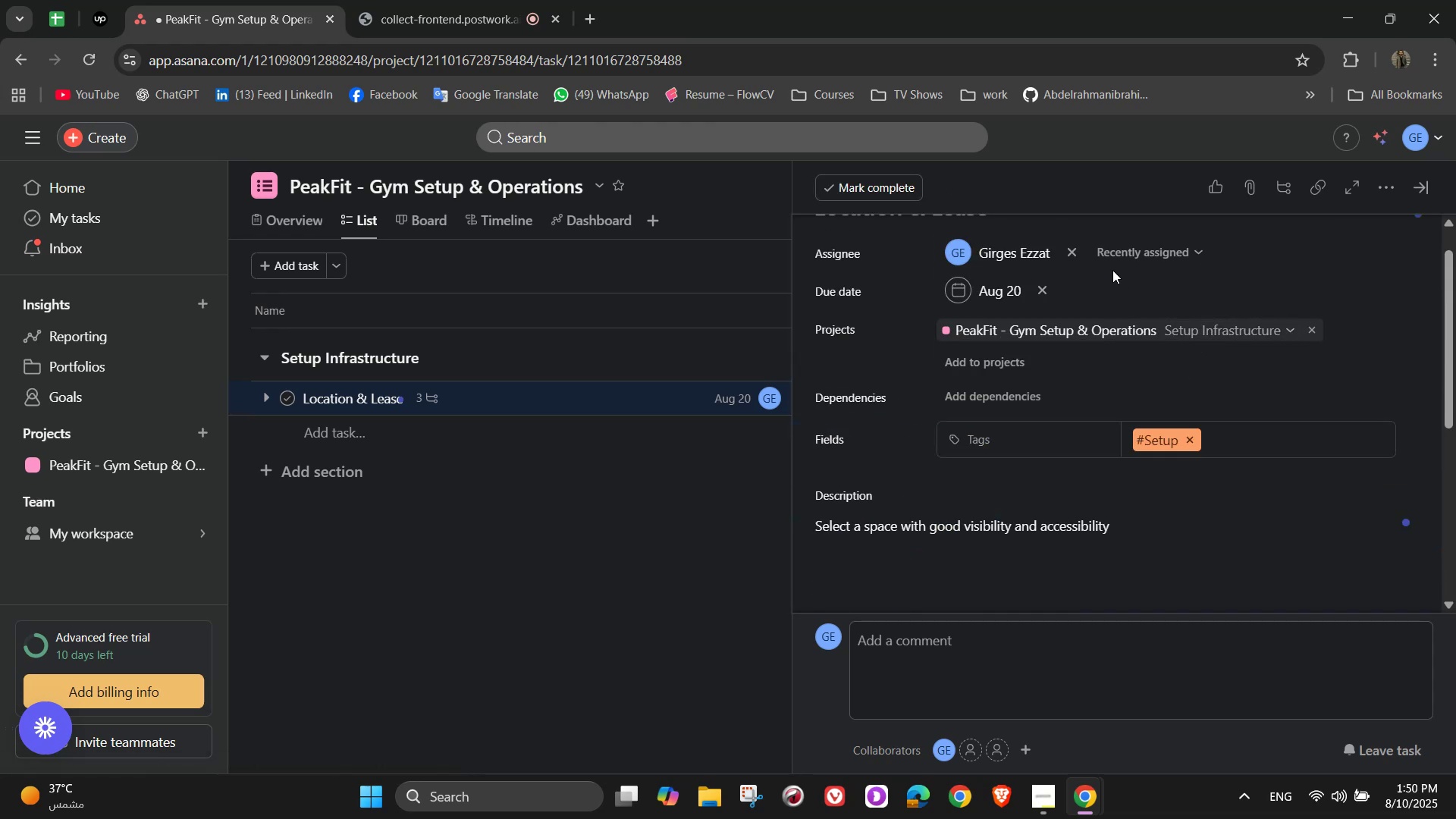 
wait(6.22)
 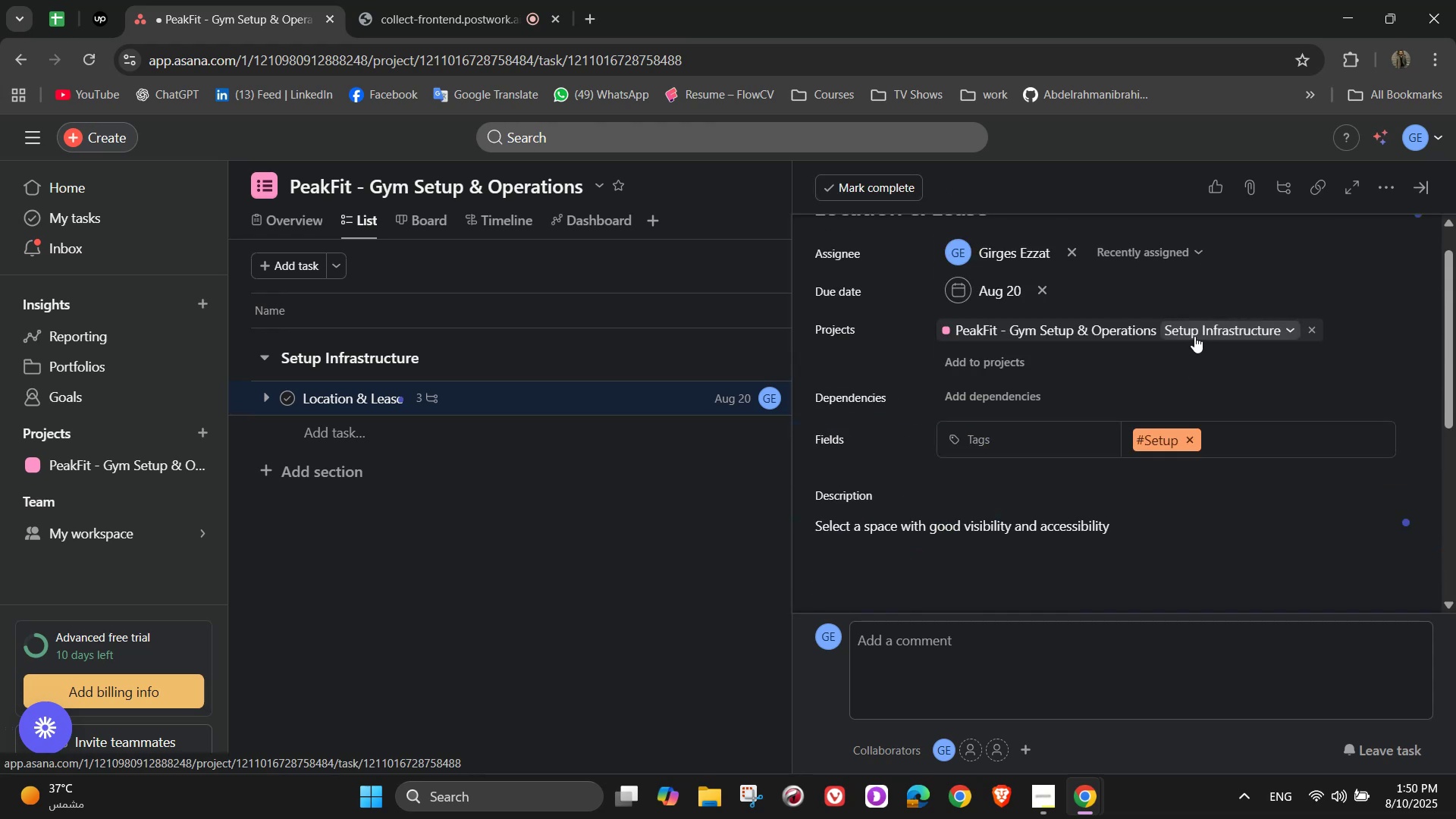 
scroll: coordinate [1220, 445], scroll_direction: down, amount: 3.0
 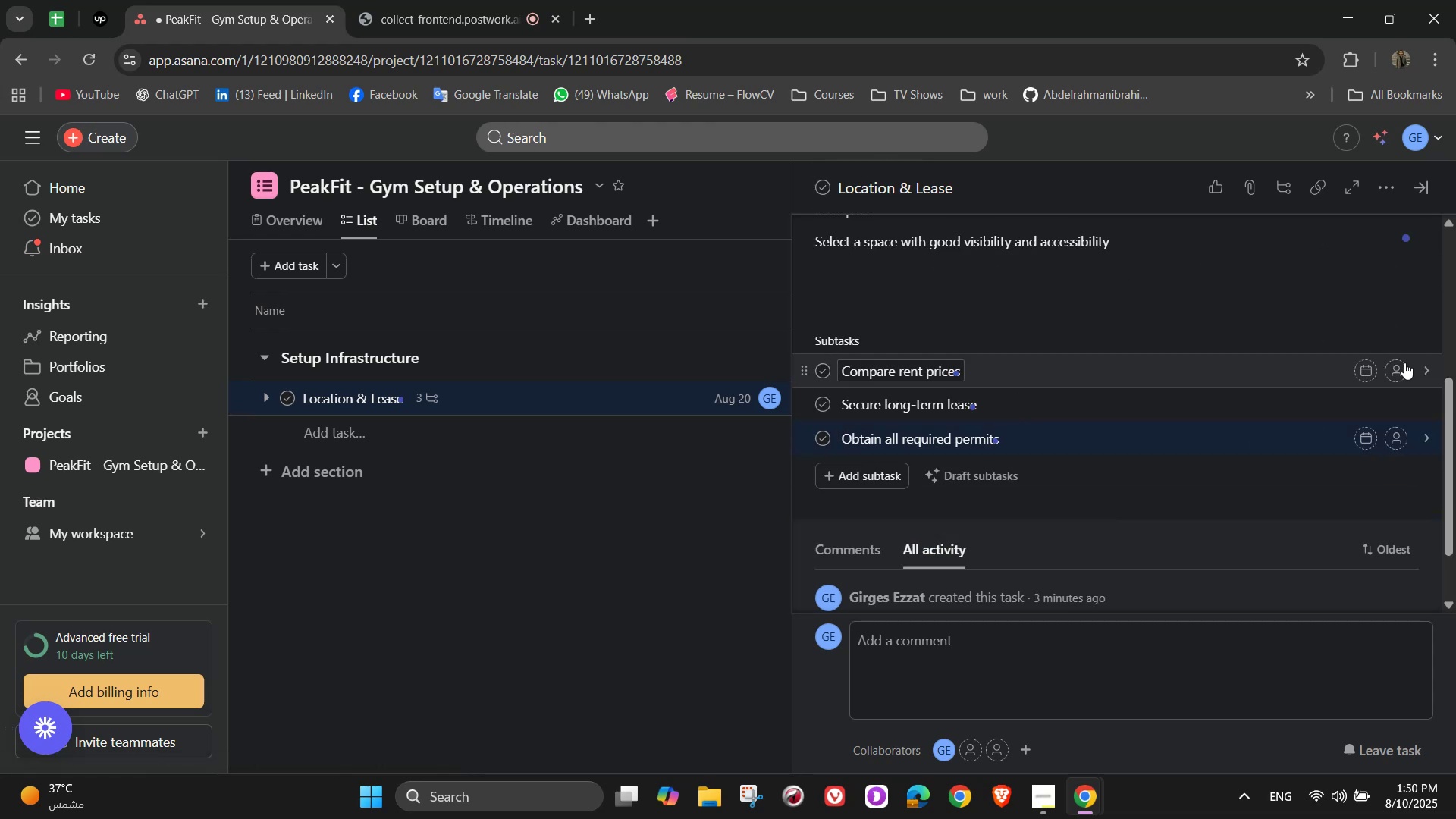 
left_click([1402, 367])
 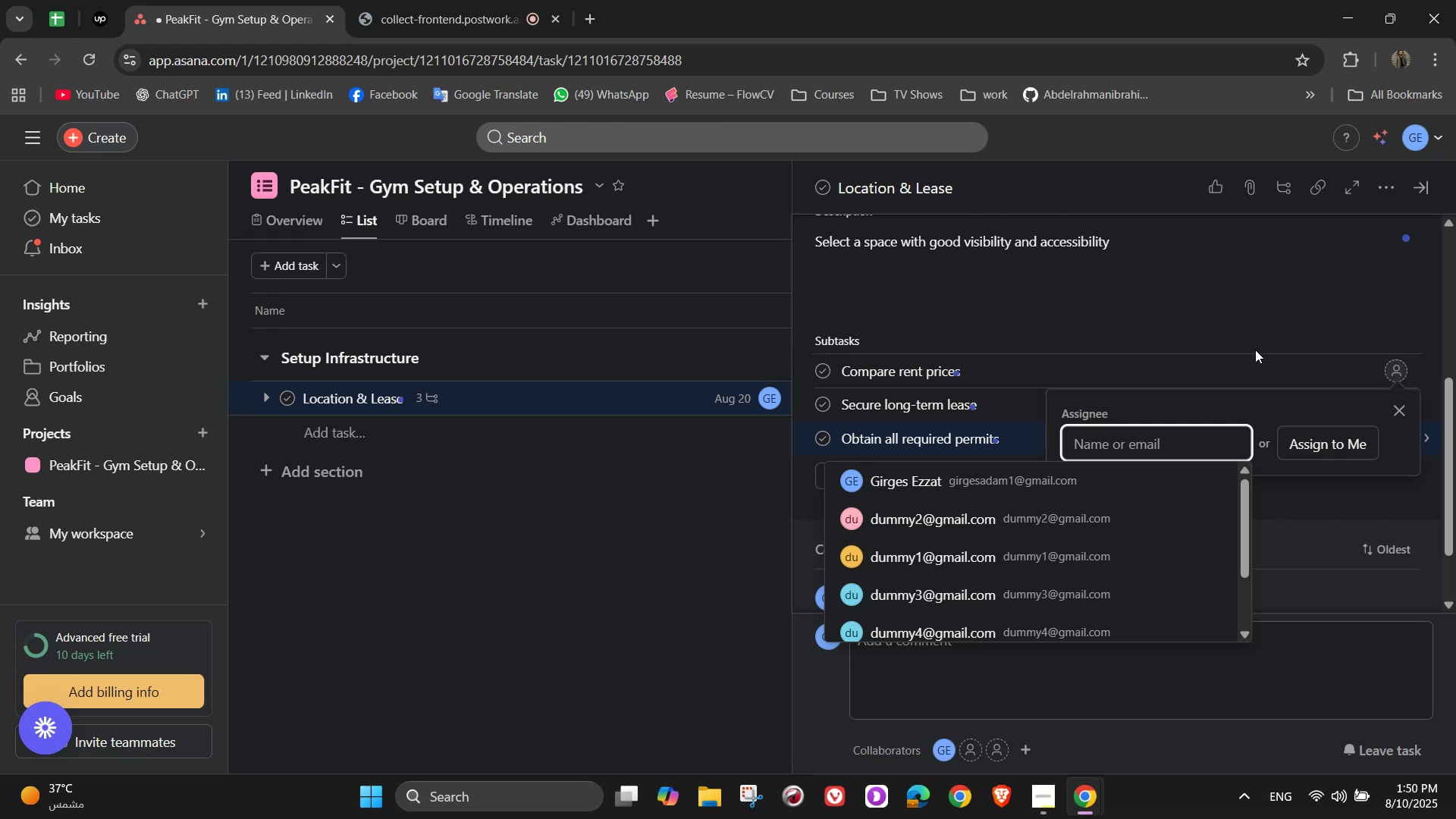 
wait(16.32)
 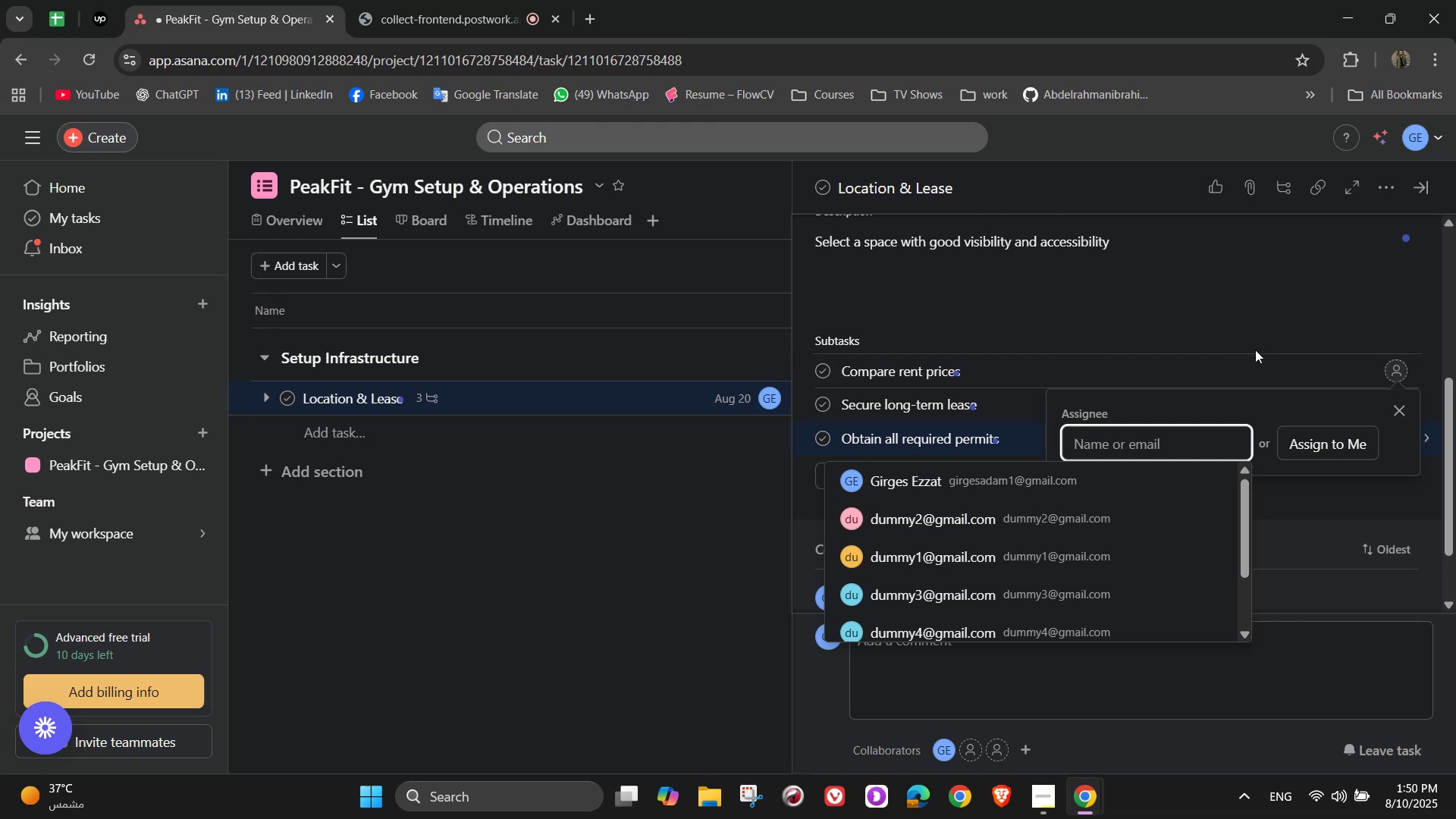 
left_click([974, 506])
 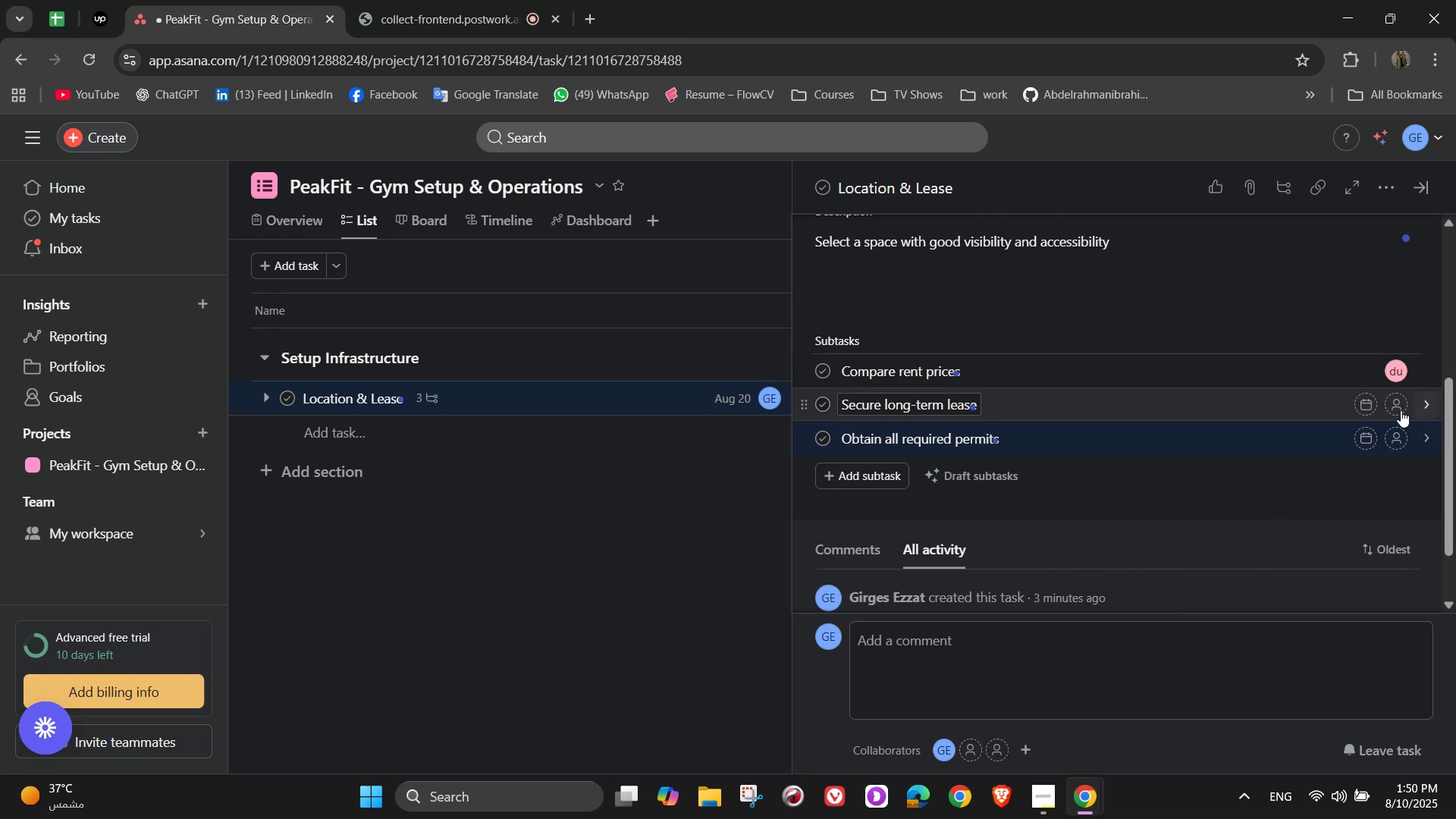 
left_click([1391, 410])
 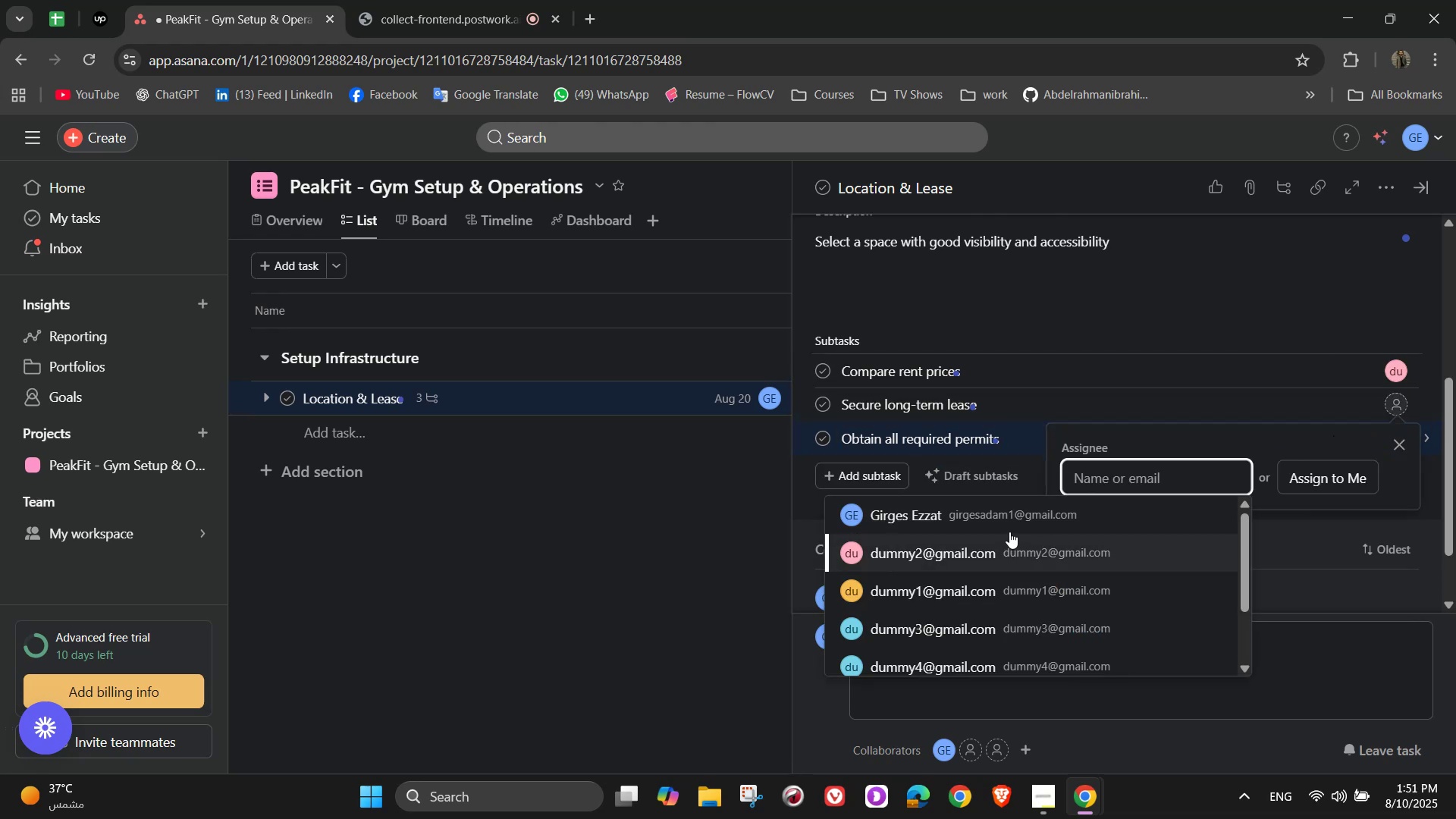 
left_click([1012, 523])
 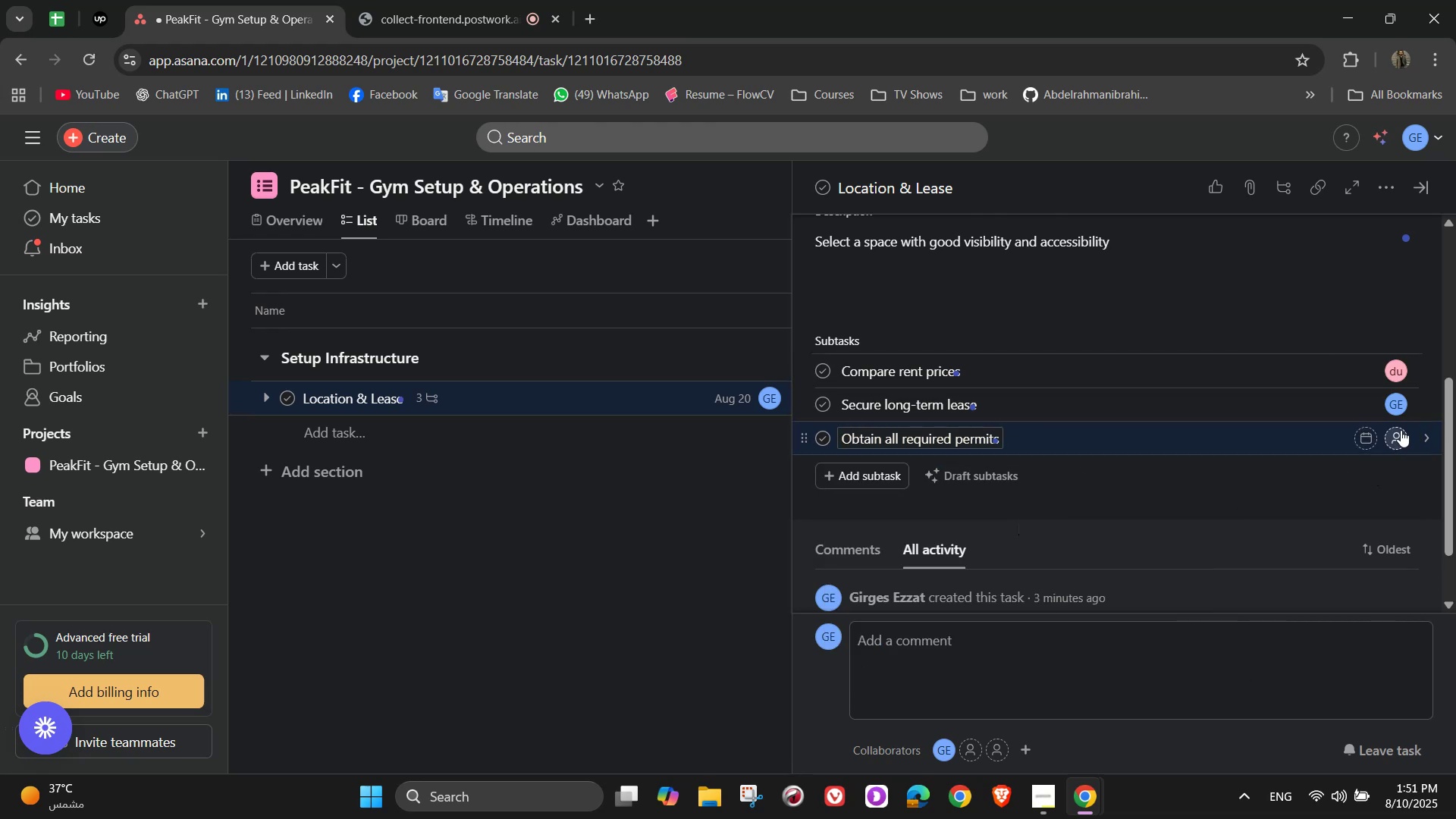 
left_click([1401, 430])
 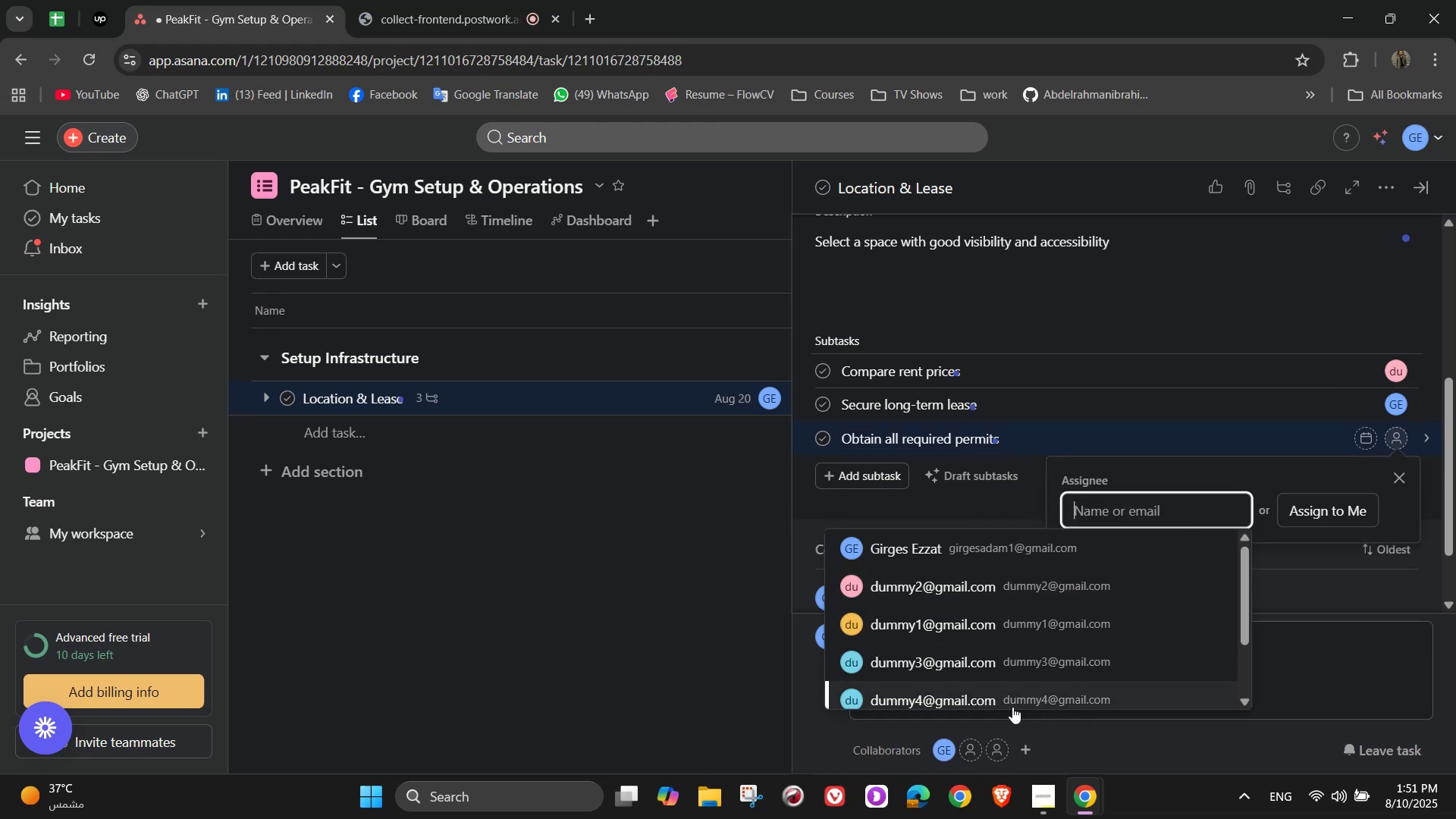 
left_click([1012, 680])
 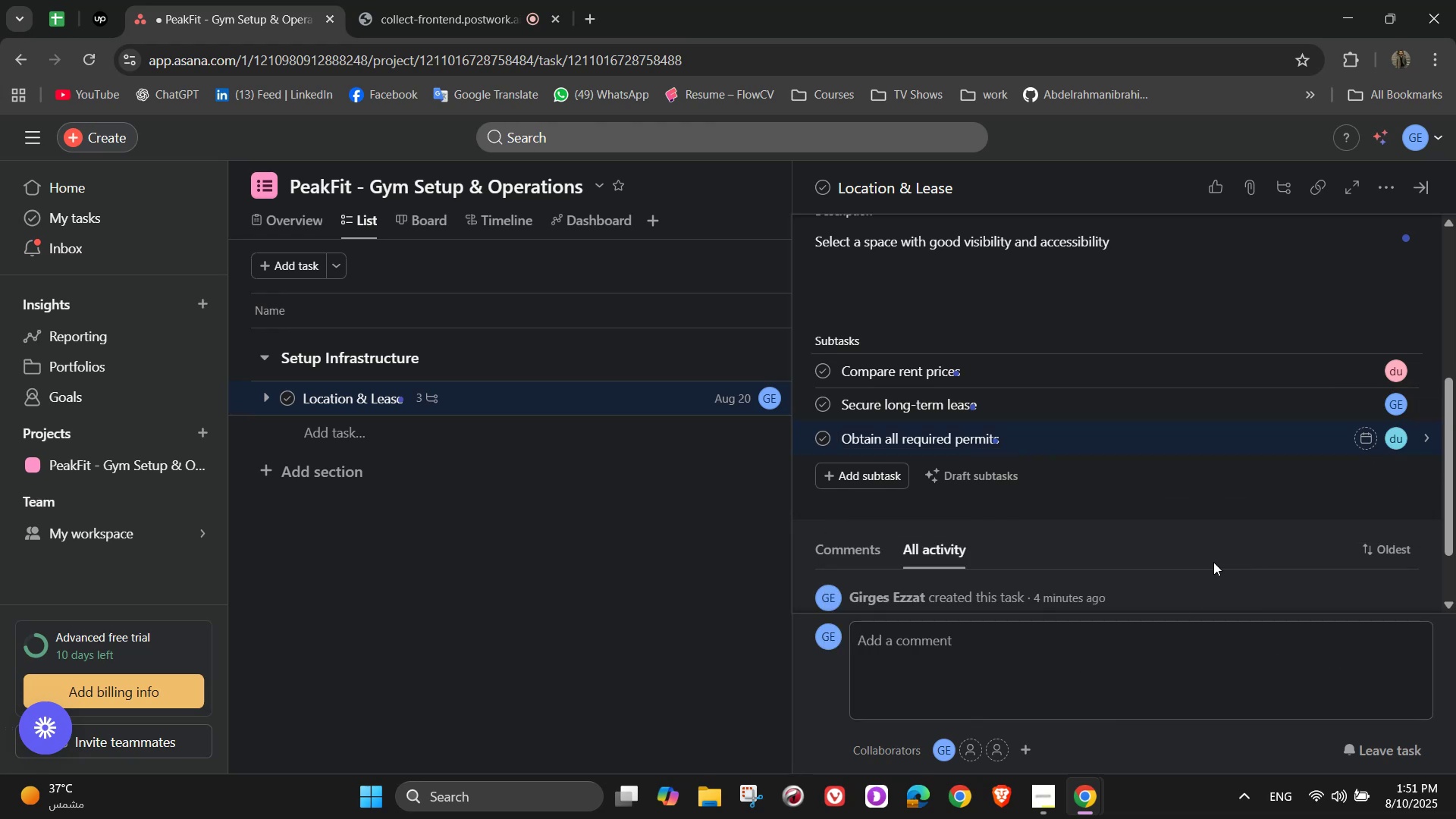 
scroll: coordinate [1131, 493], scroll_direction: up, amount: 6.0
 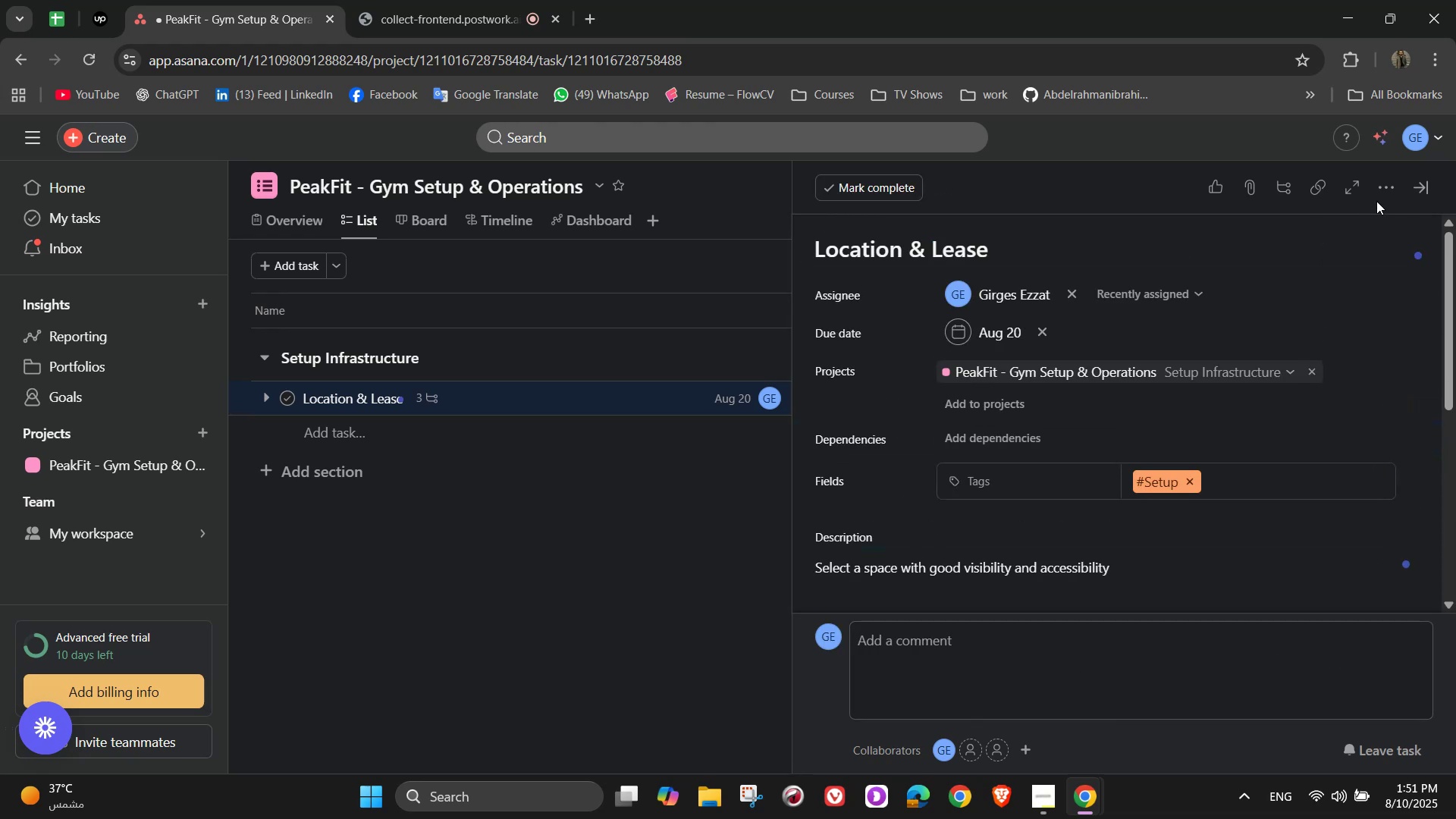 
left_click([1389, 184])
 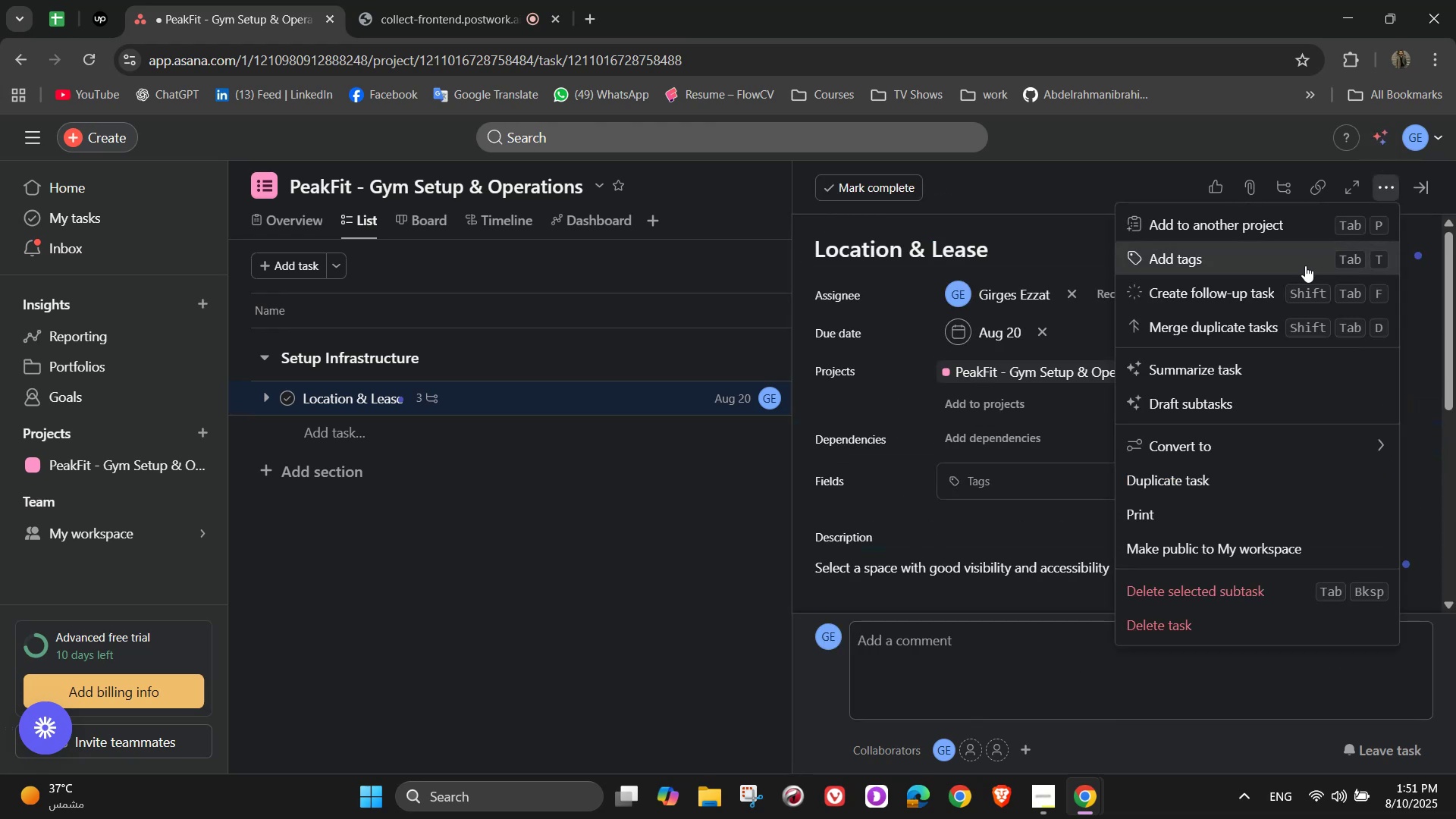 
left_click([1305, 265])
 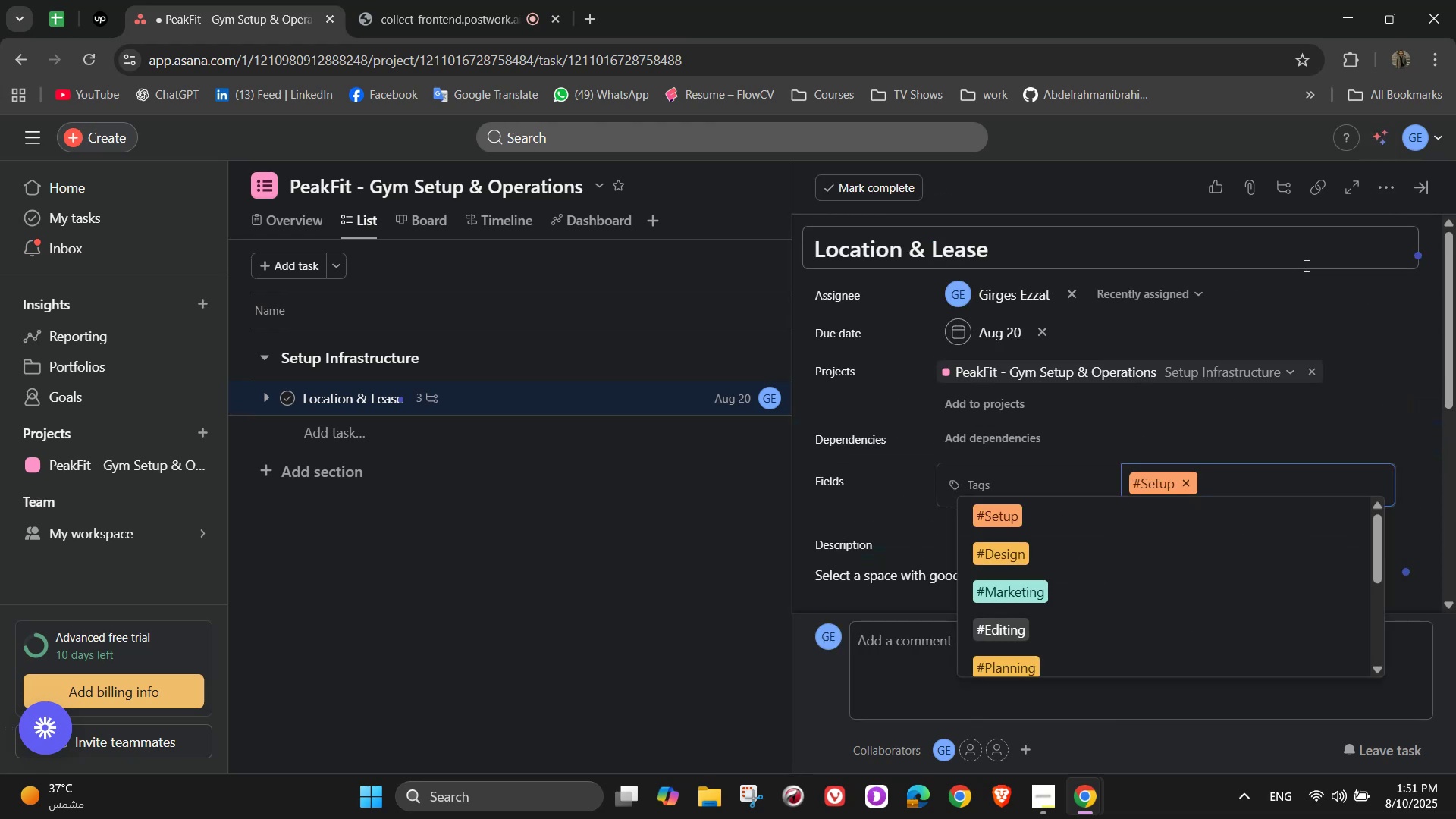 
left_click([1220, 413])
 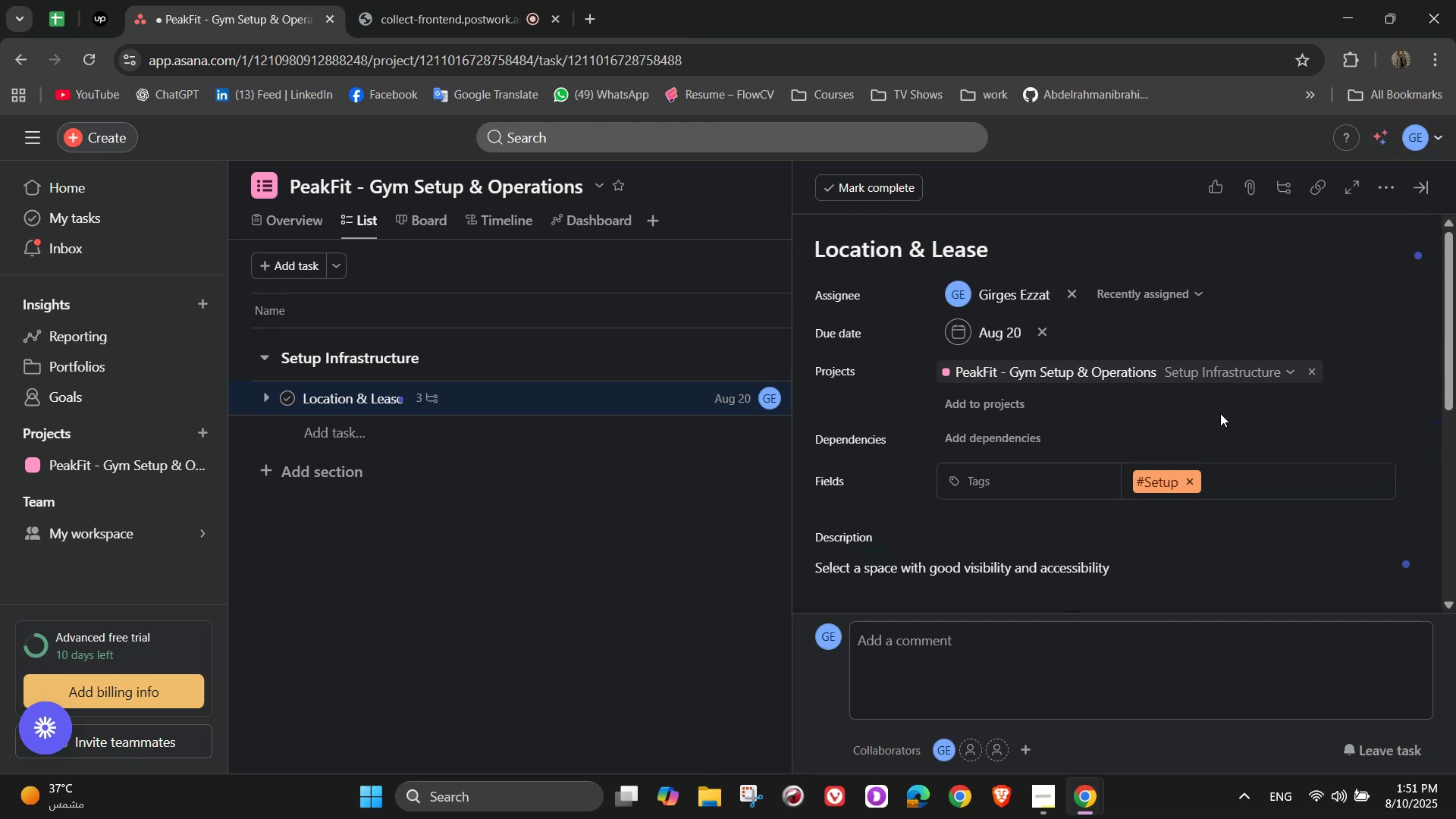 
scroll: coordinate [1220, 413], scroll_direction: down, amount: 2.0
 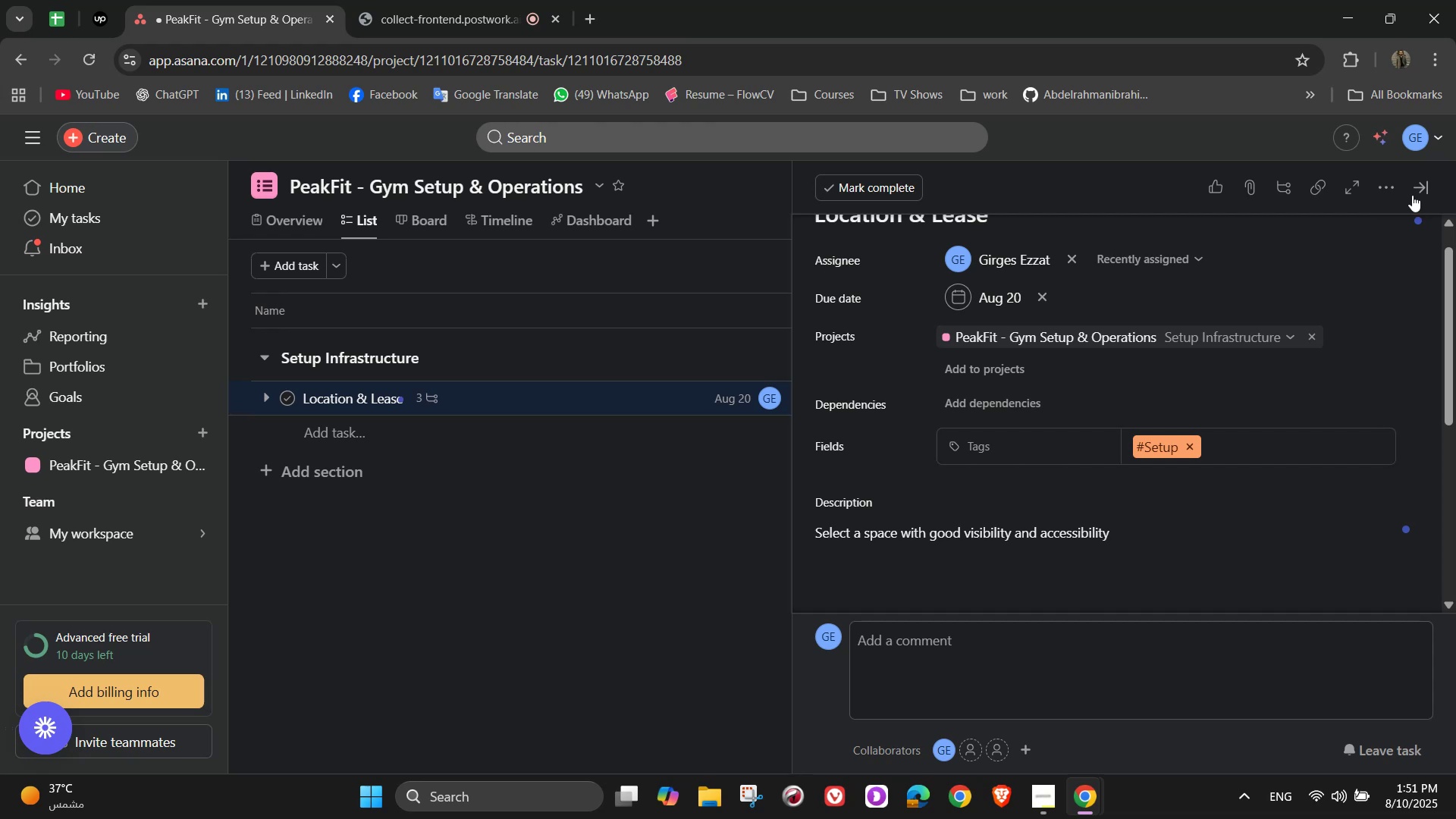 
left_click([1433, 186])
 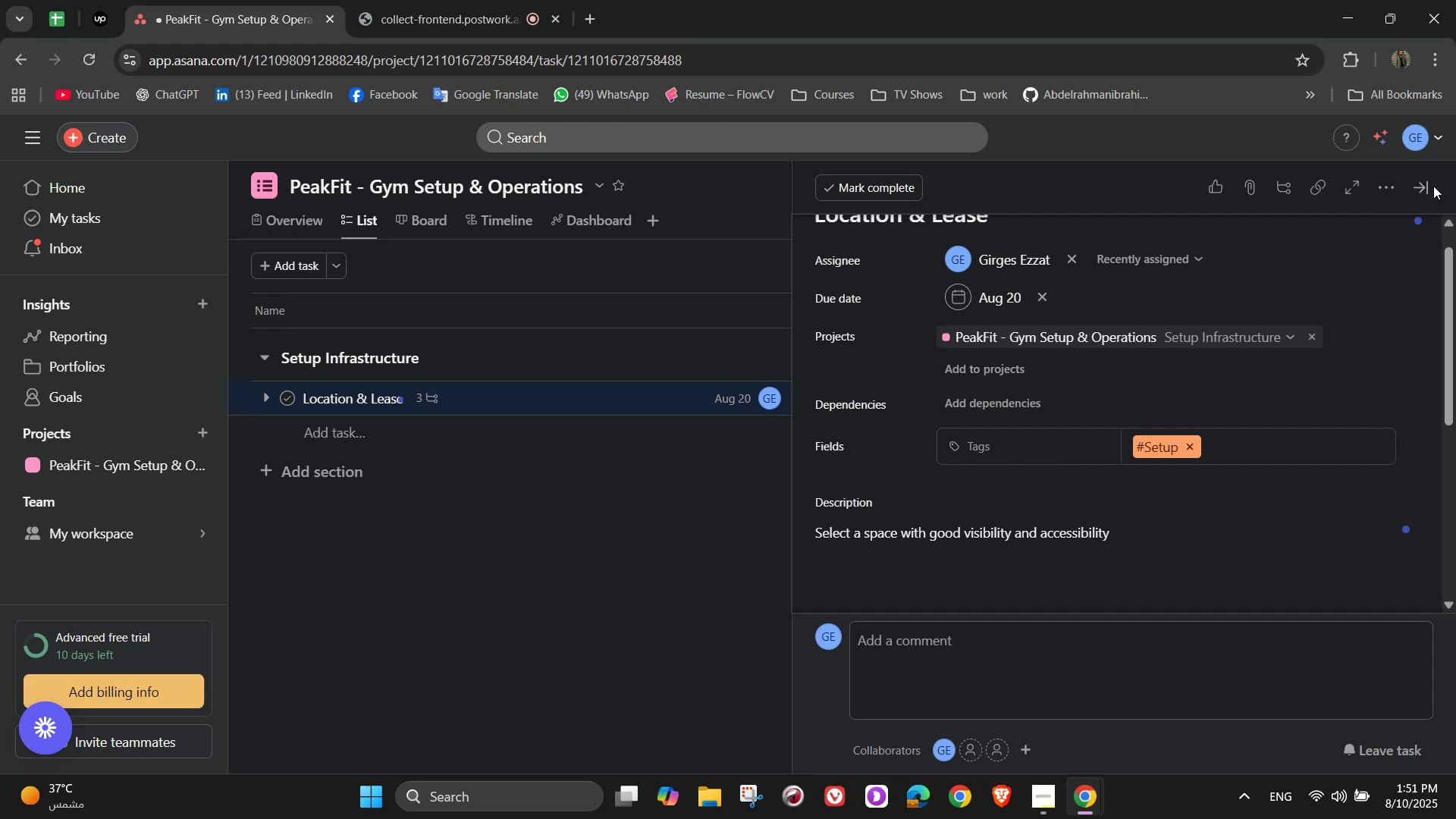 
left_click([1422, 186])
 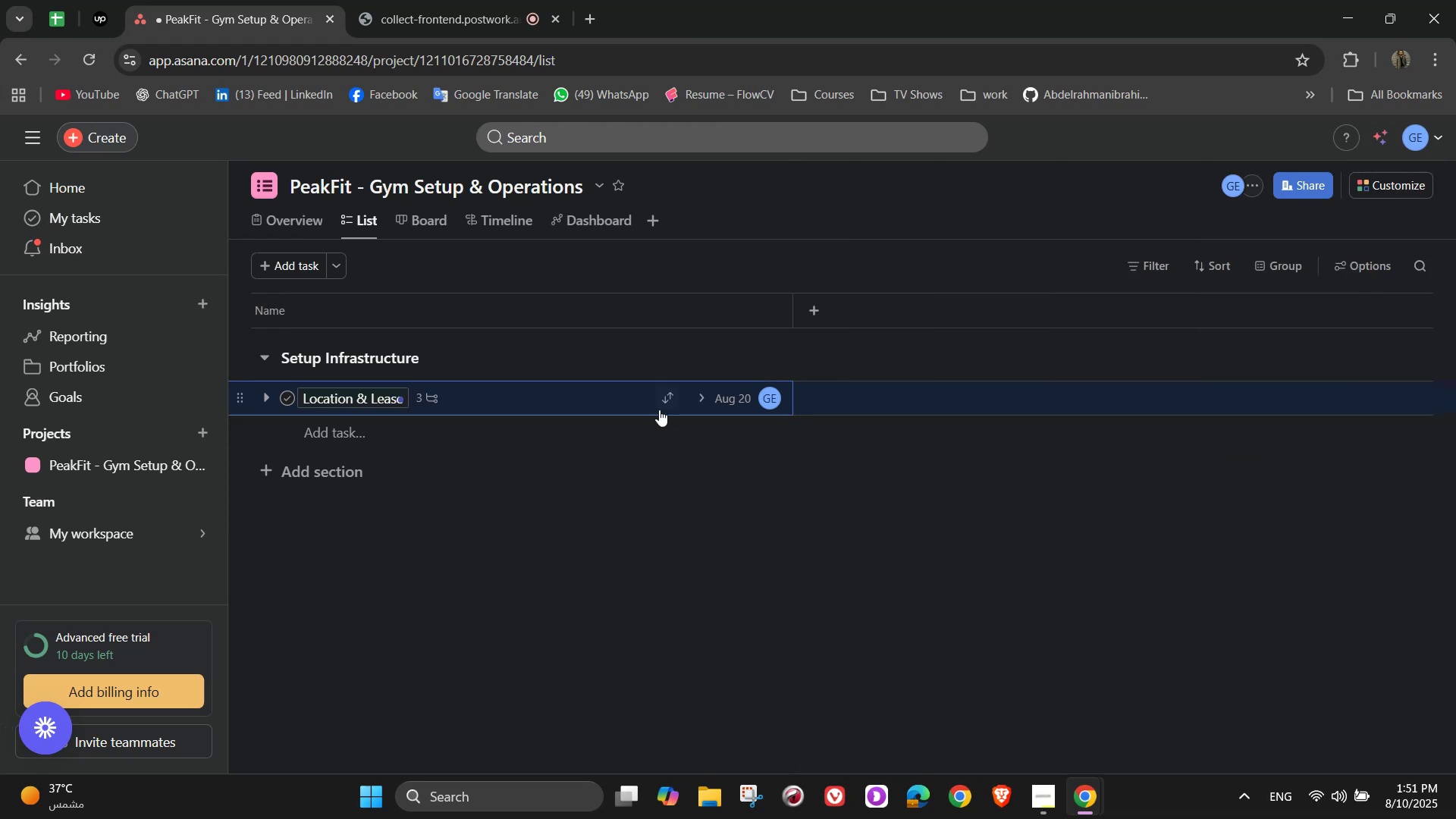 
left_click([604, 438])
 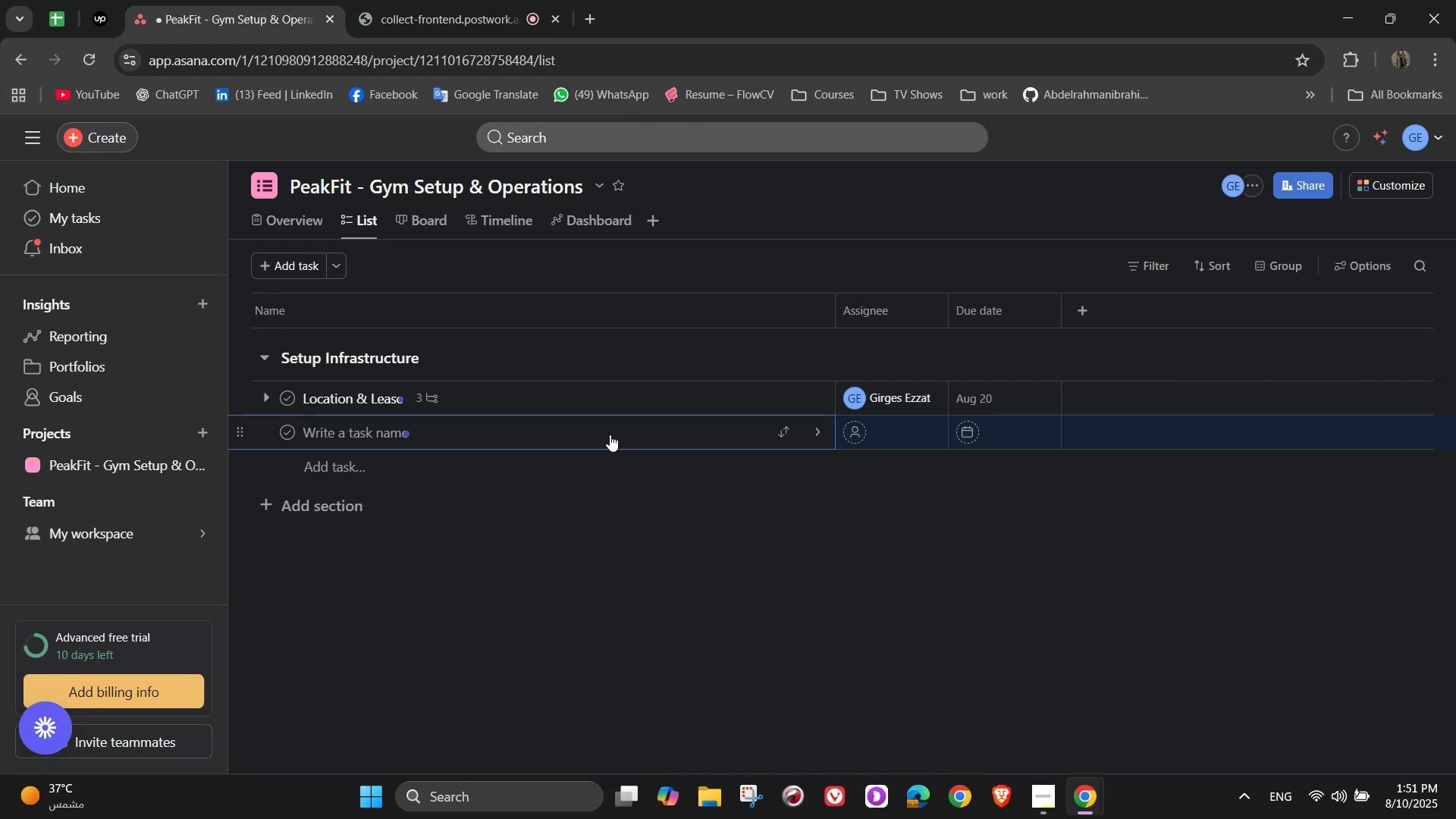 
wait(14.04)
 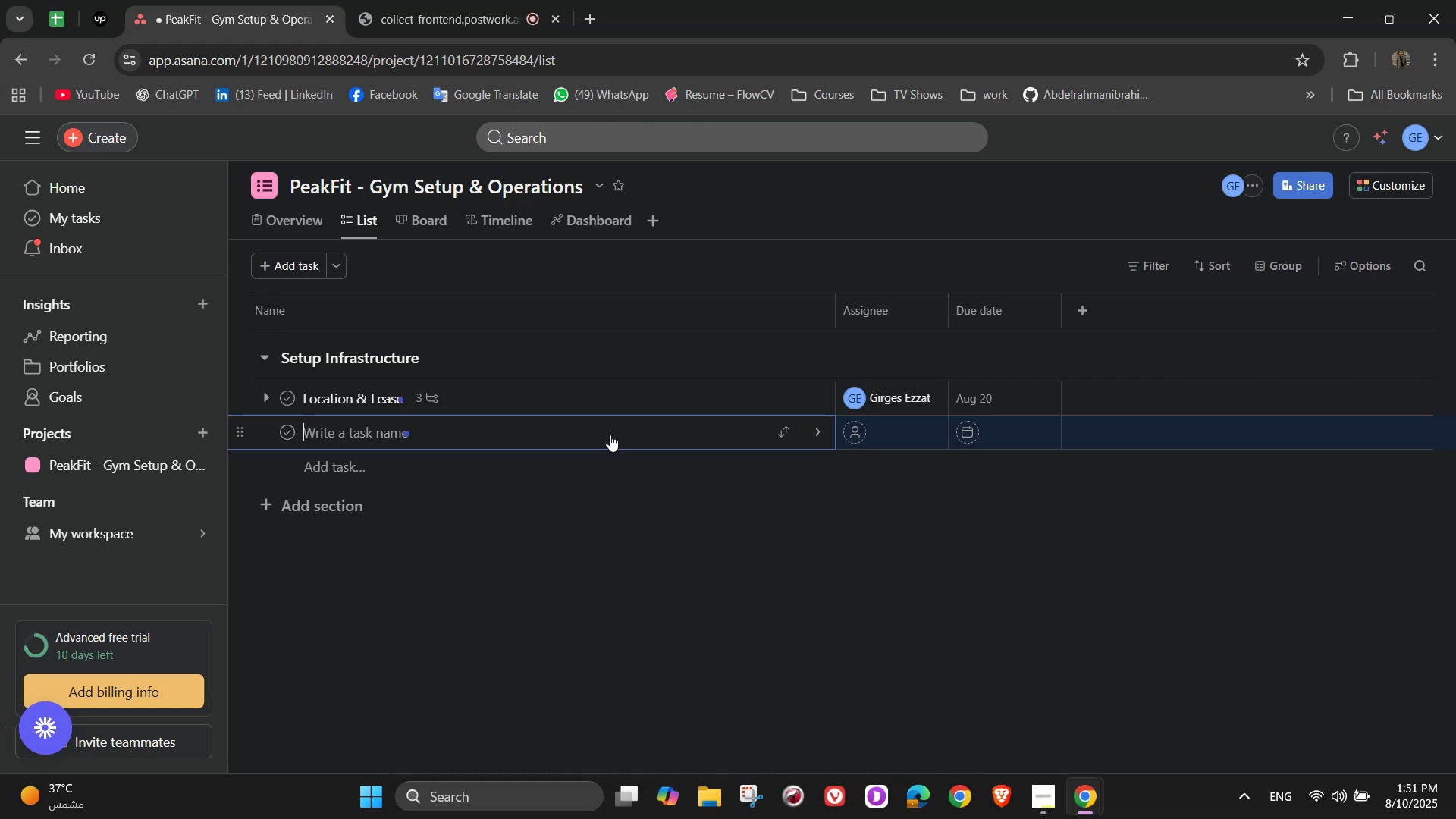 
type(Facility)
 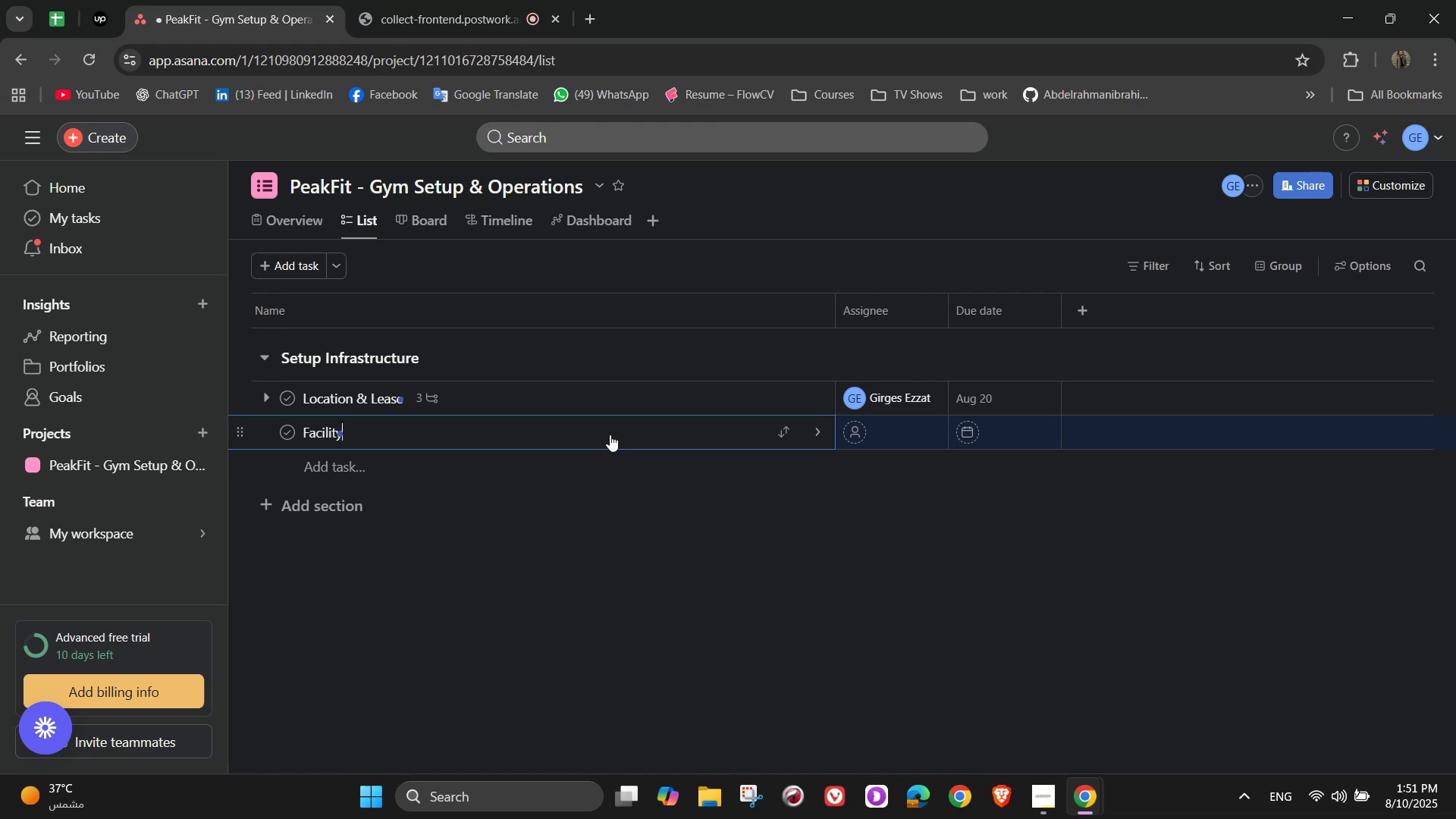 
wait(7.63)
 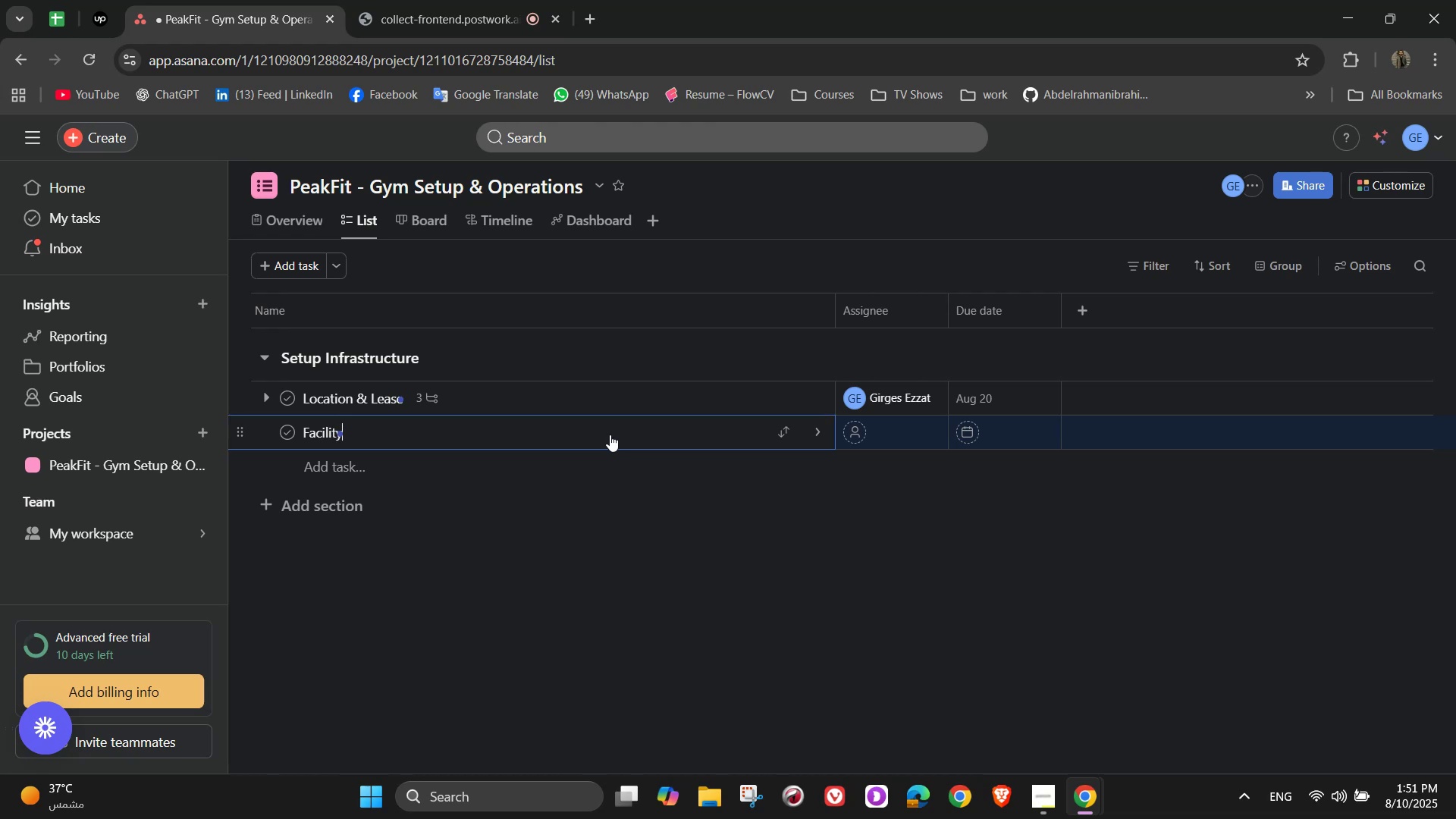 
type( Design)
 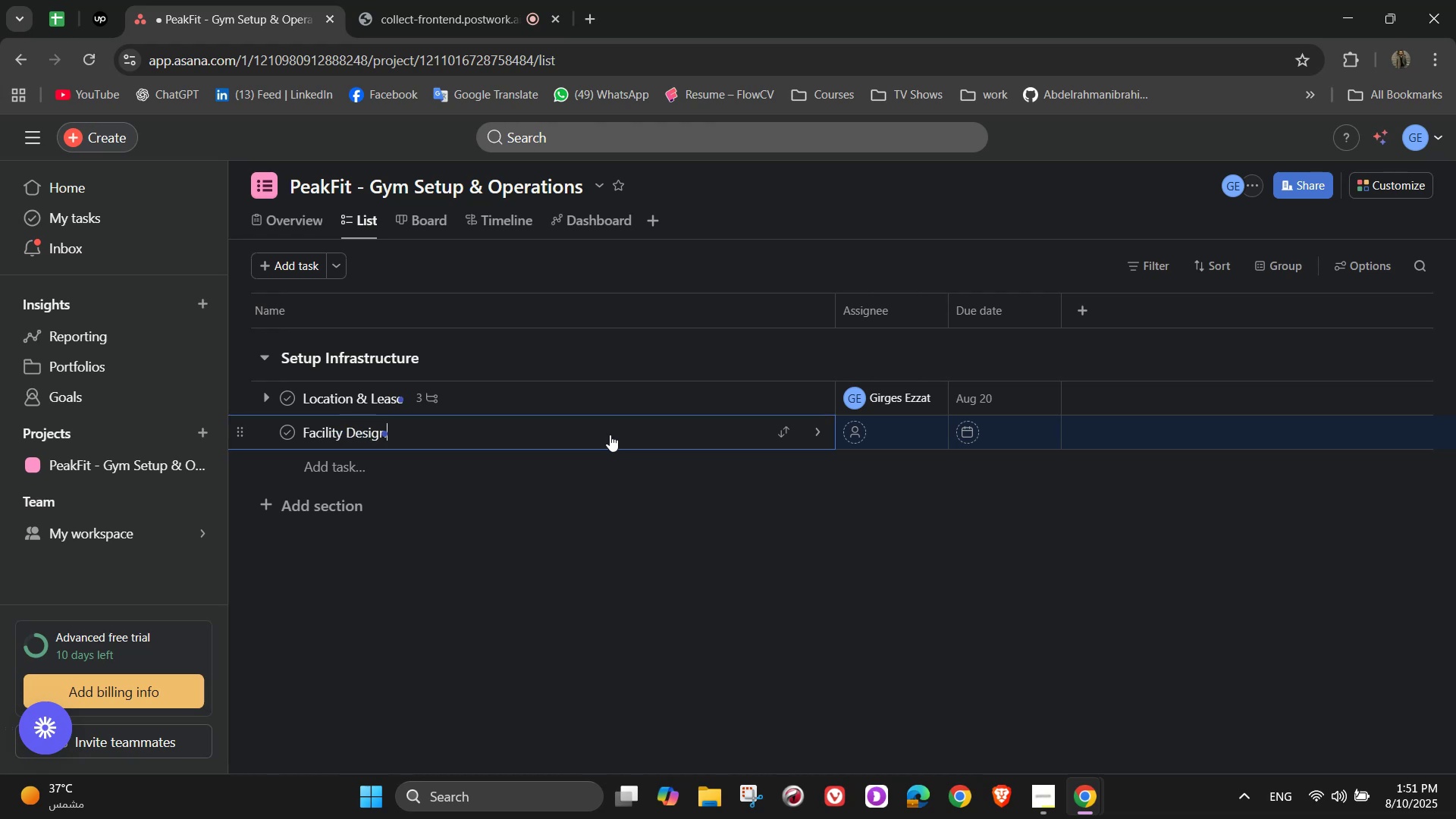 
wait(6.6)
 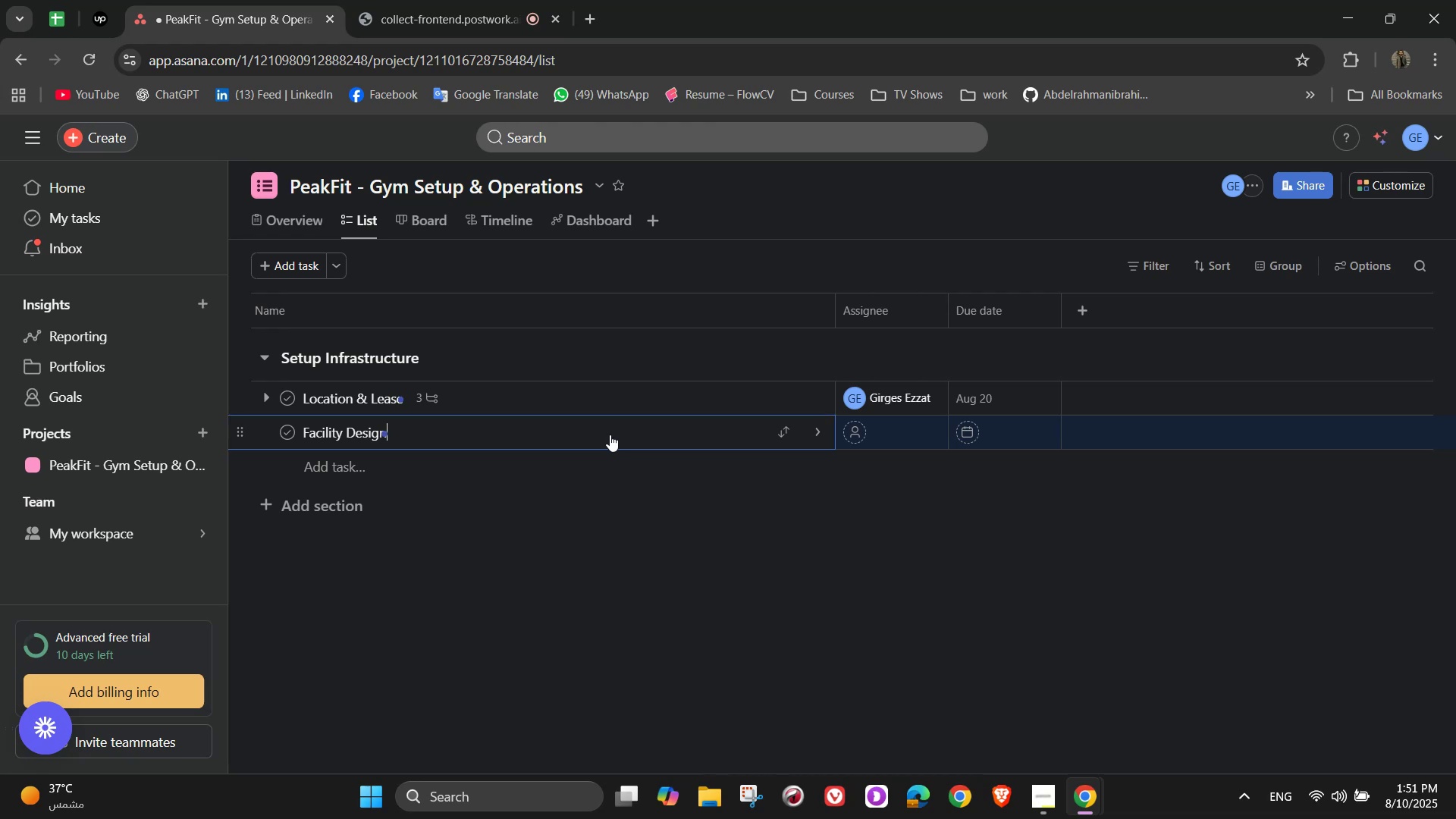 
left_click([811, 431])
 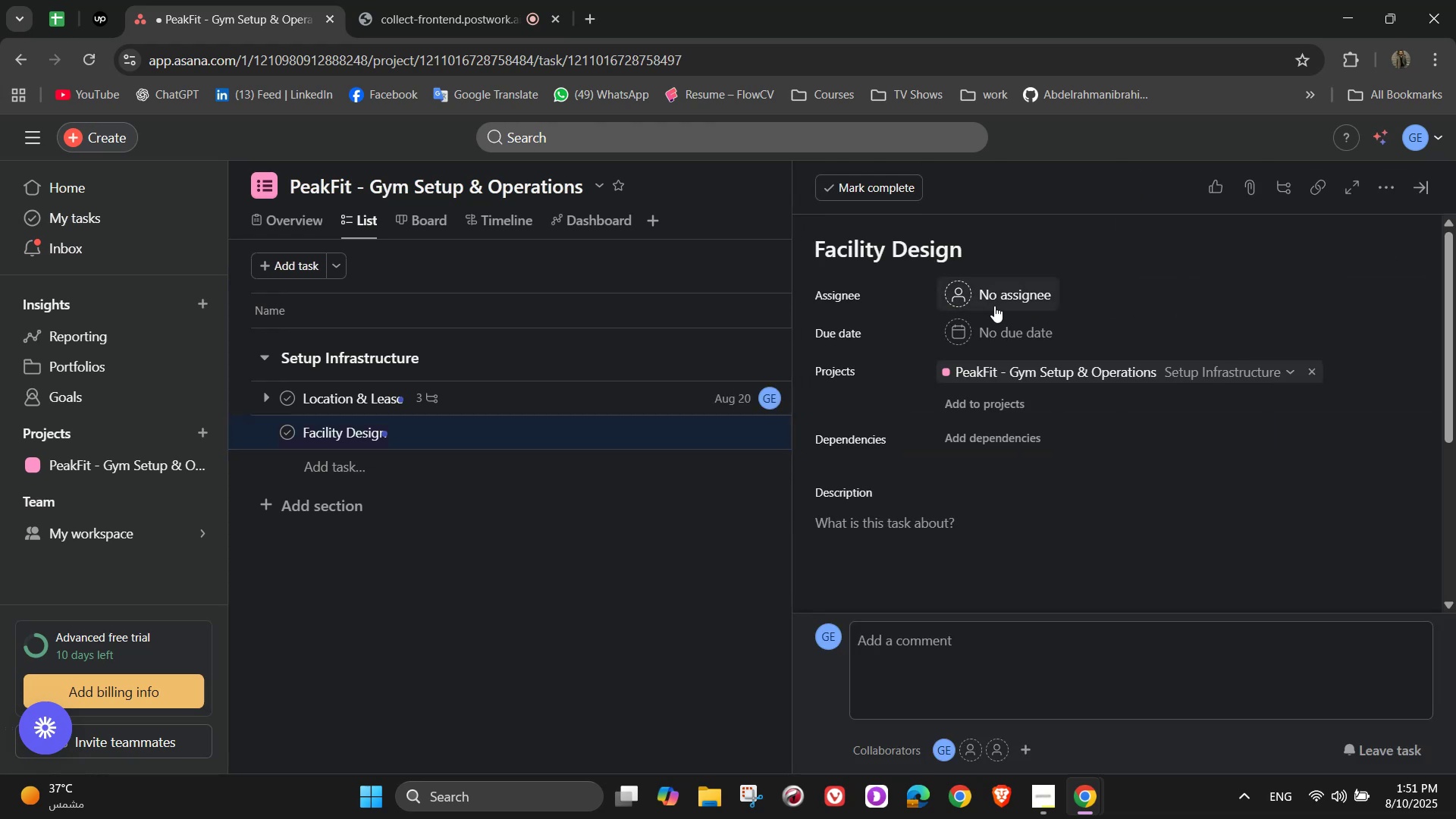 
left_click([1004, 290])
 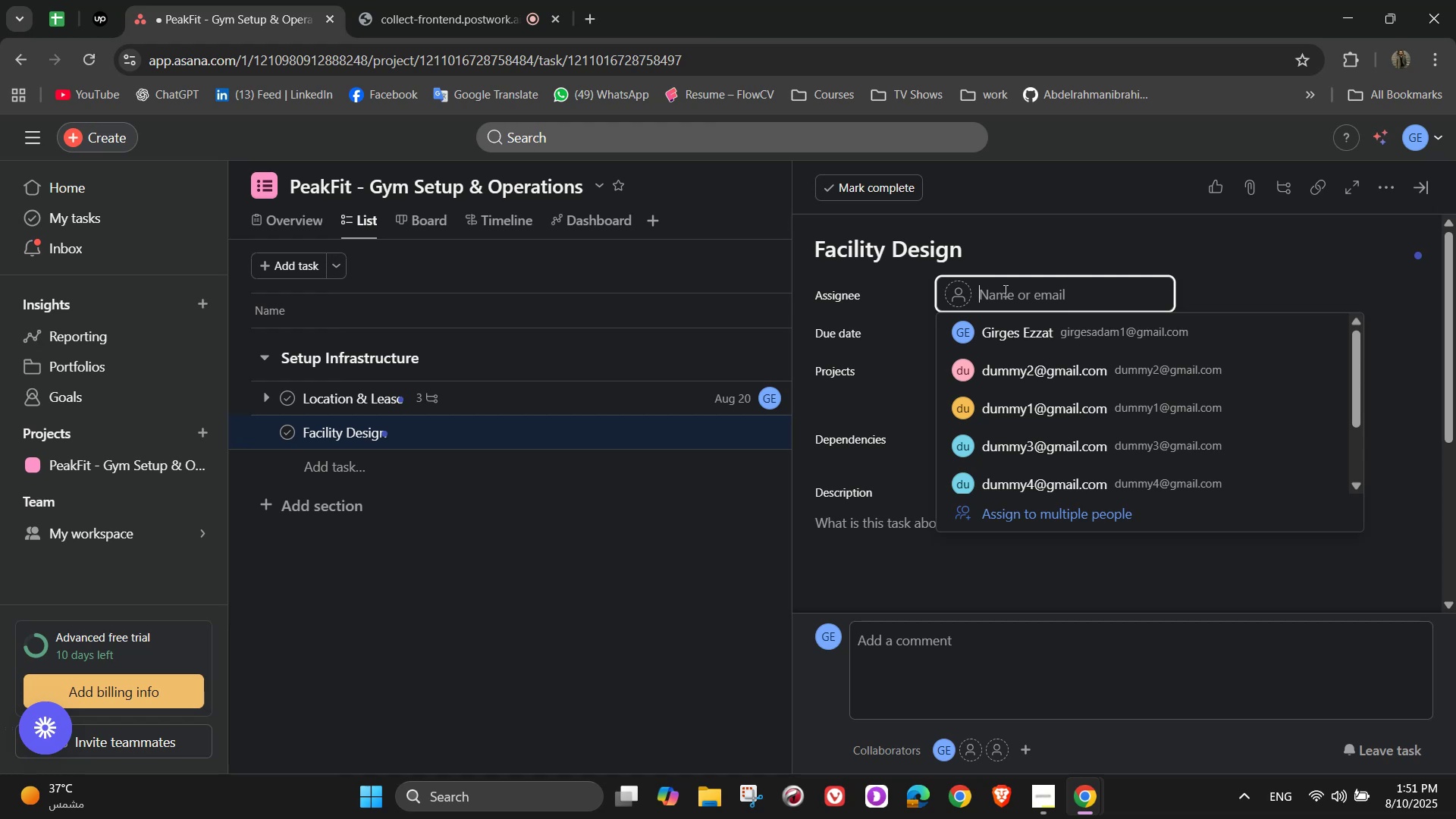 
left_click([1106, 392])
 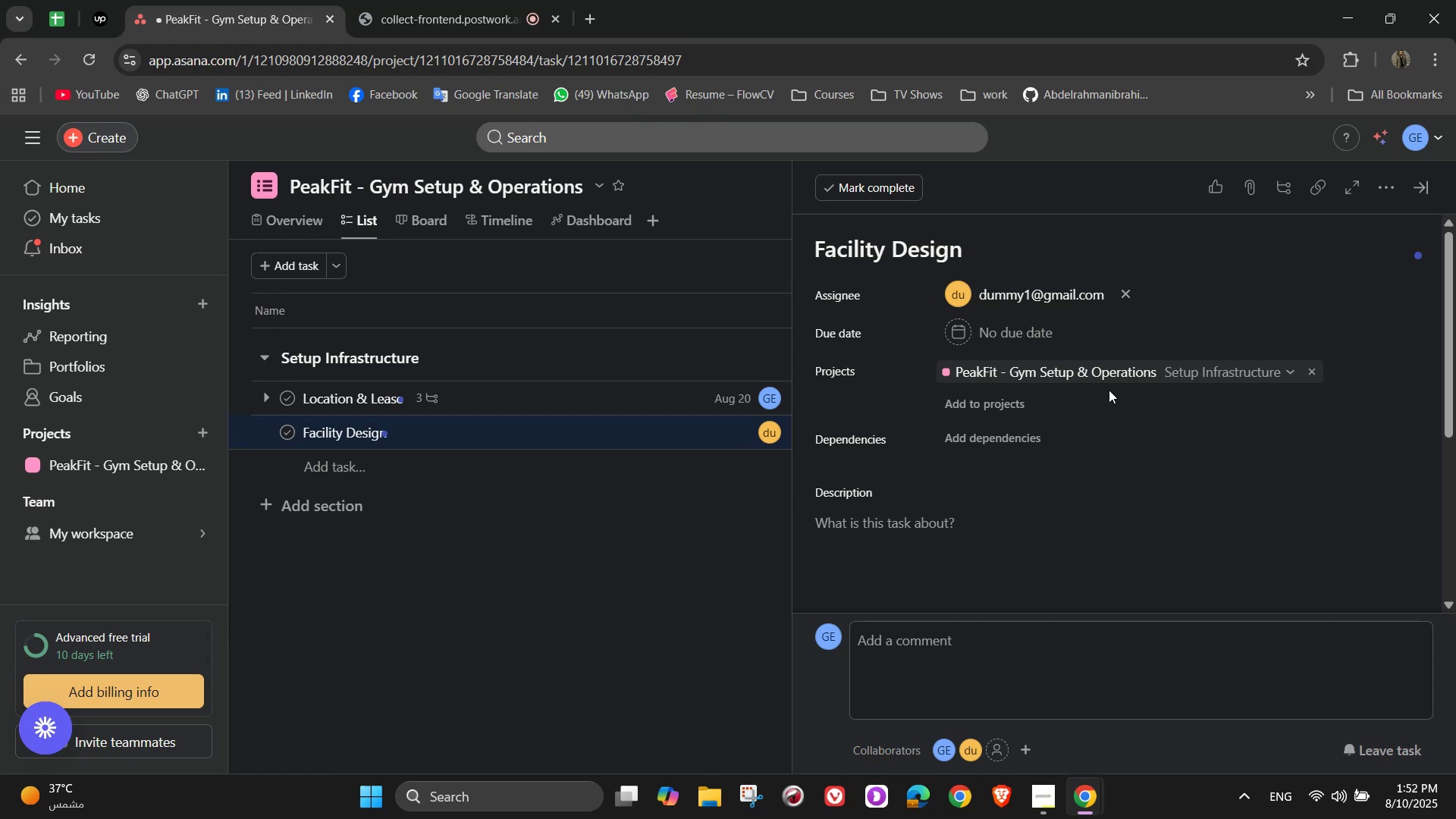 
wait(16.2)
 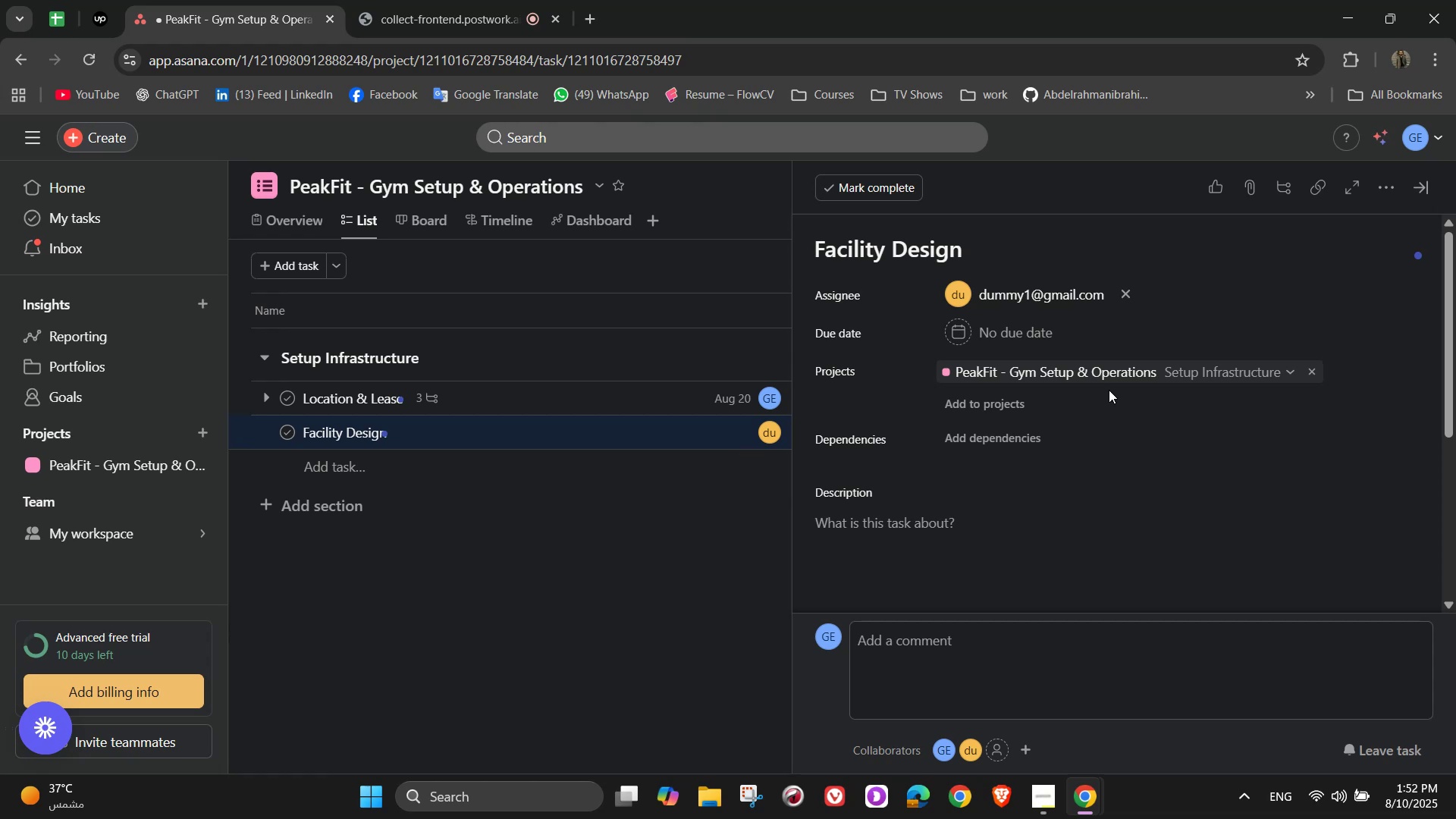 
left_click([1034, 334])
 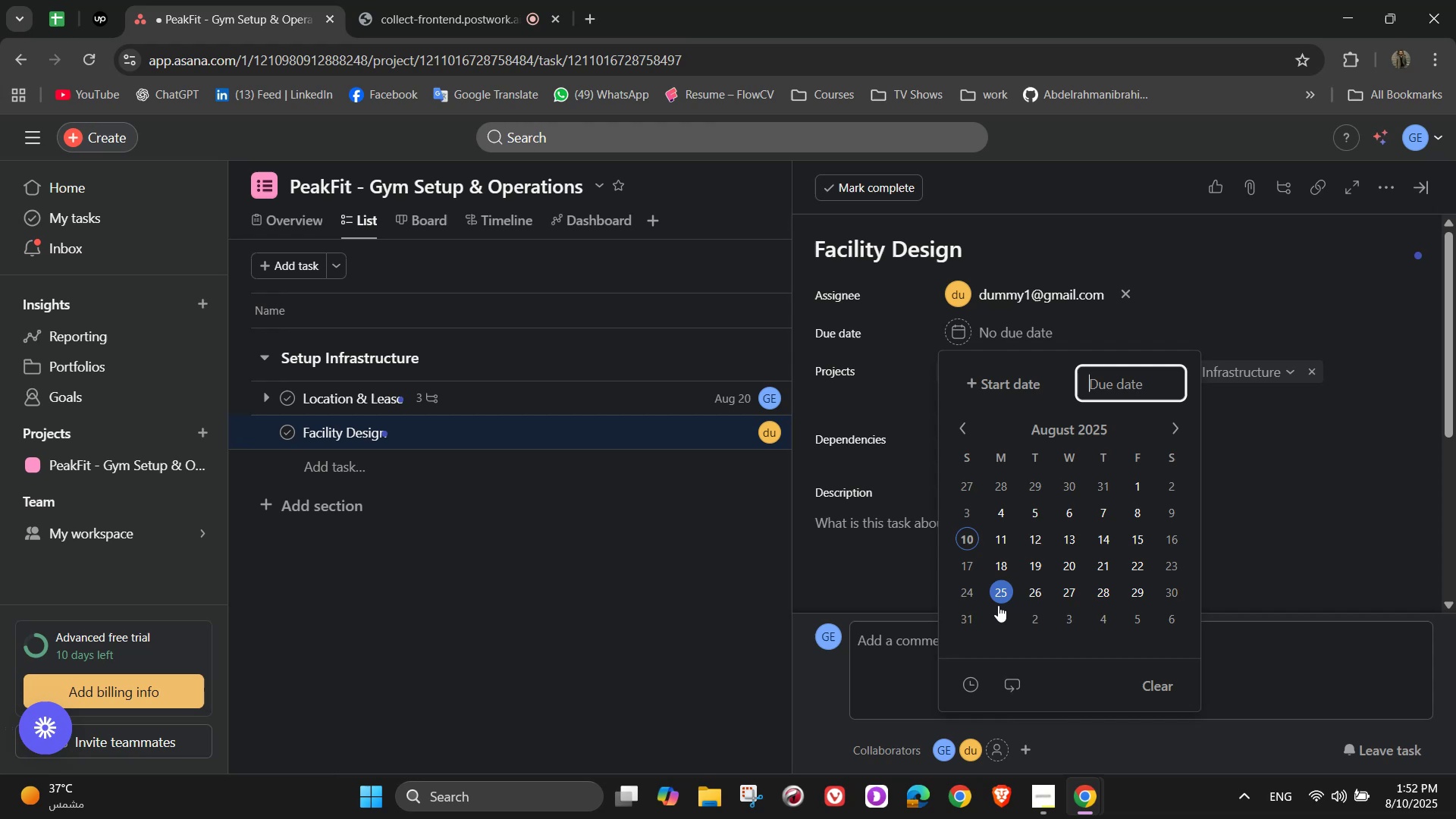 
double_click([1305, 446])
 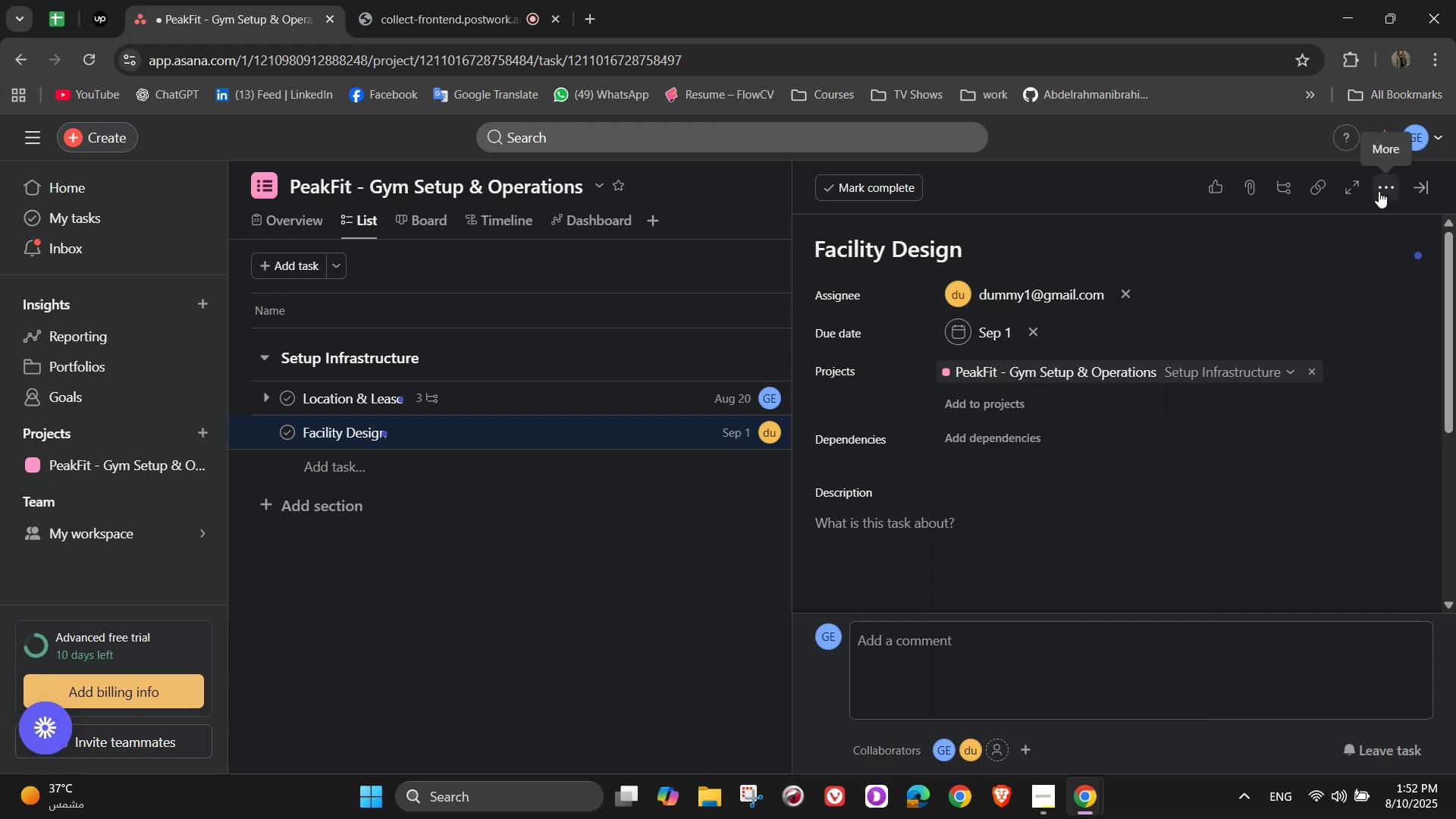 
left_click([1379, 191])
 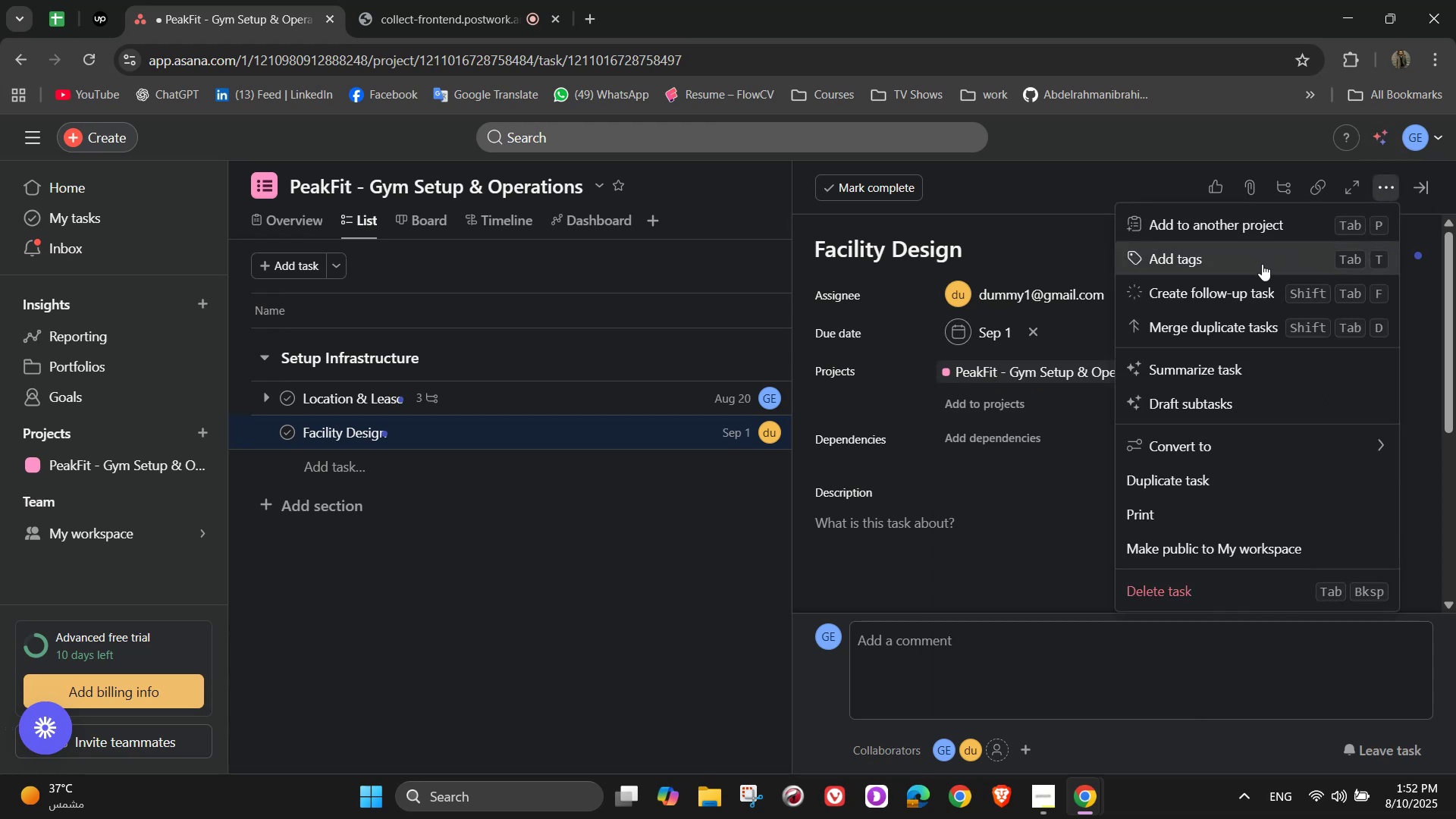 
left_click([1260, 264])
 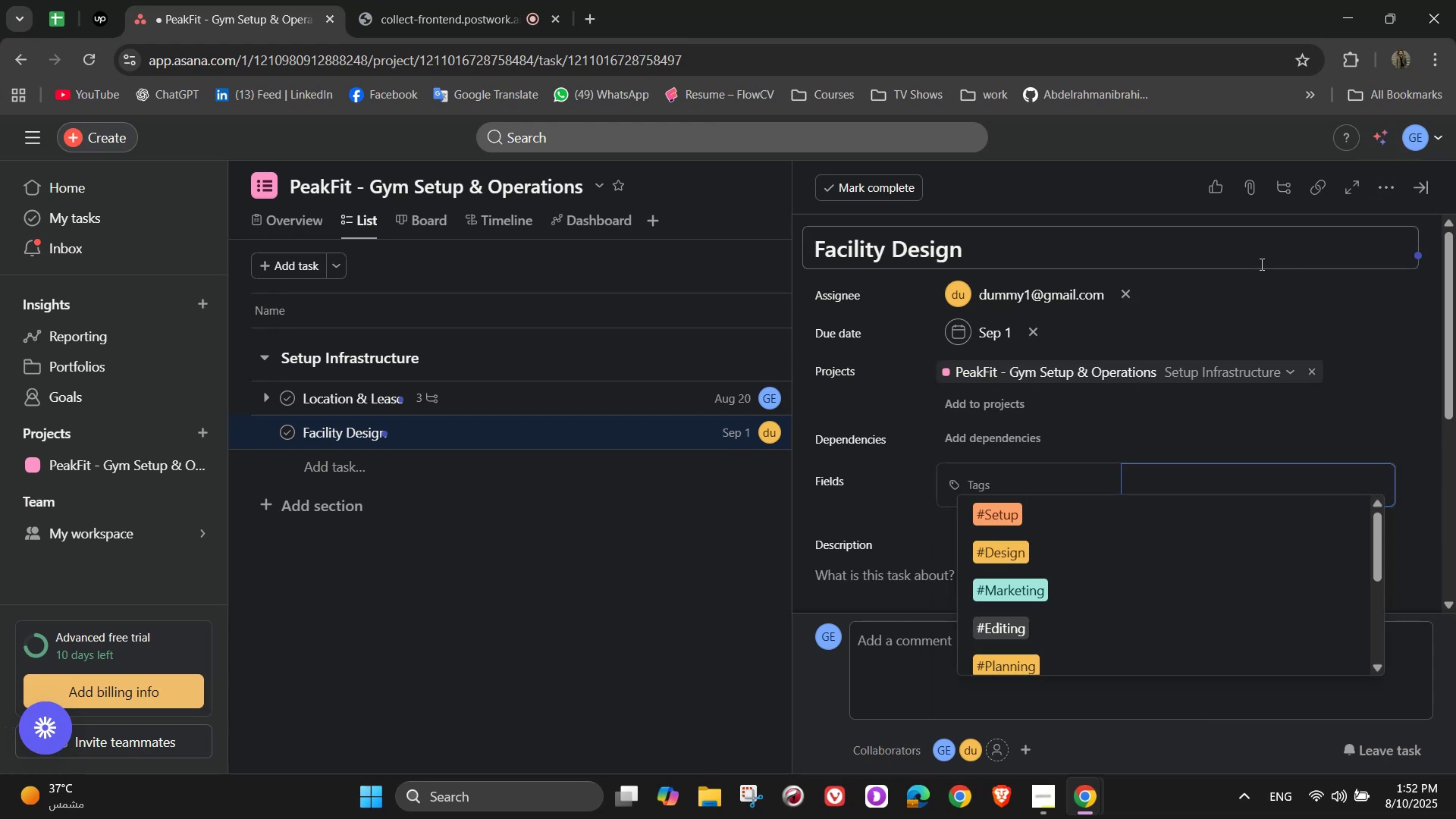 
wait(9.07)
 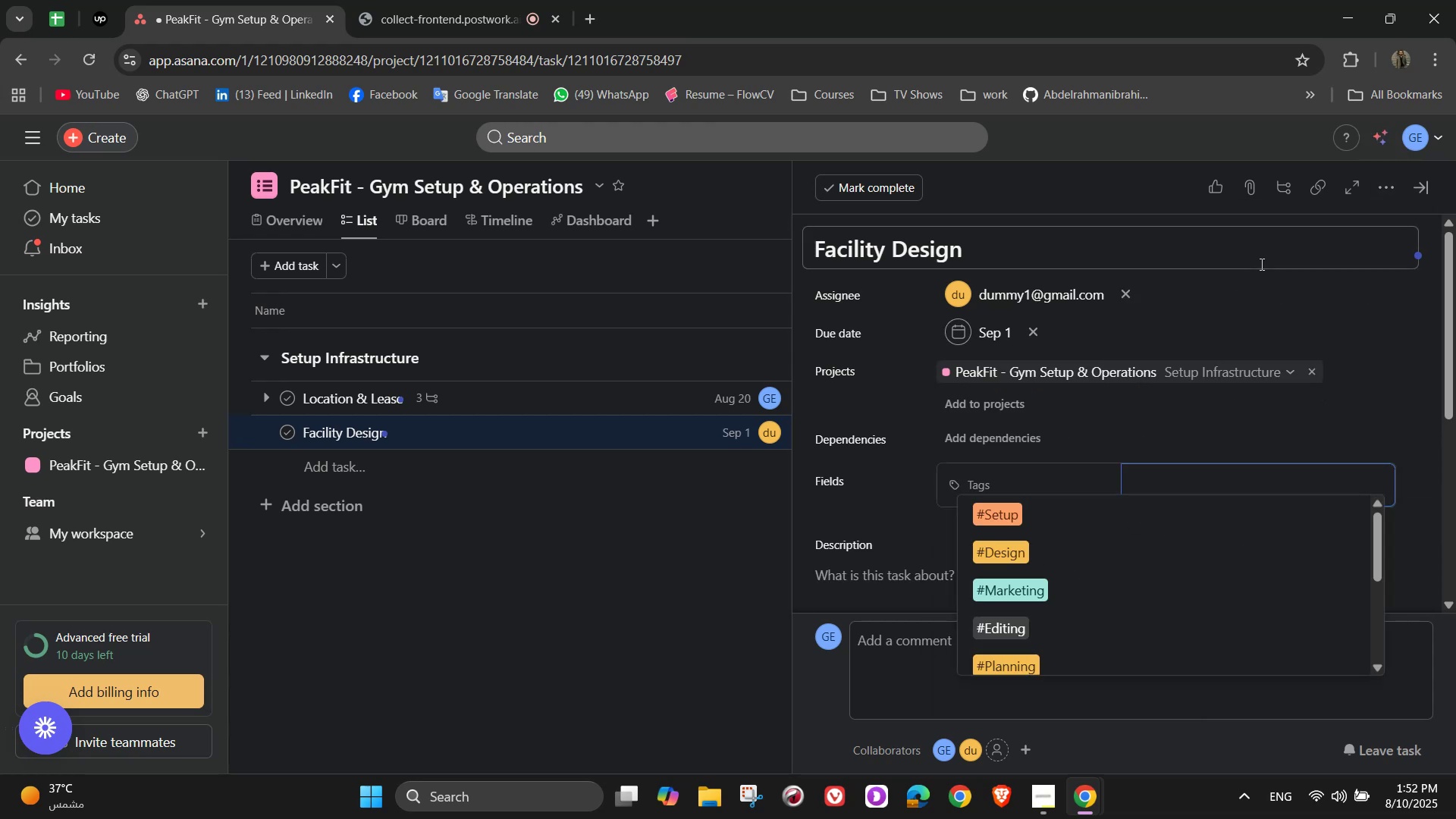 
left_click([1069, 559])
 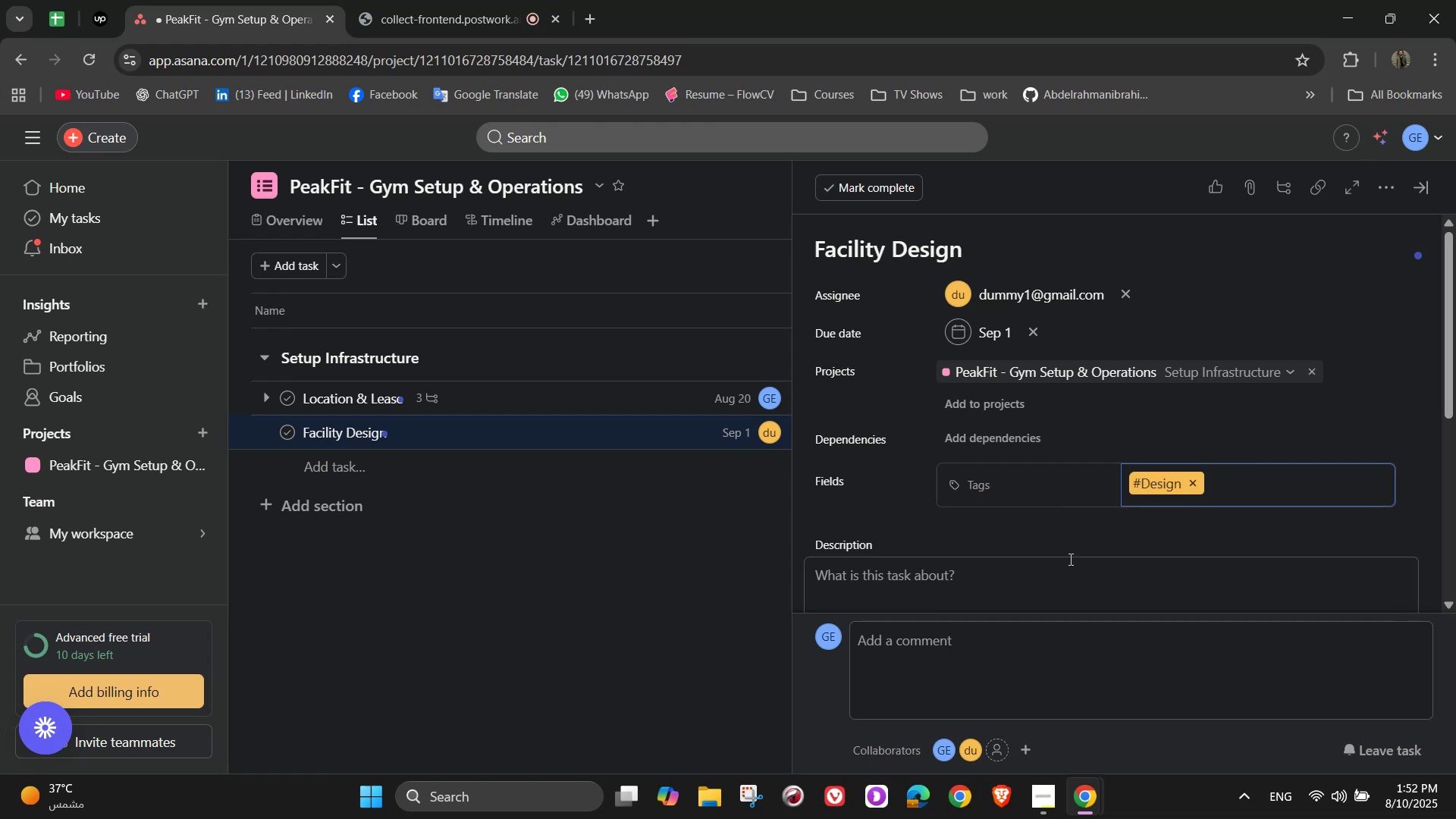 
wait(5.58)
 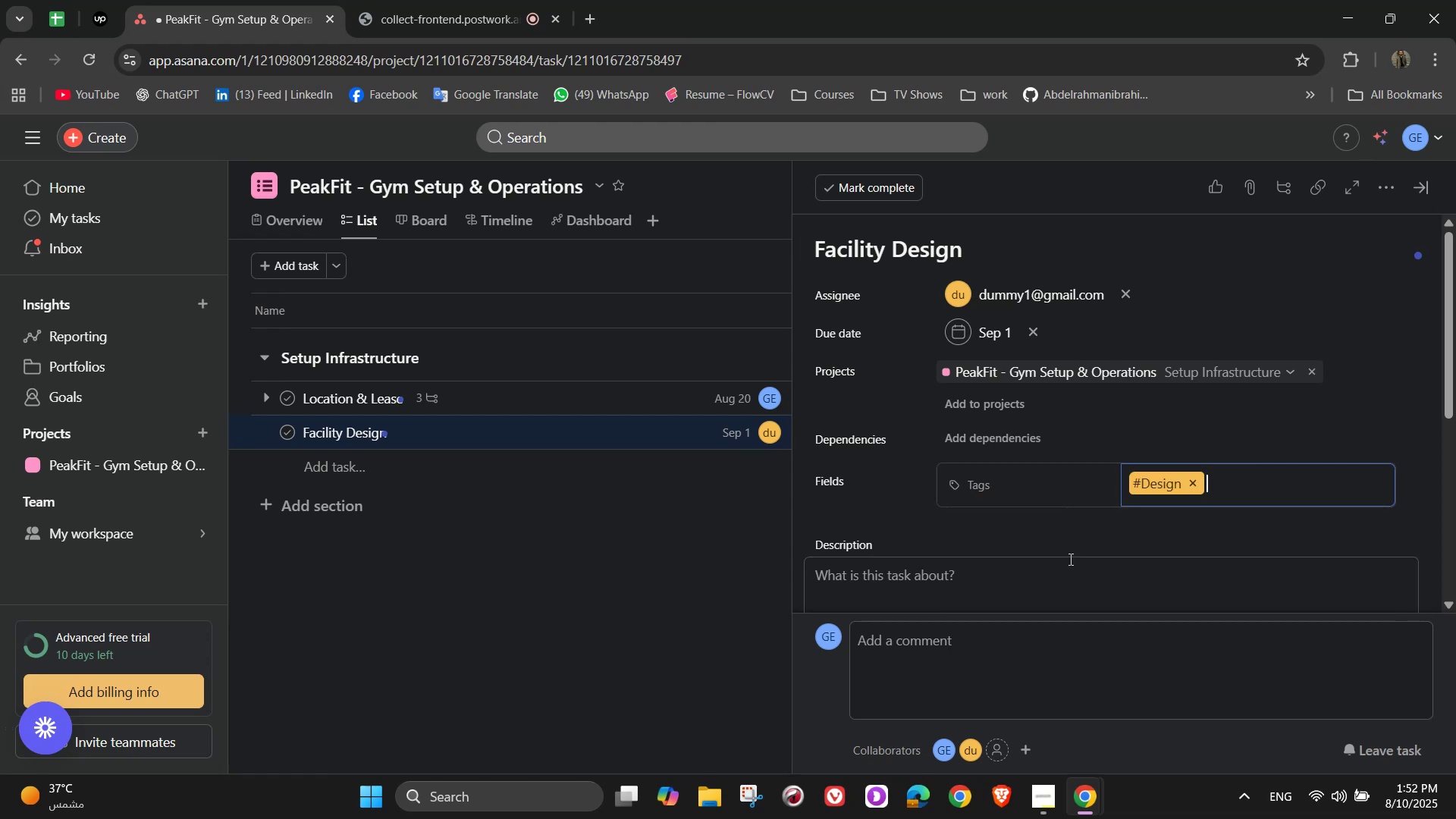 
scroll: coordinate [1091, 533], scroll_direction: down, amount: 1.0
 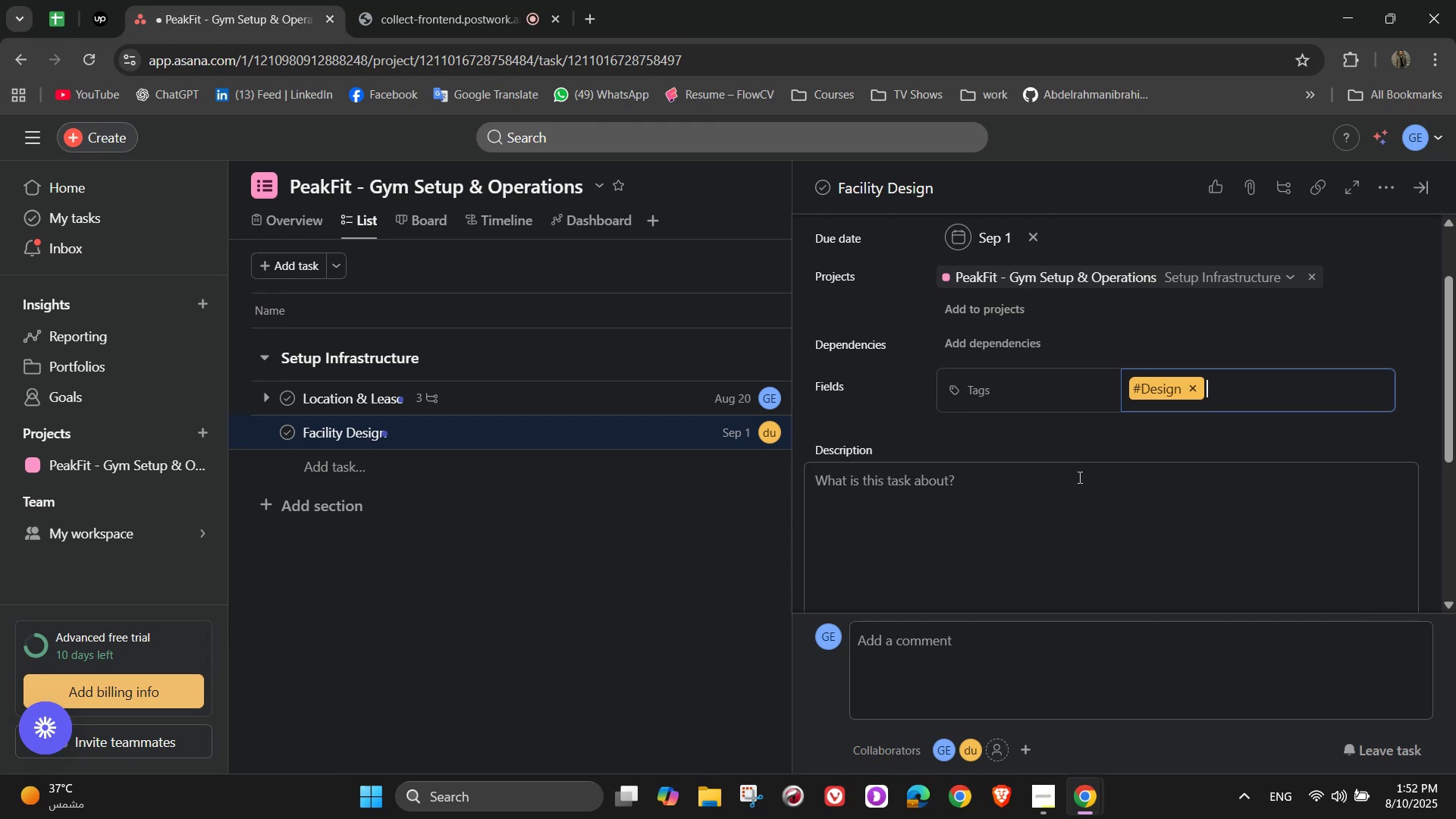 
left_click([1058, 529])
 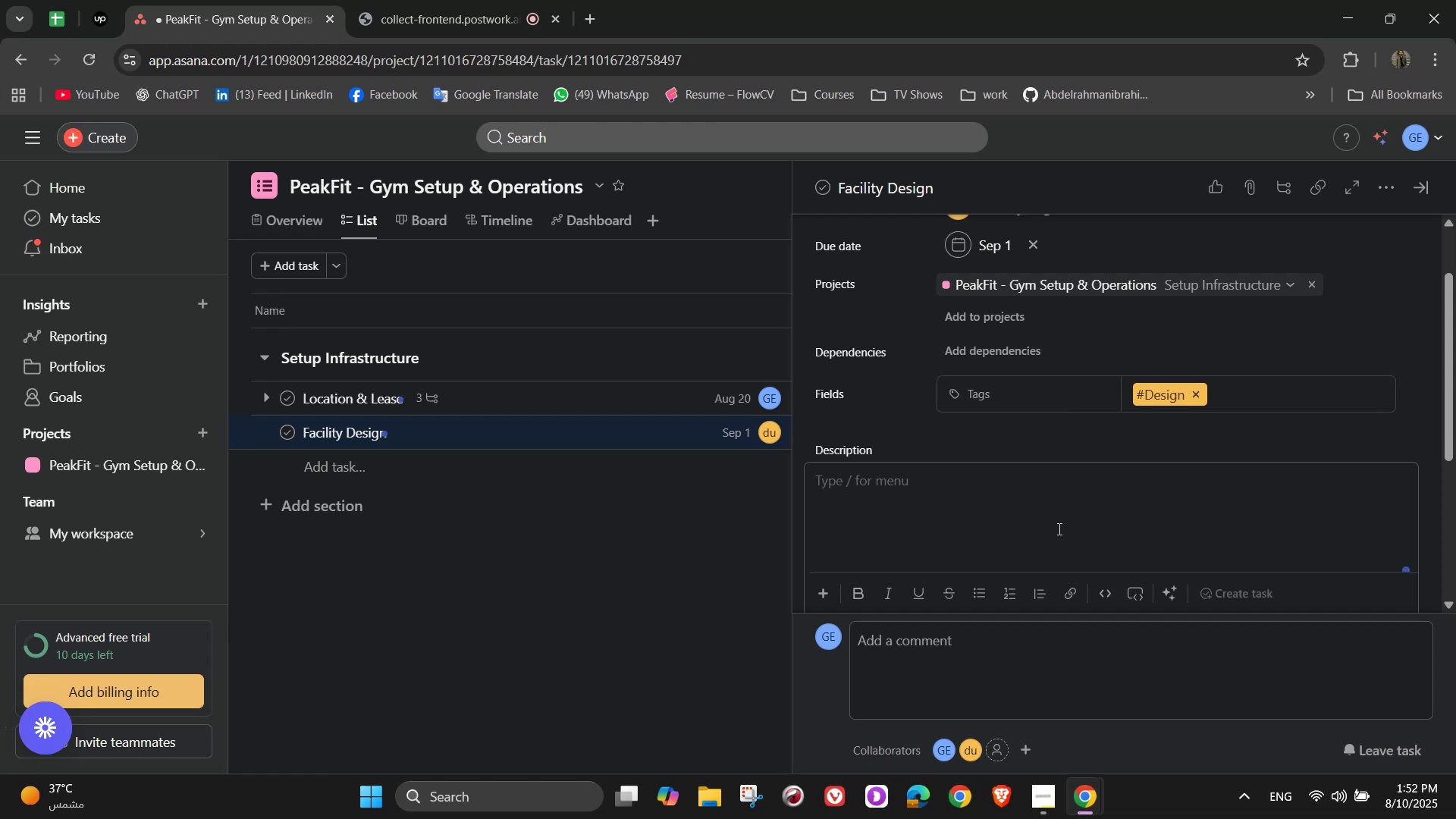 
wait(26.92)
 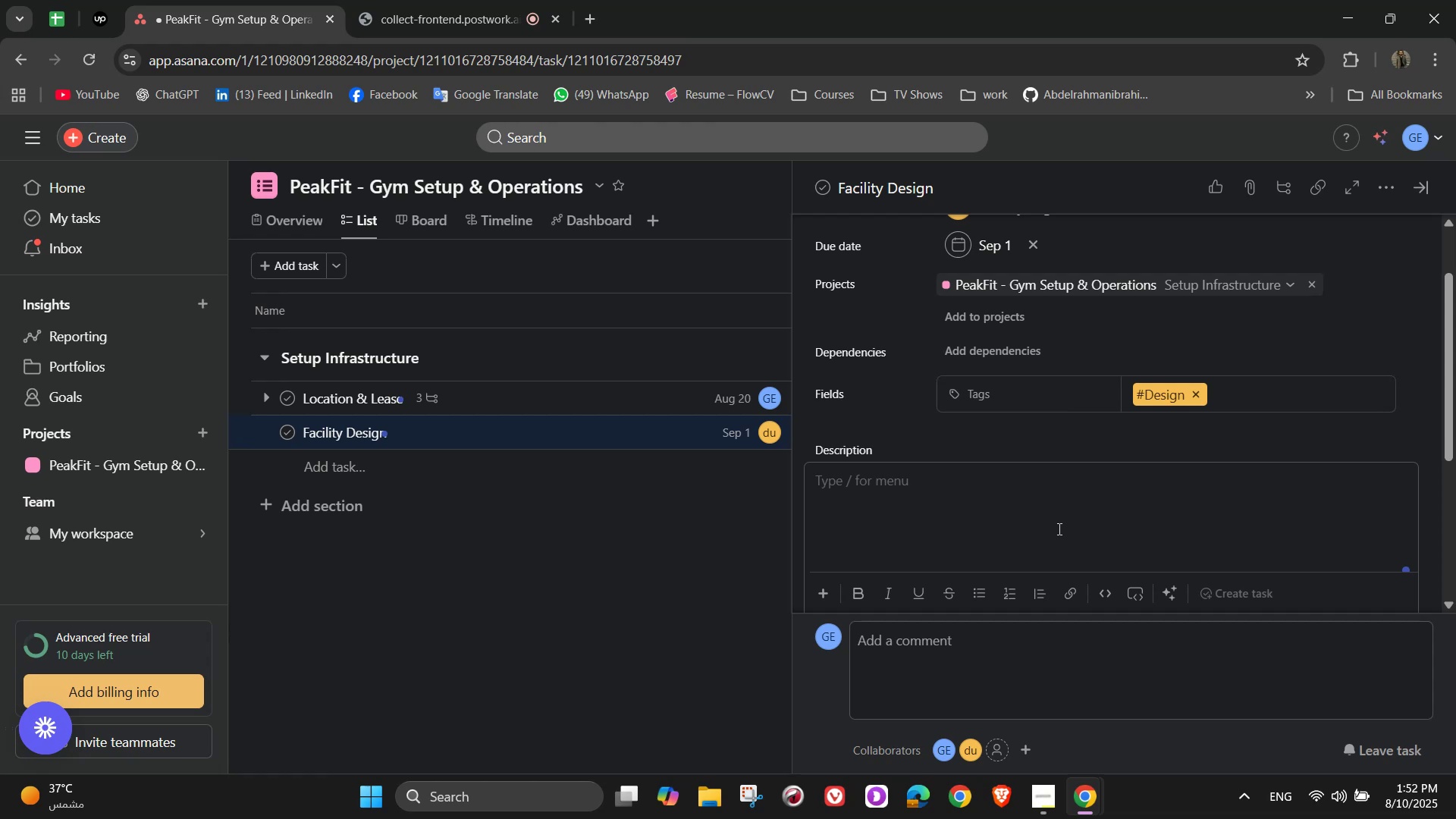 
scroll: coordinate [1057, 533], scroll_direction: up, amount: 2.0
 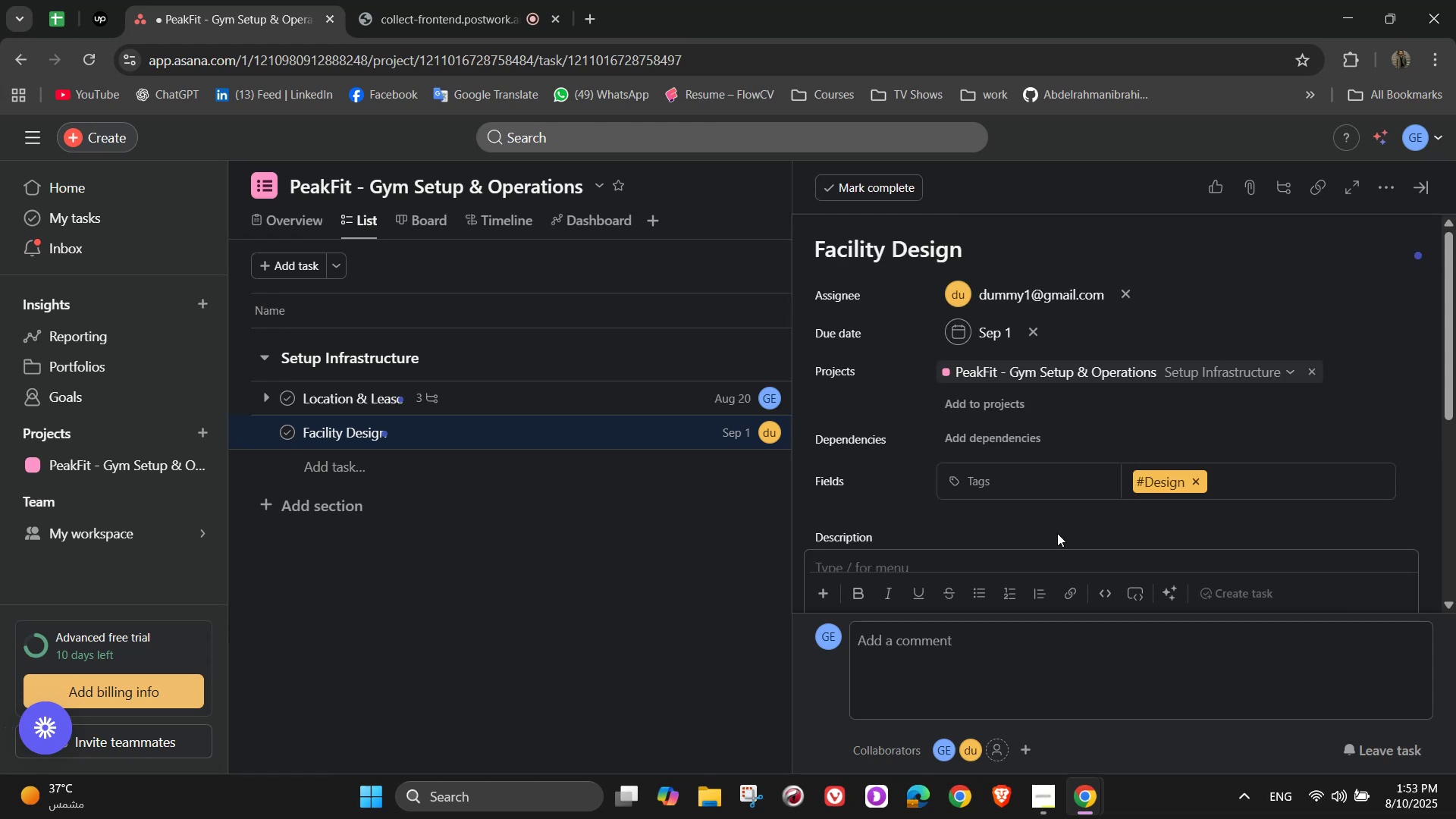 
scroll: coordinate [1057, 533], scroll_direction: down, amount: 2.0
 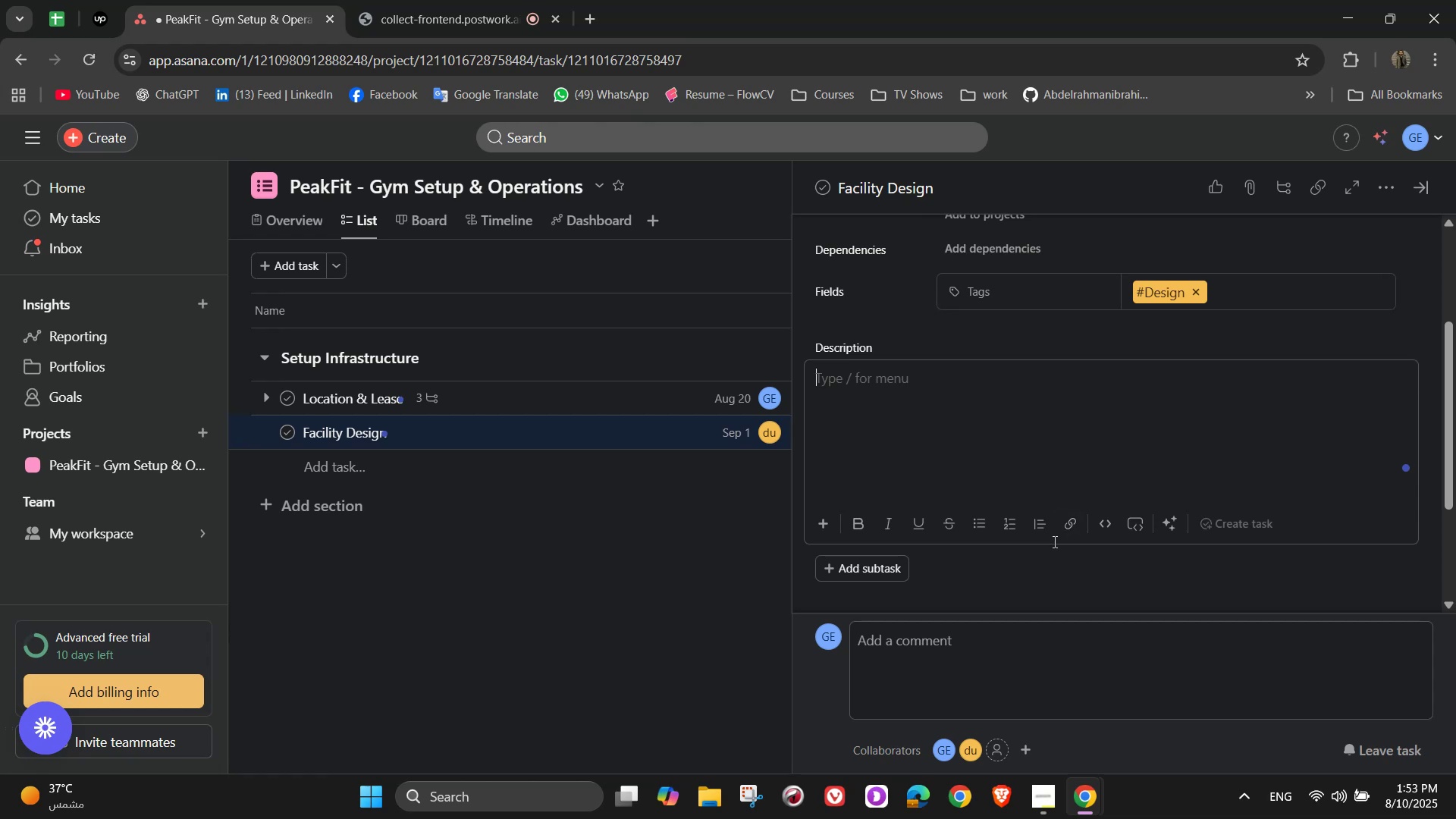 
key(Shift+P)
 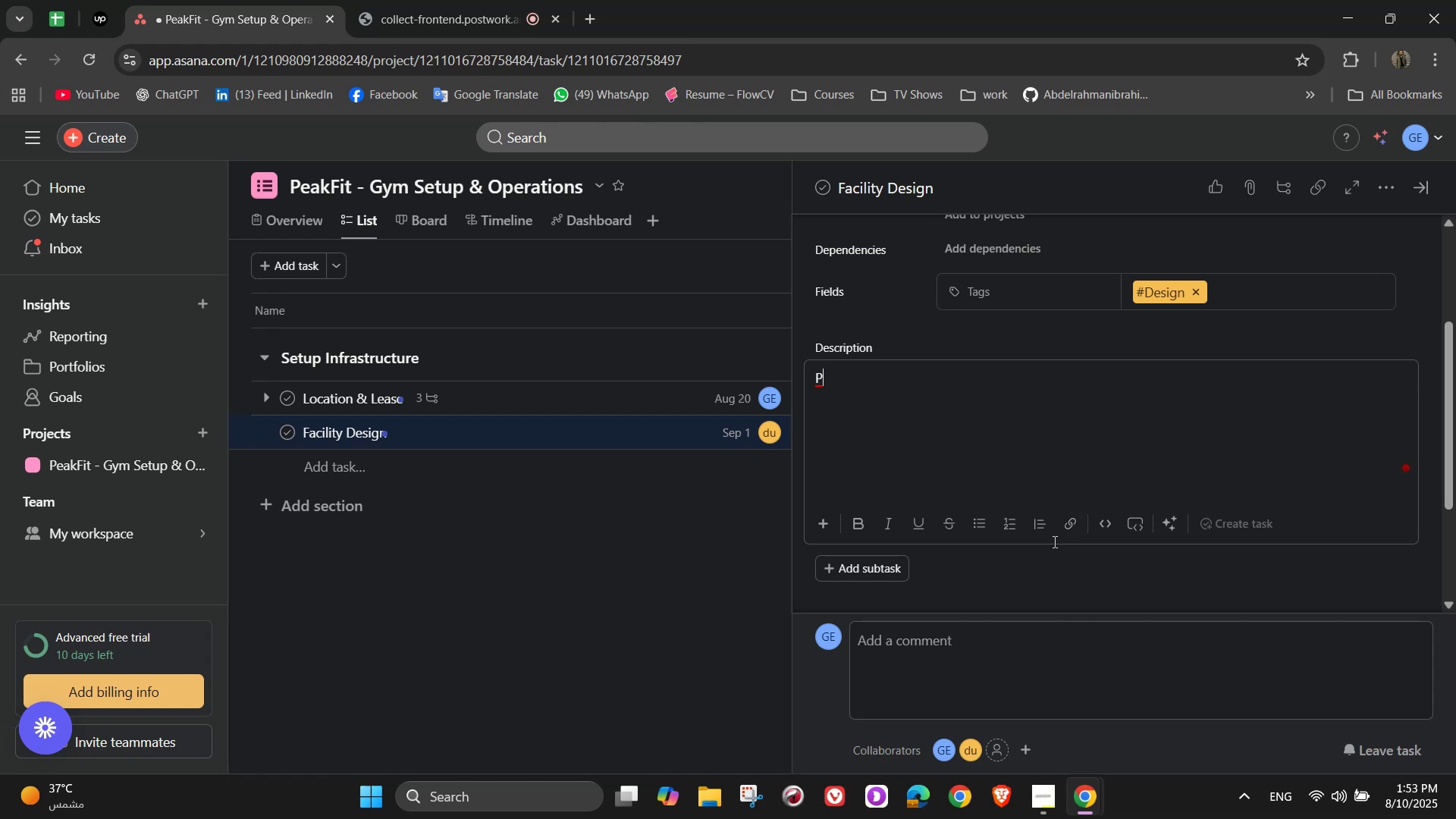 
type(lan the gym layout for efficiency and saft)
key(Backspace)
type(ety)
 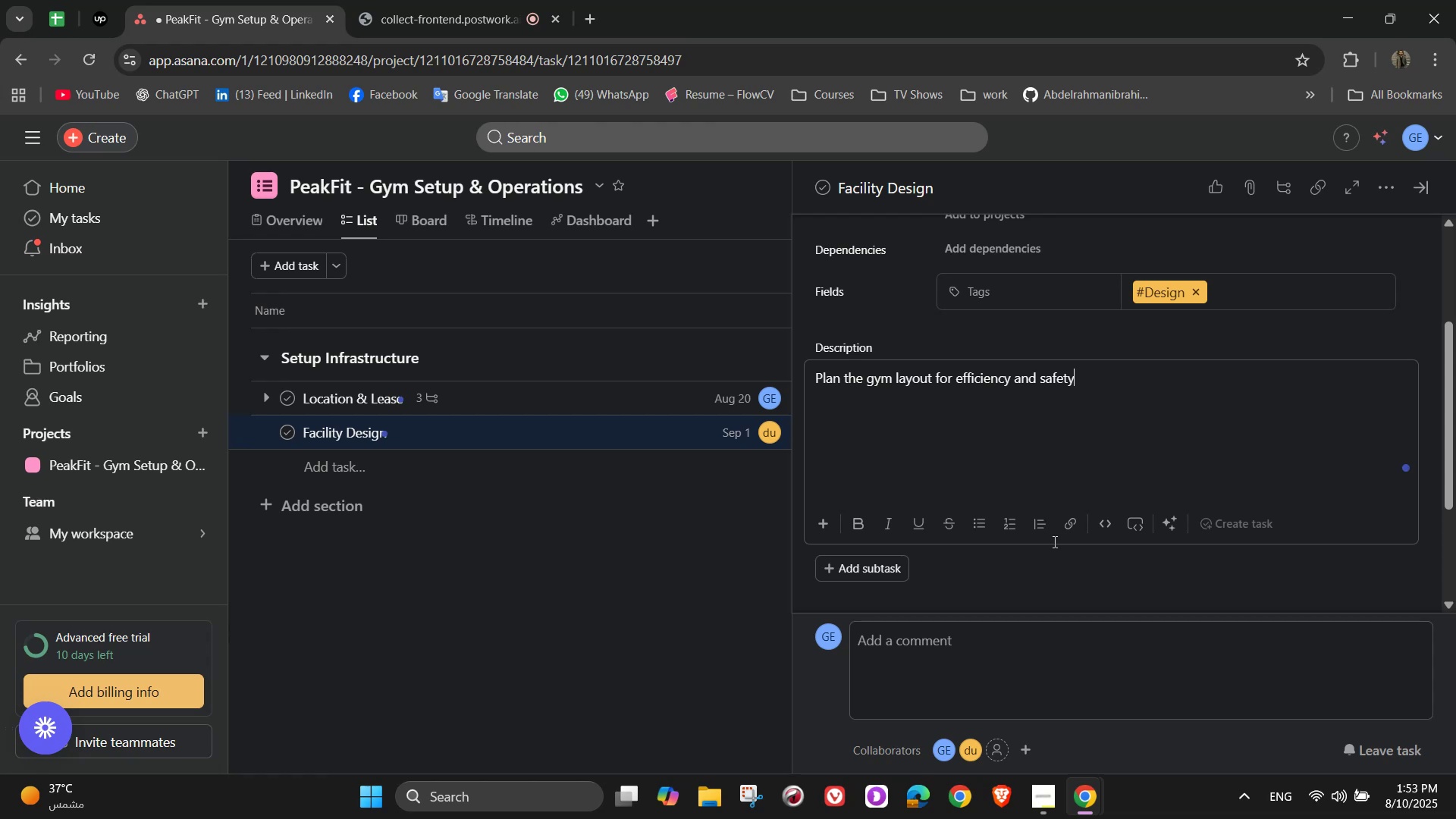 
wait(24.34)
 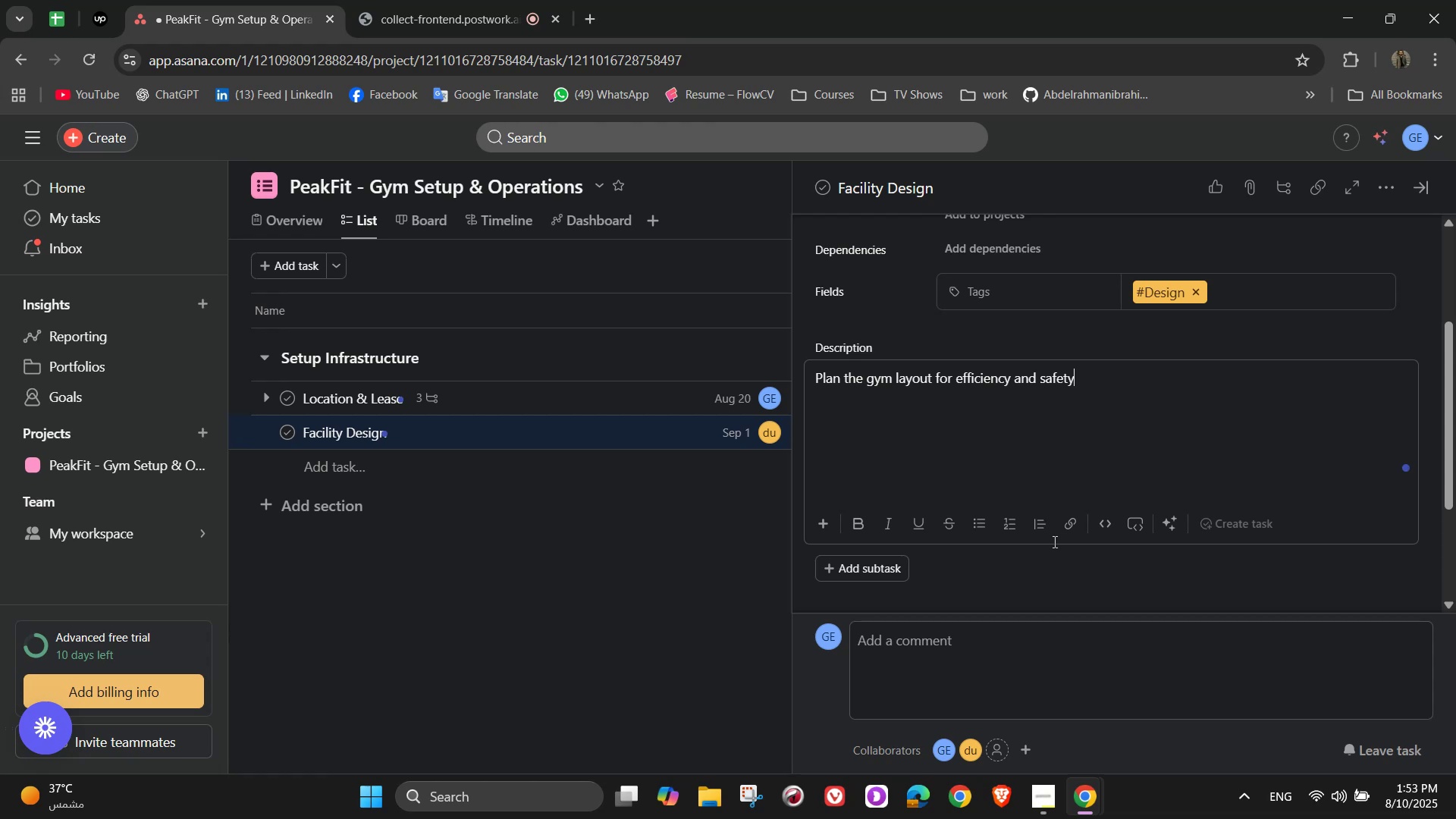 
left_click([938, 579])
 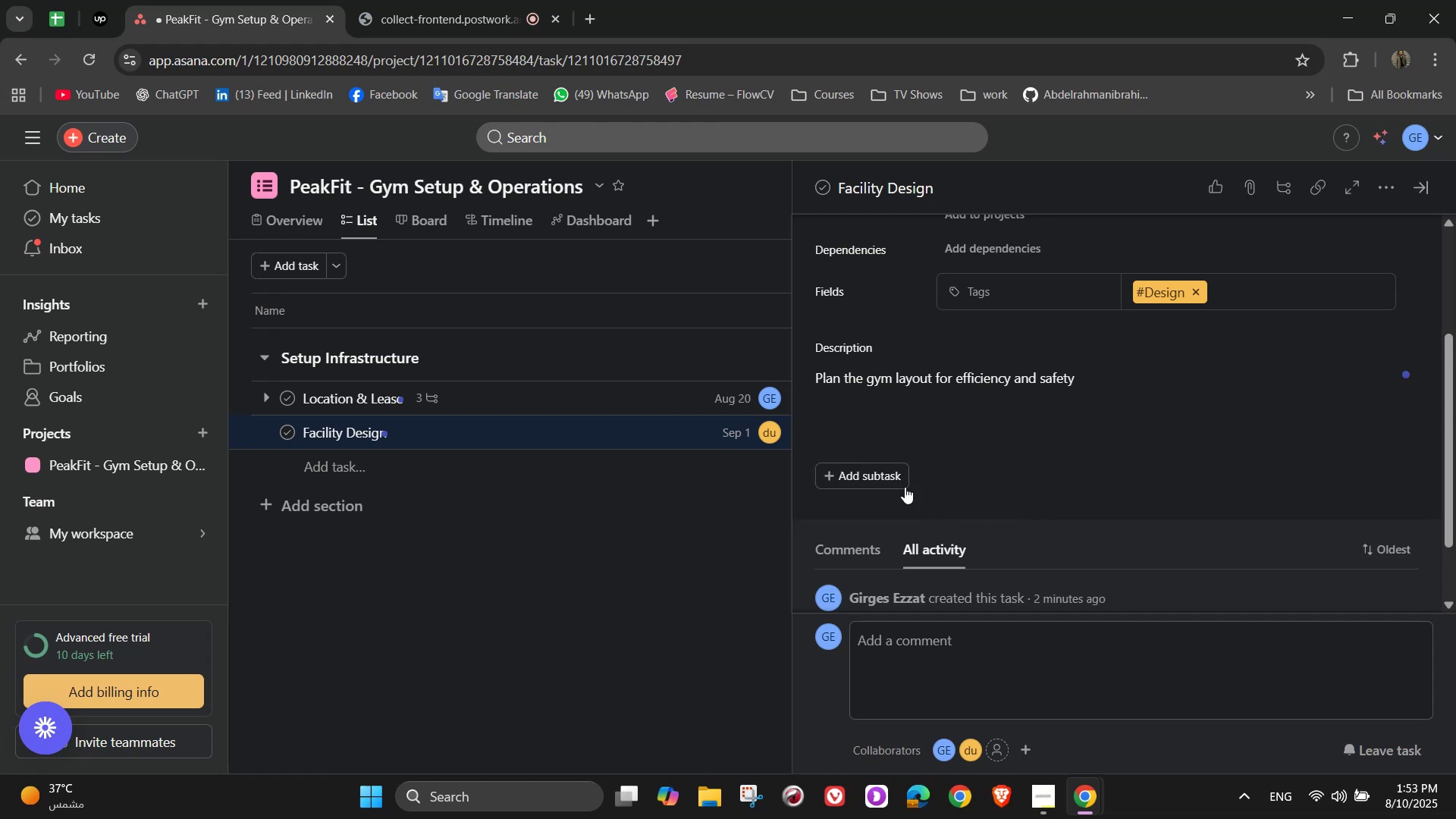 
left_click([883, 477])
 